 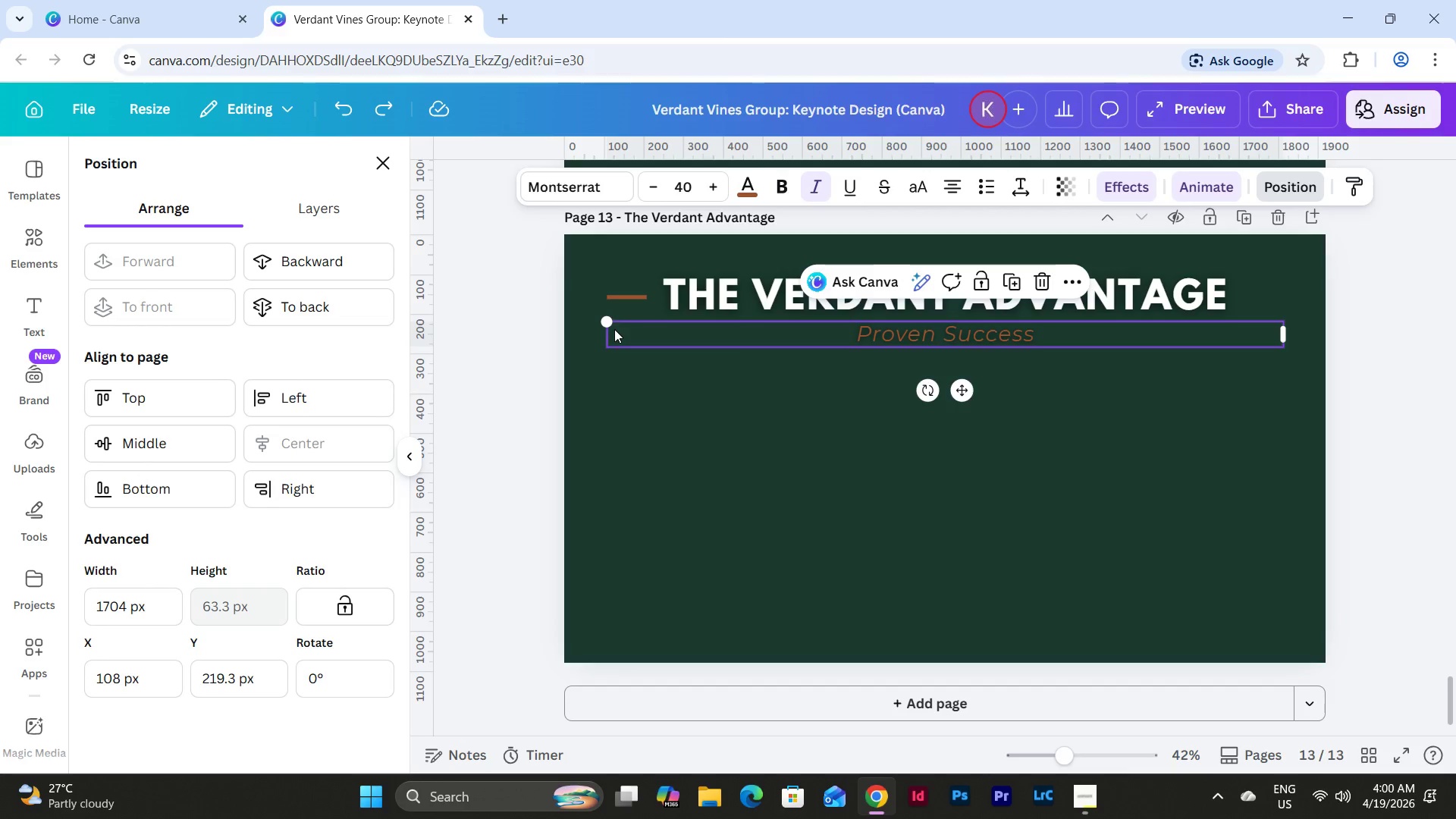 
left_click([678, 436])
 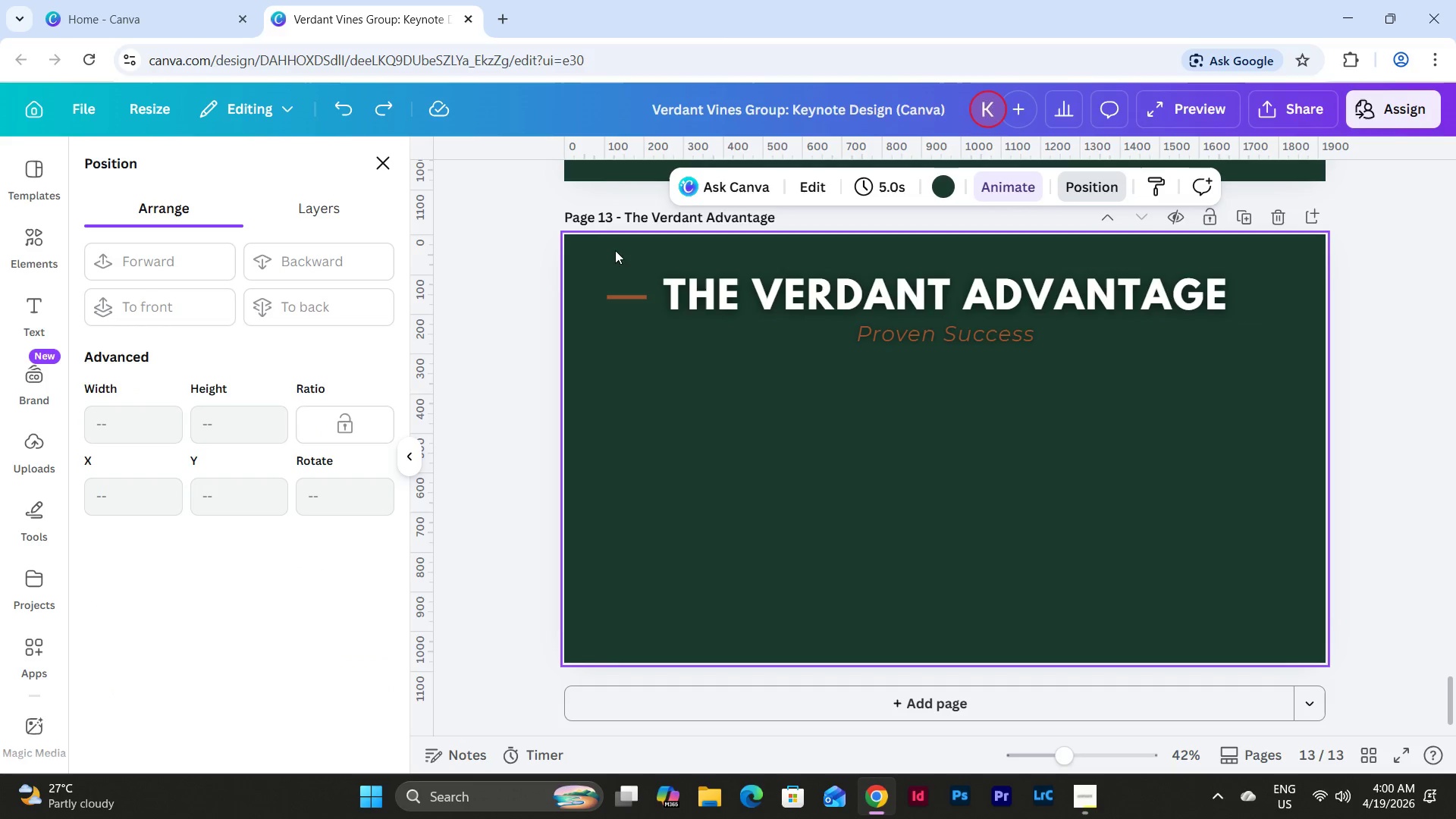 
left_click_drag(start_coordinate=[615, 268], to_coordinate=[635, 303])
 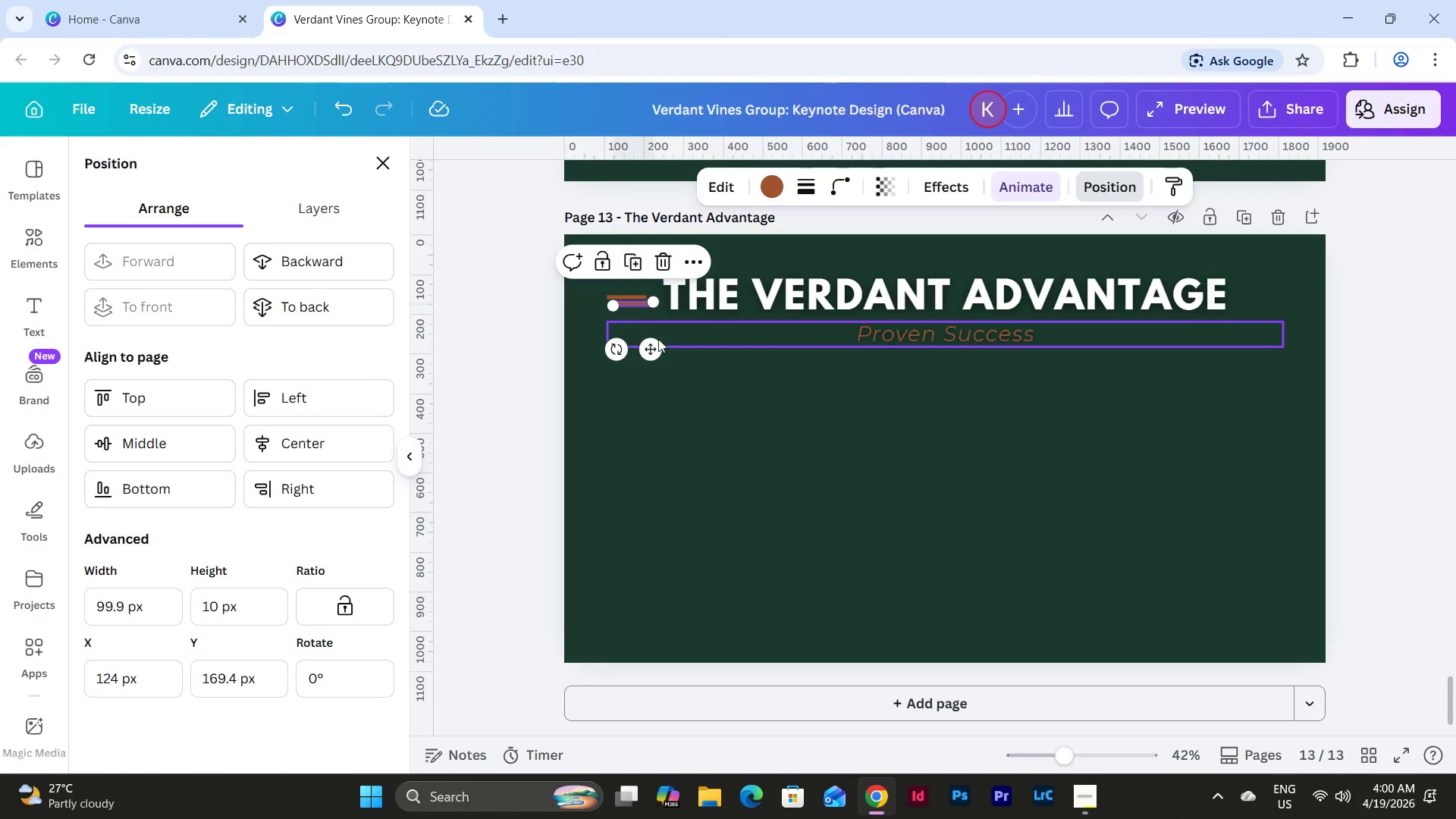 
left_click_drag(start_coordinate=[654, 349], to_coordinate=[1287, 343])
 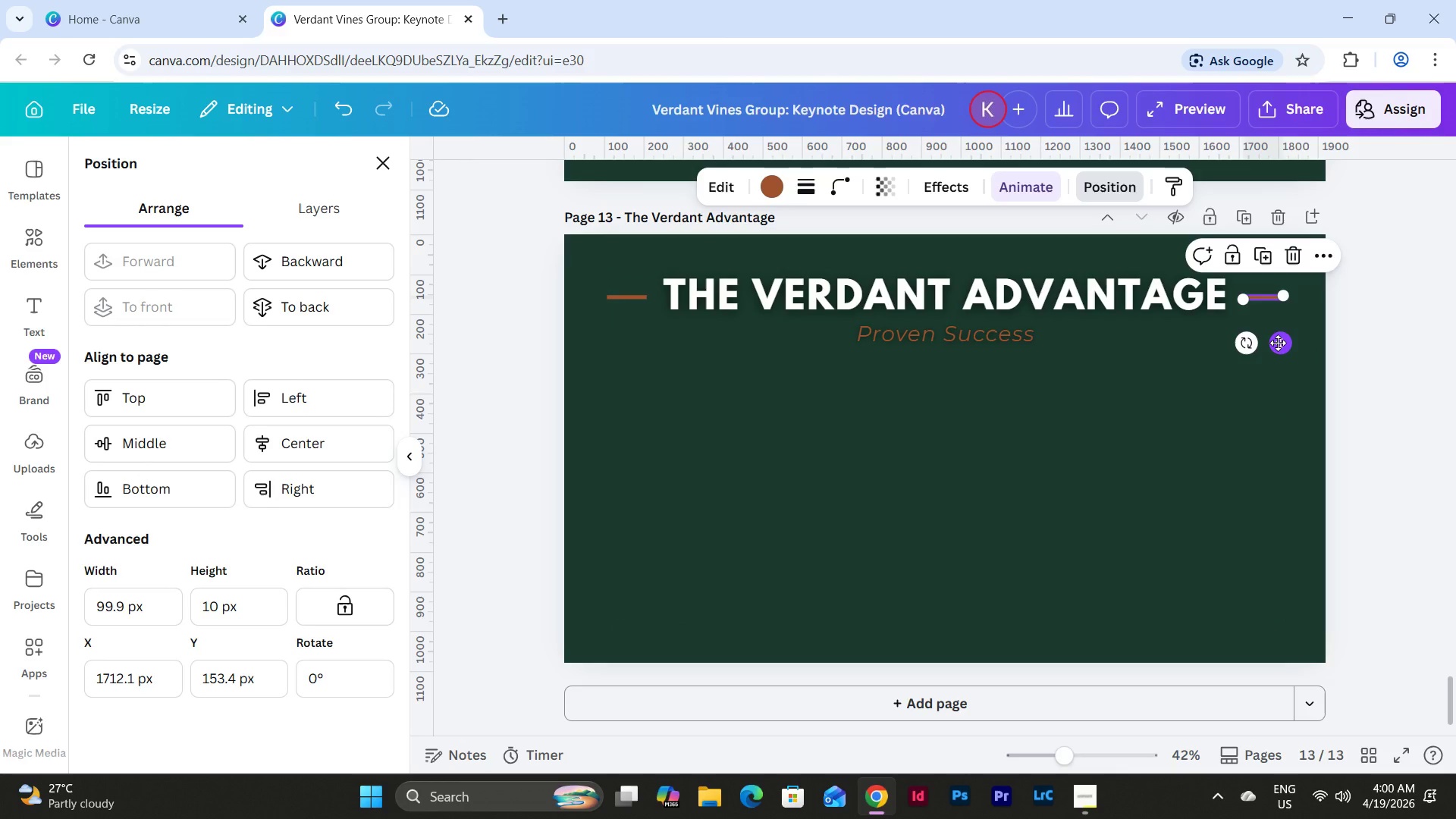 
left_click([699, 380])
 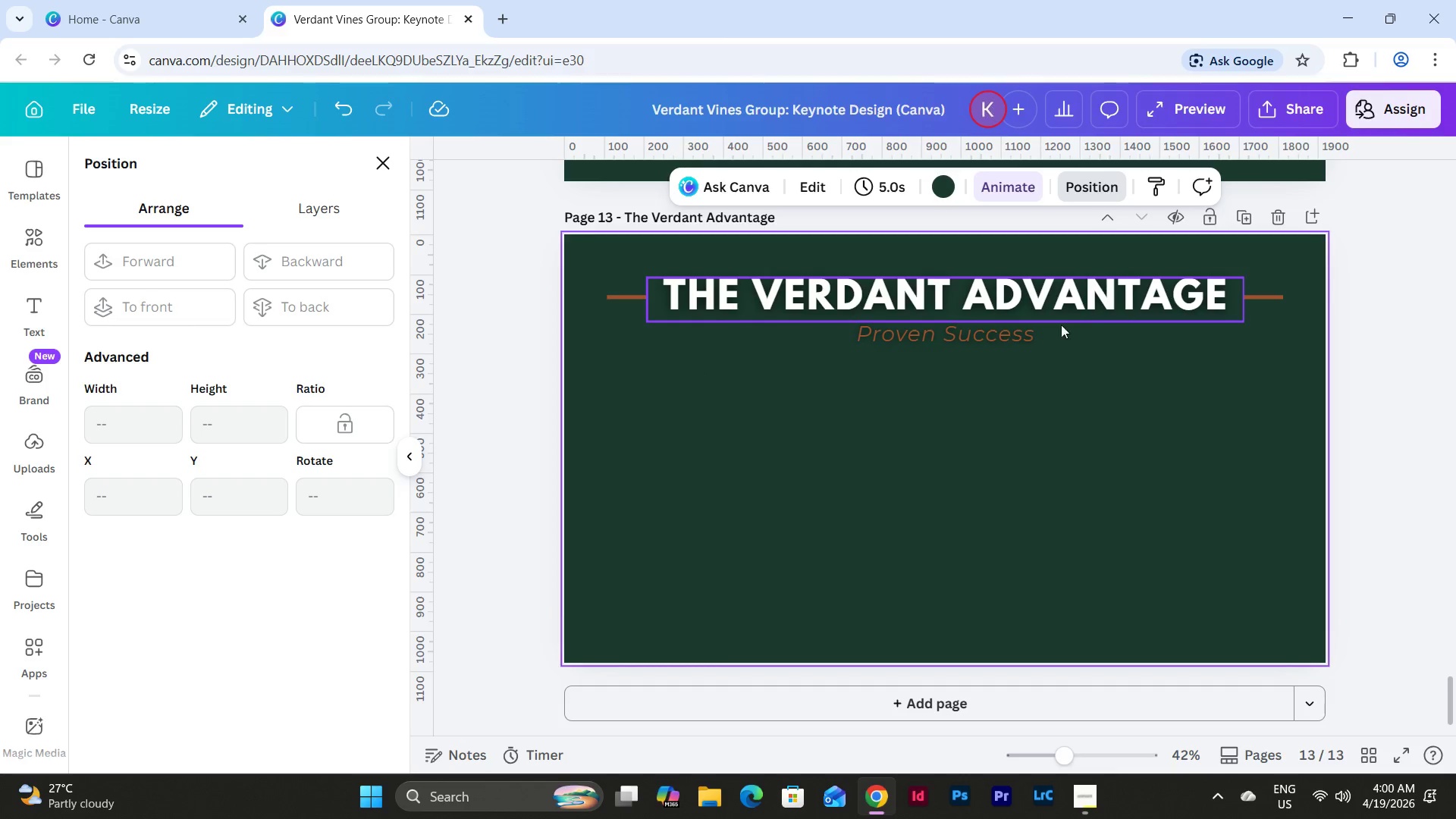 
double_click([1018, 338])
 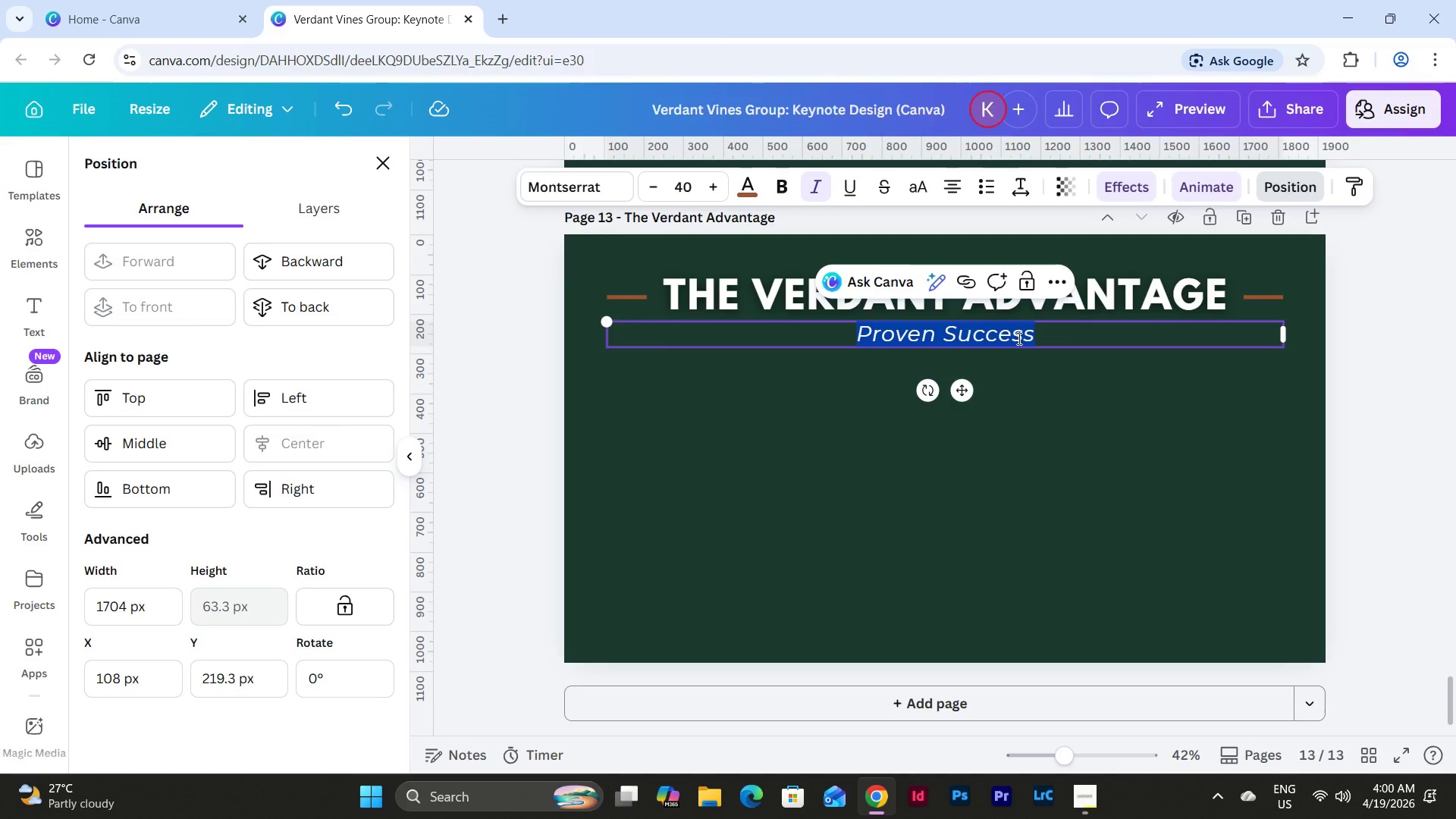 
type(Why Verdant Wins?)
 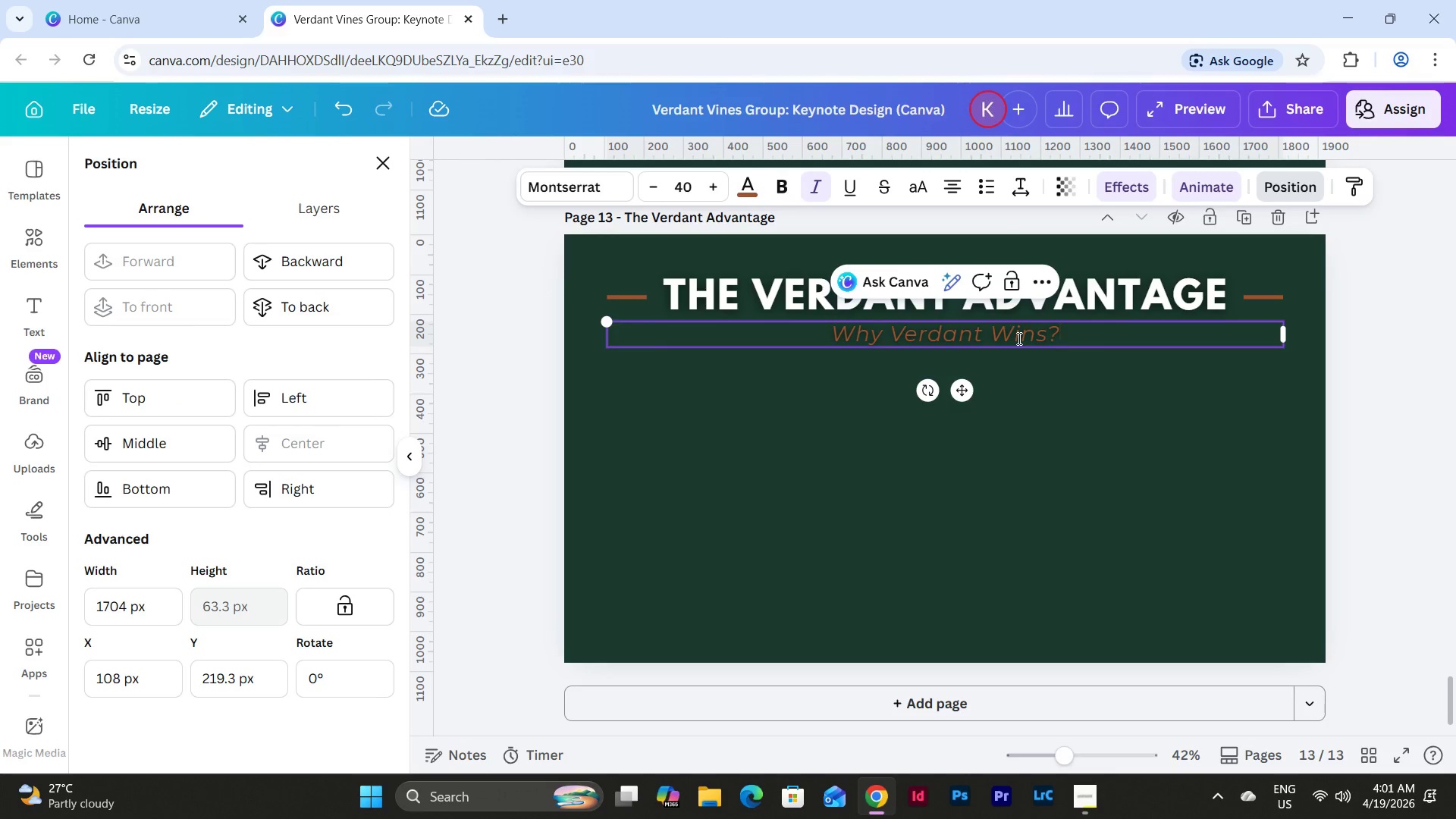 
left_click([1037, 472])
 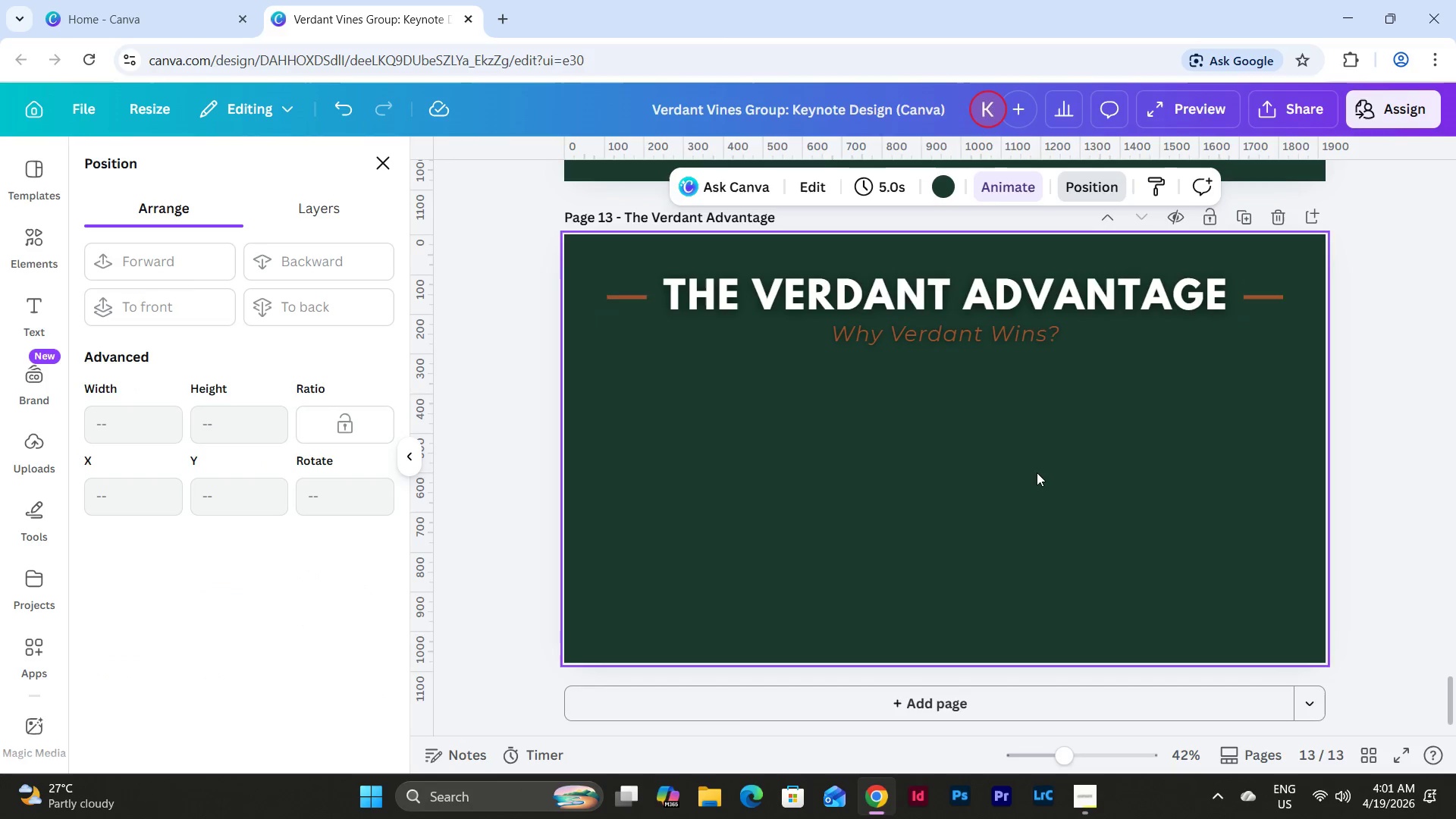 
scroll: coordinate [978, 362], scroll_direction: up, amount: 14.0
 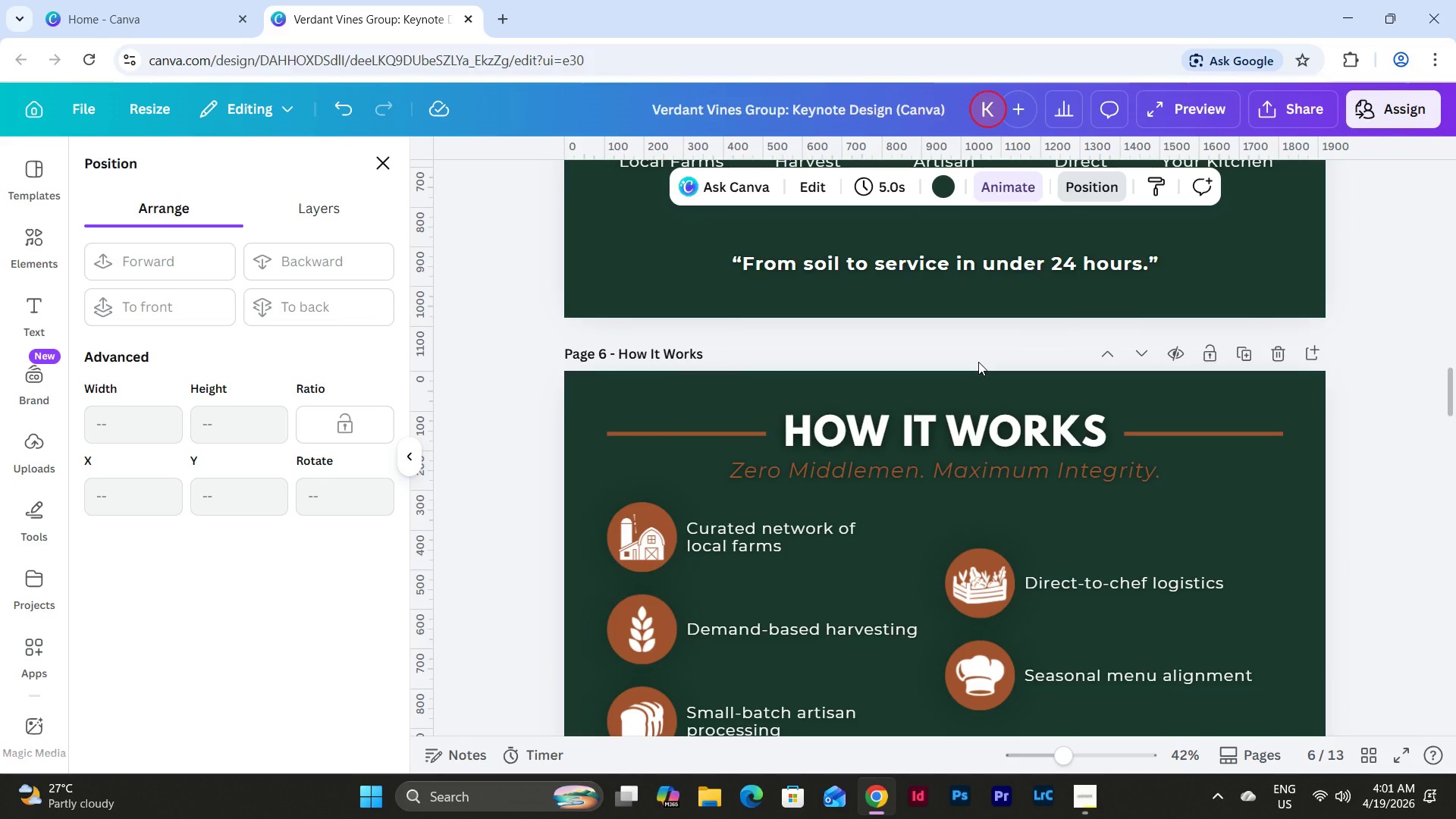 
wait(13.17)
 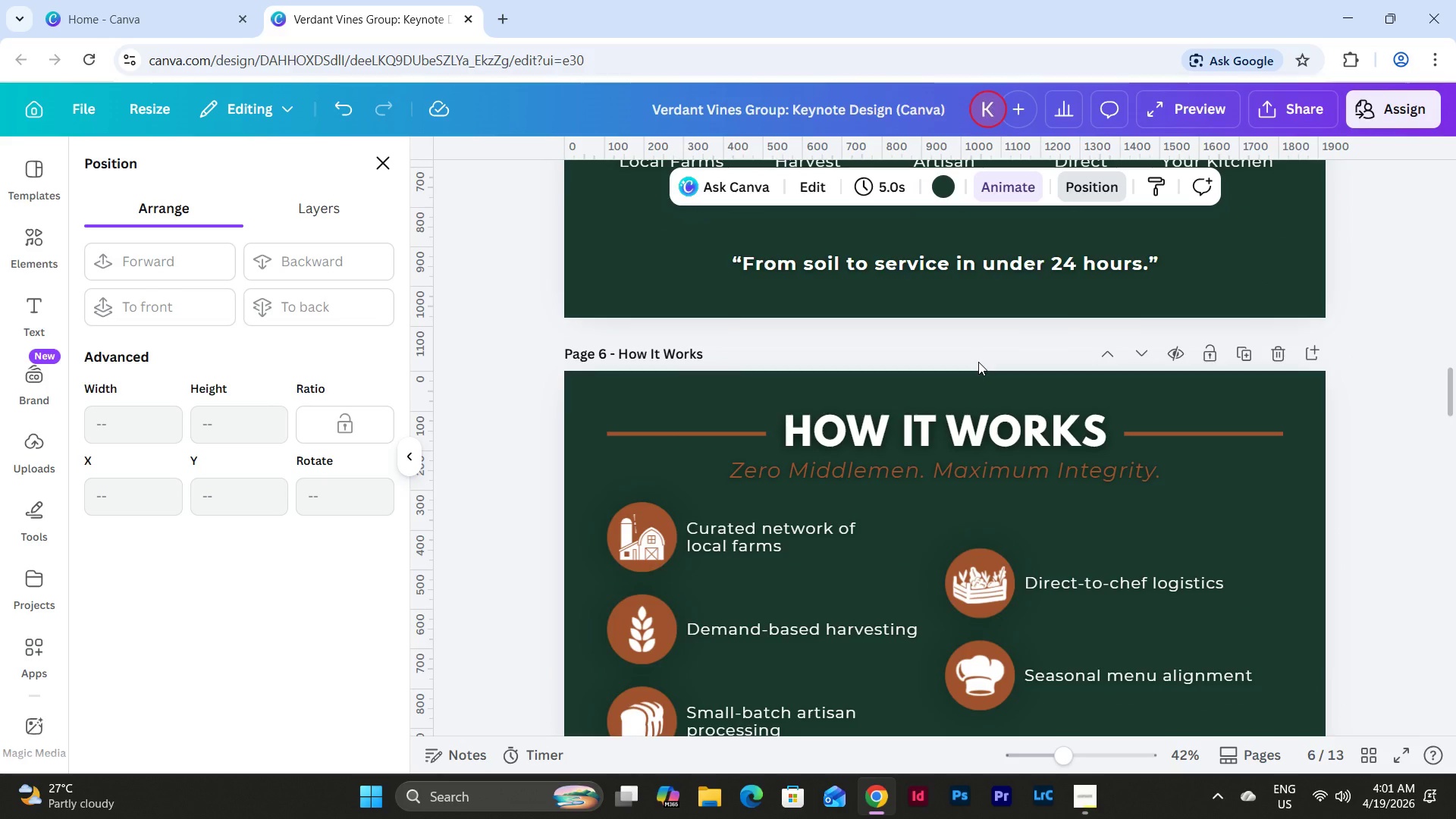 
scroll: coordinate [978, 362], scroll_direction: up, amount: 4.0
 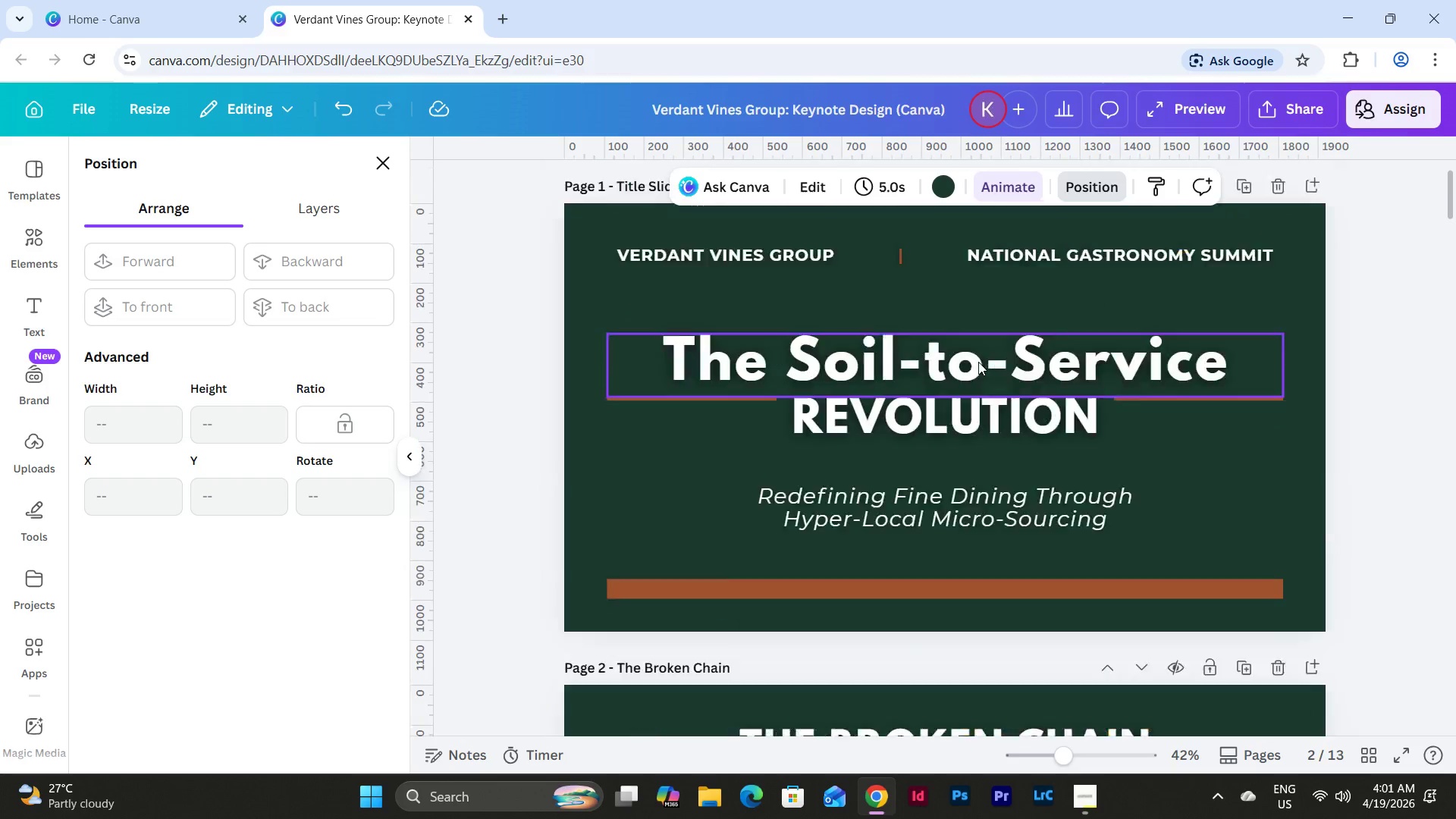 
scroll: coordinate [978, 362], scroll_direction: down, amount: 24.0
 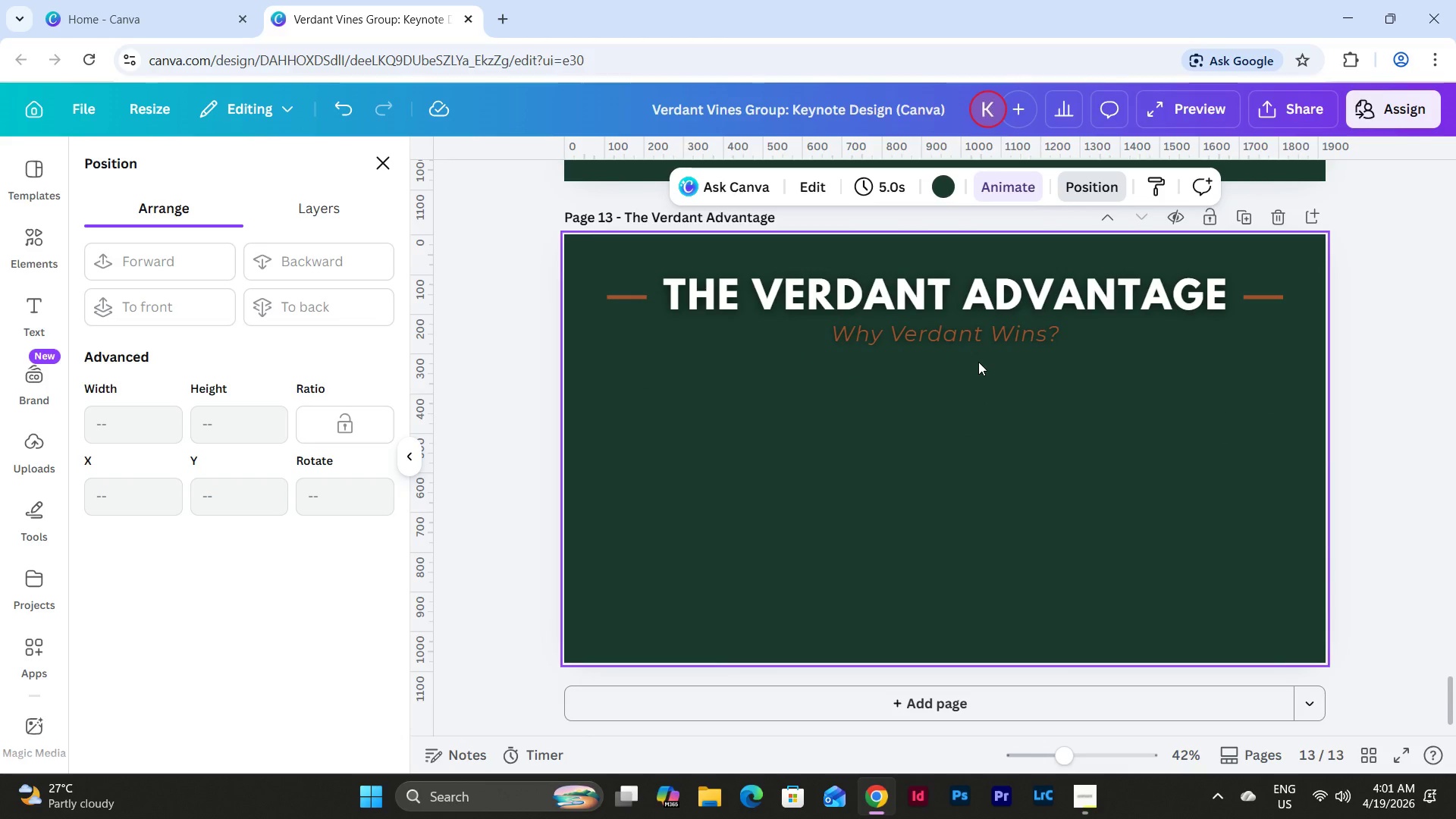 
wait(15.5)
 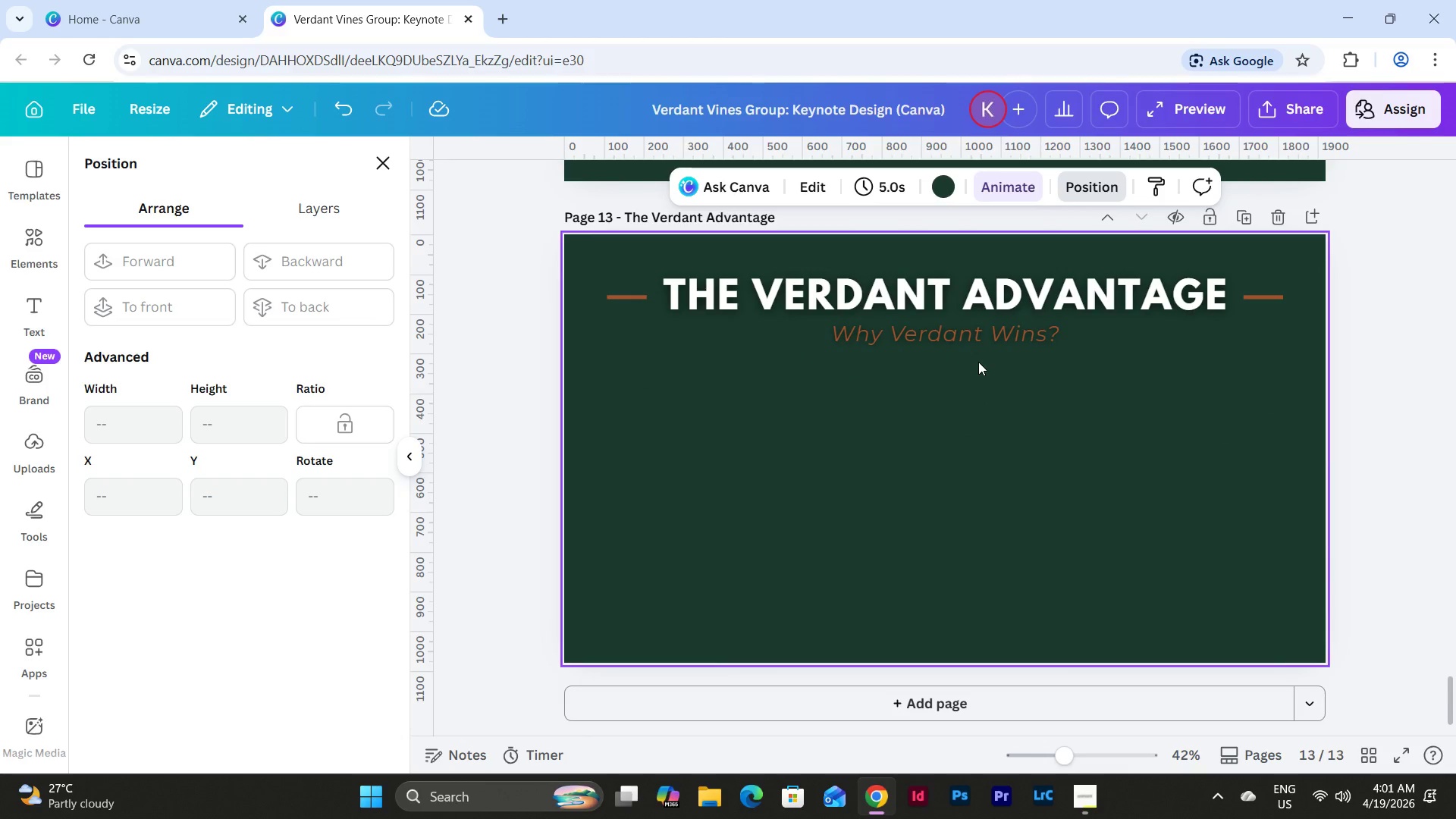 
left_click([859, 444])
 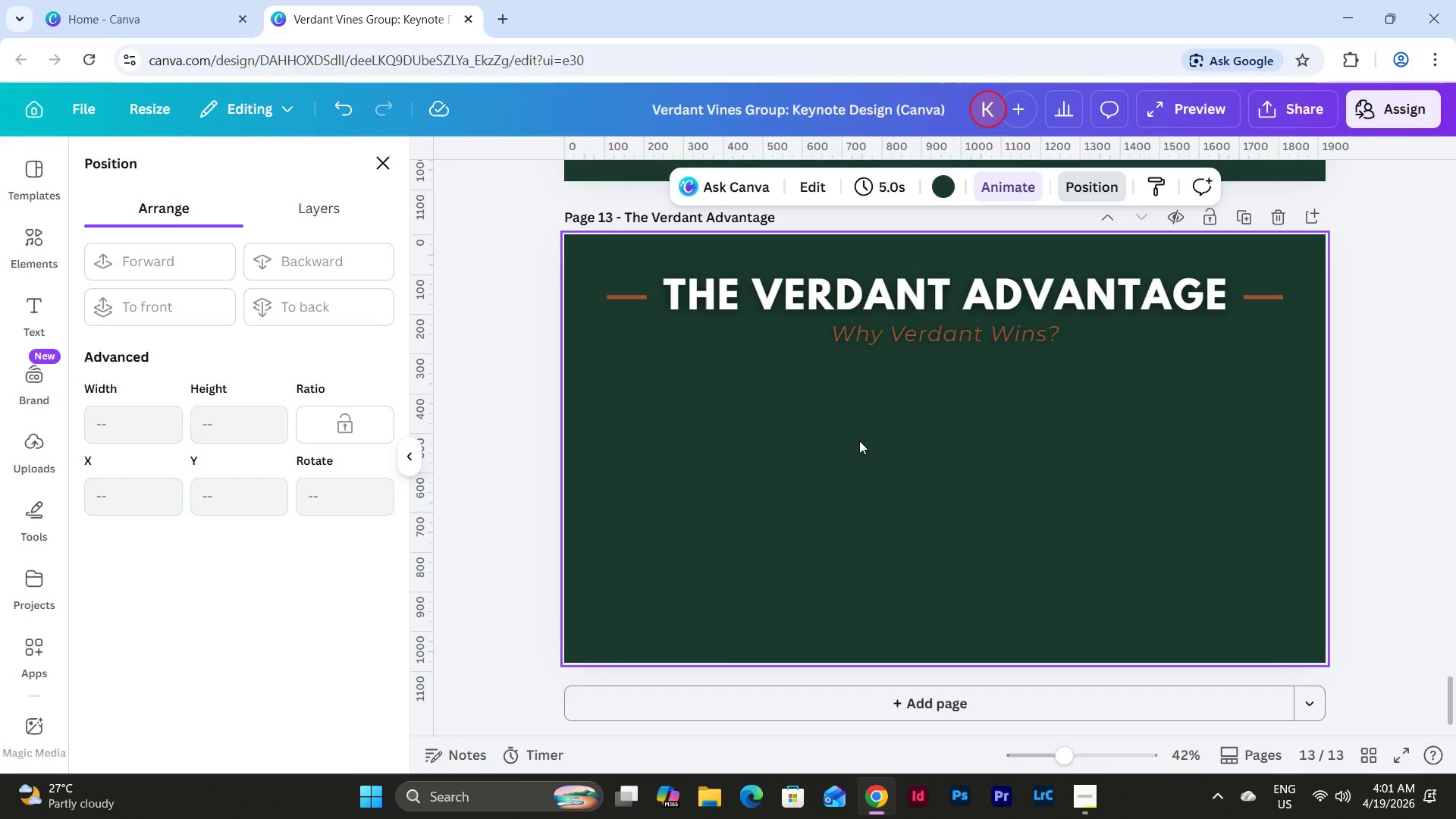 
wait(7.05)
 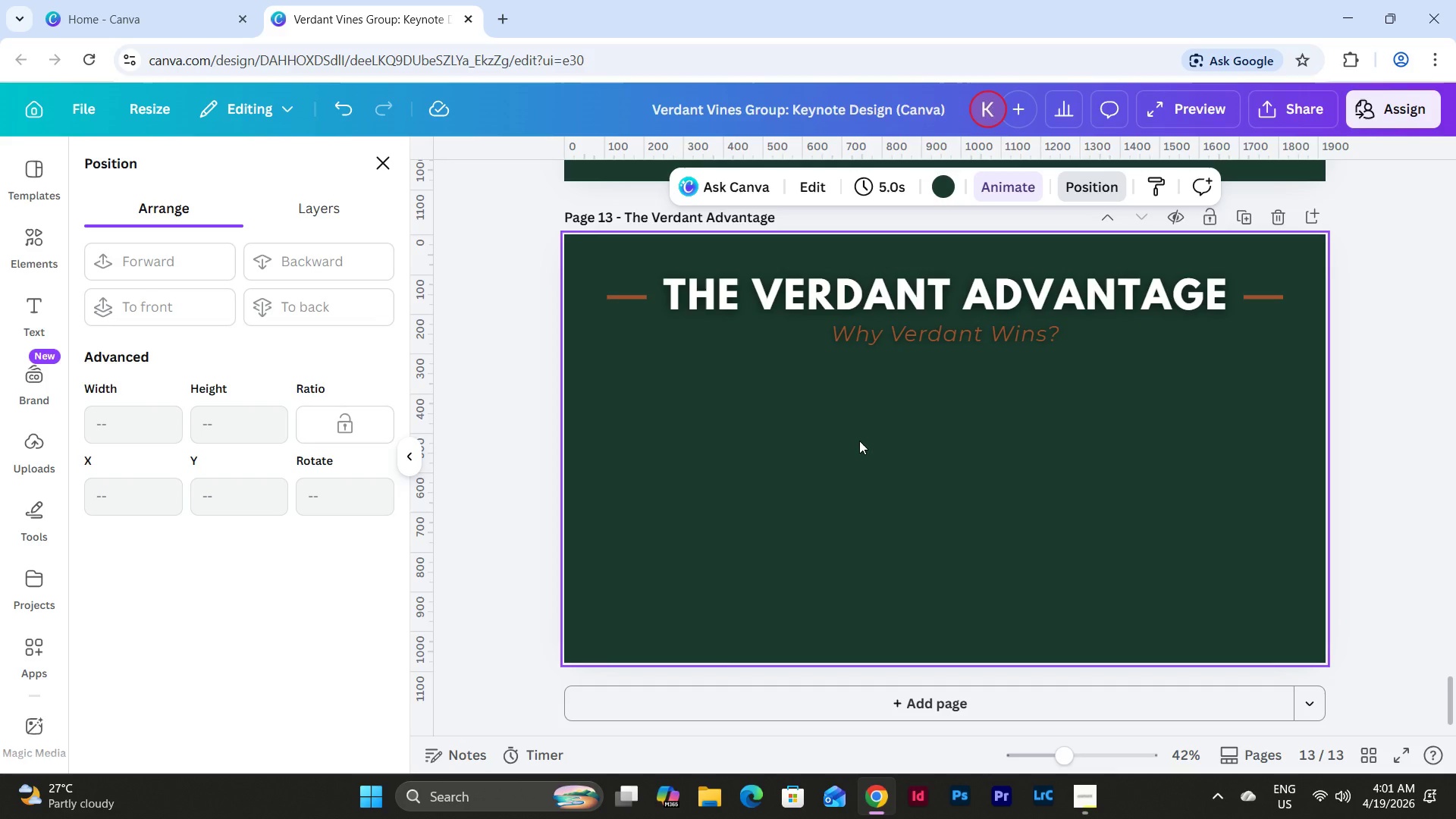 
scroll: coordinate [869, 441], scroll_direction: up, amount: 20.0
 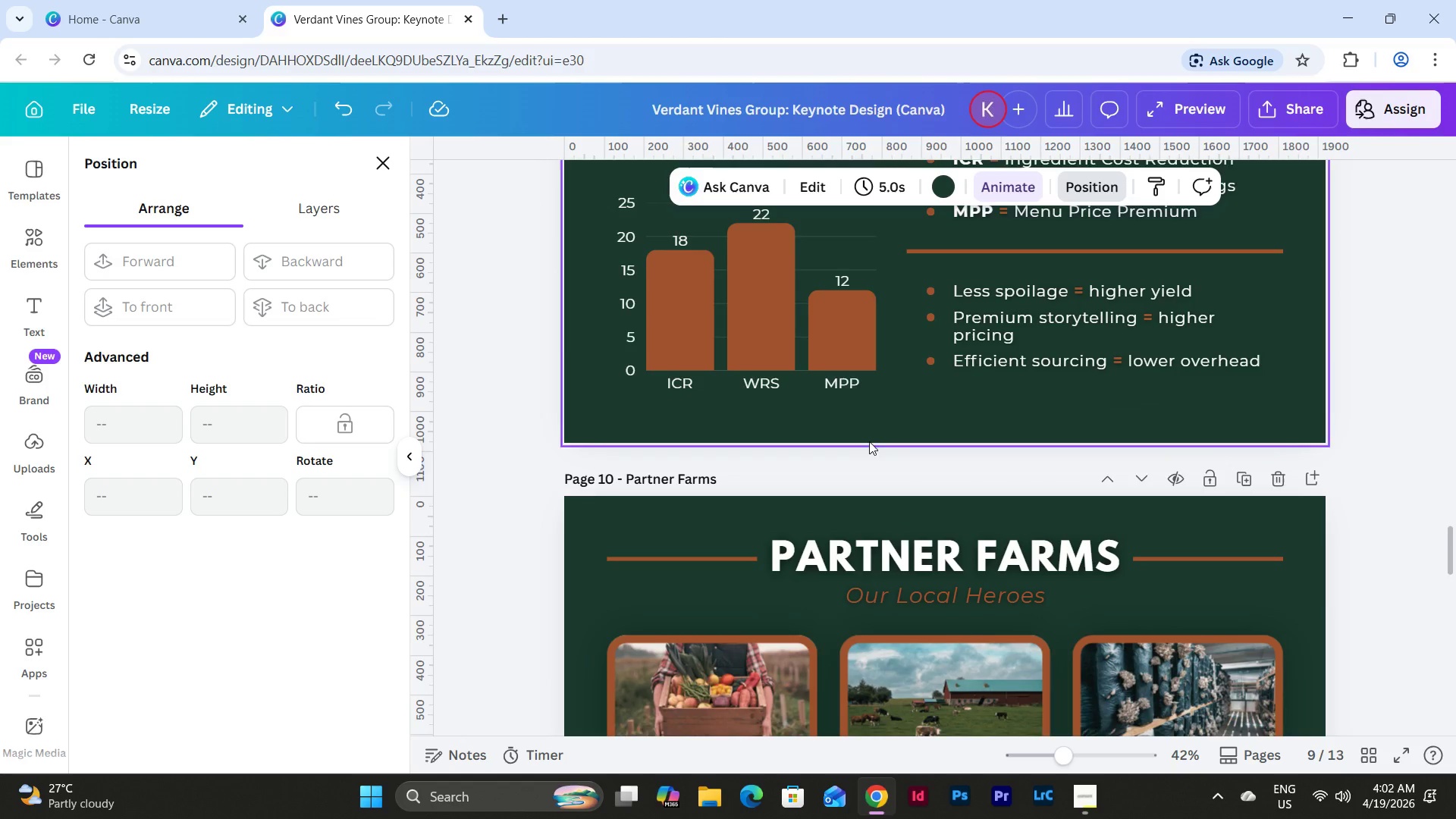 
scroll: coordinate [869, 441], scroll_direction: down, amount: 6.0
 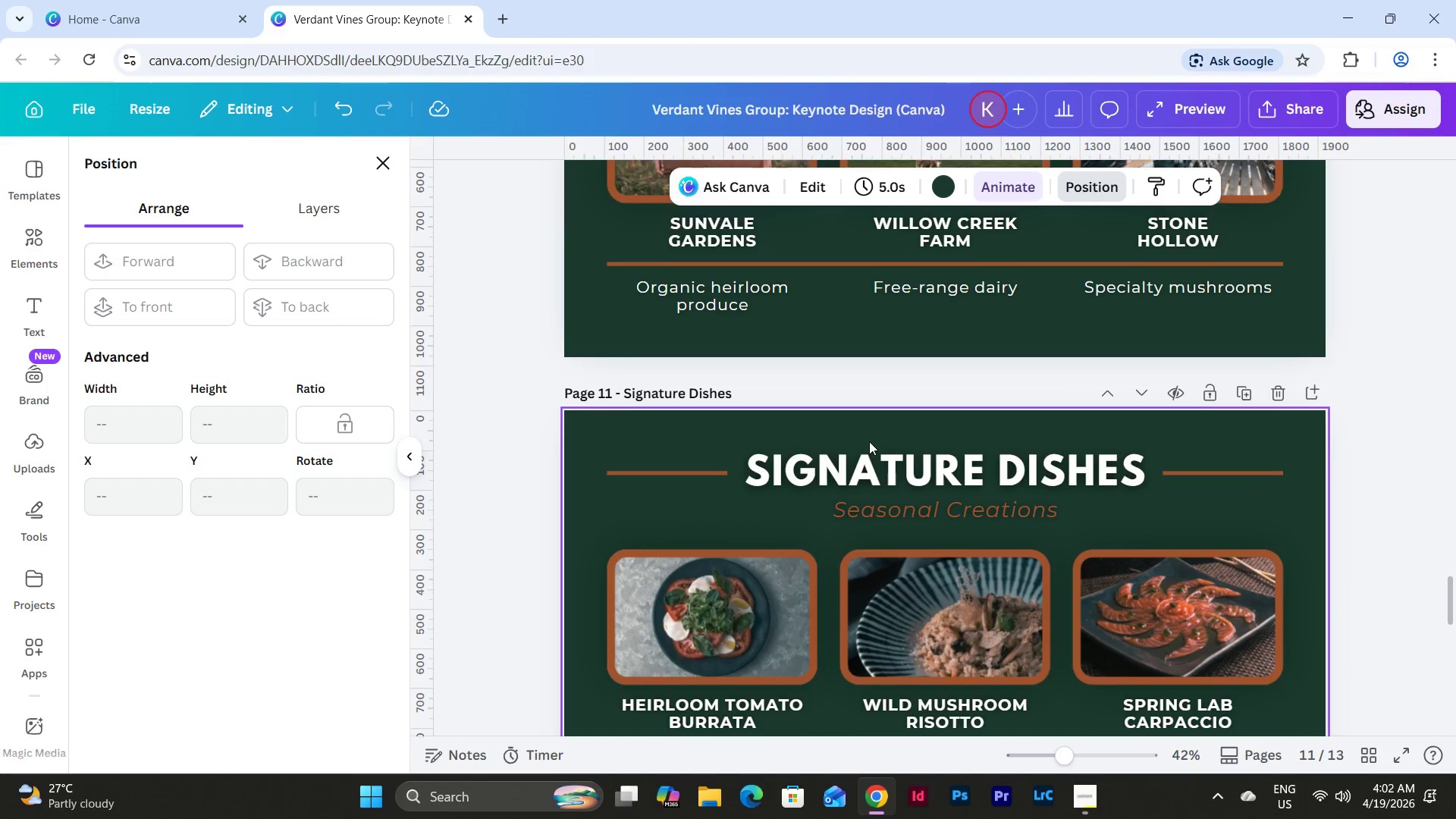 
scroll: coordinate [869, 441], scroll_direction: up, amount: 5.0
 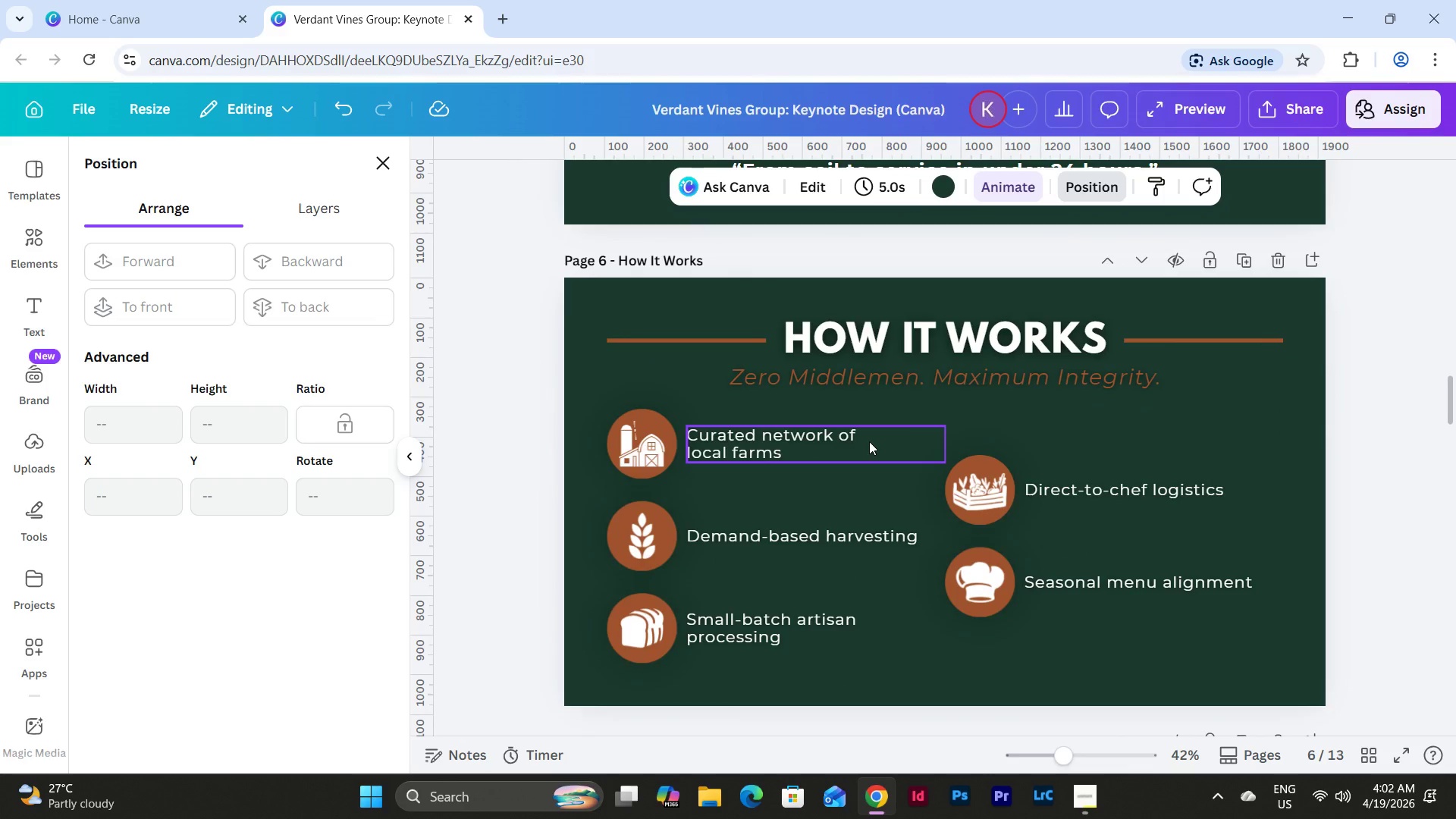 
left_click([632, 444])
 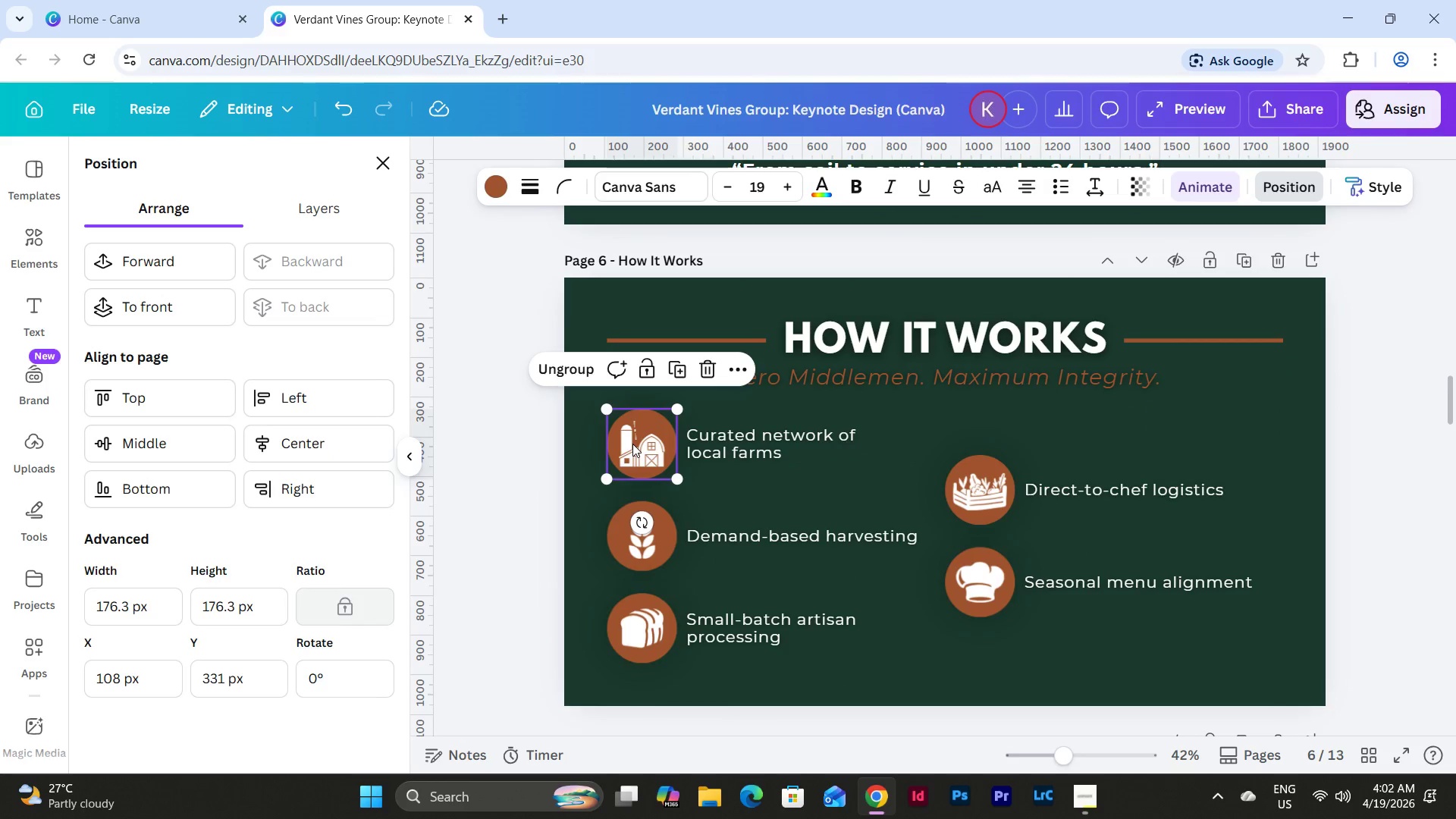 
key(Control+C)
 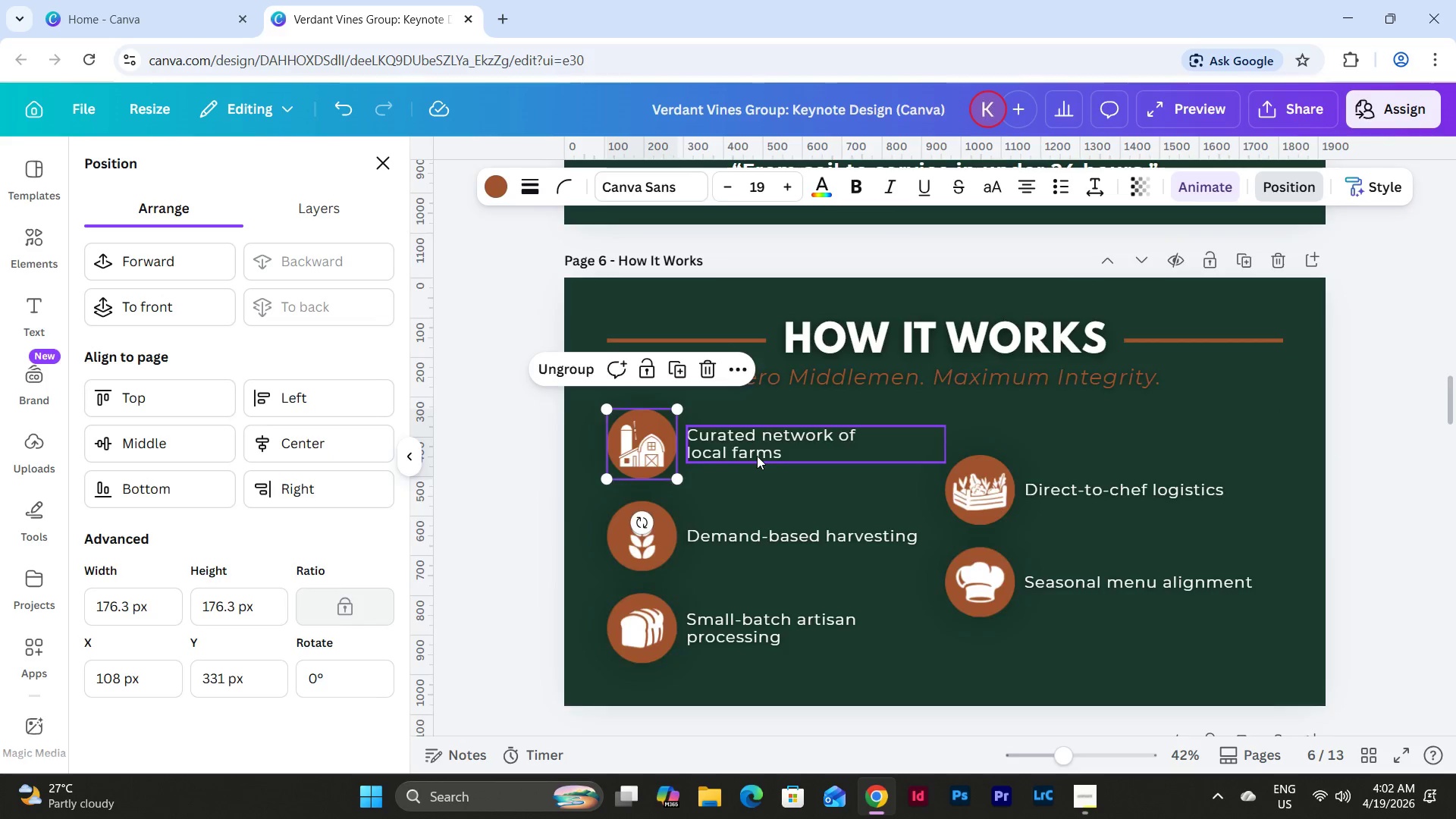 
scroll: coordinate [757, 456], scroll_direction: down, amount: 33.0
 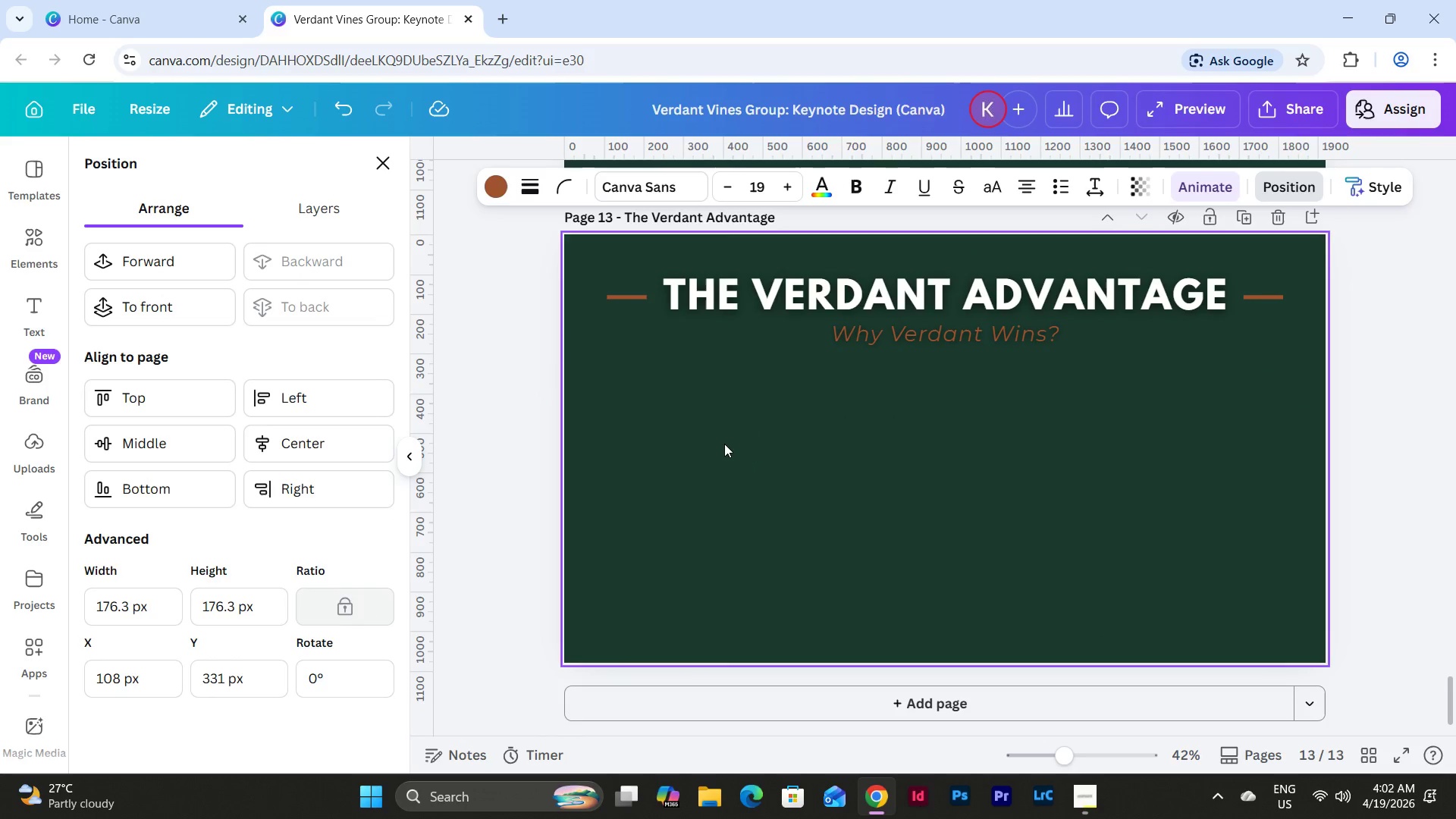 
left_click([724, 444])
 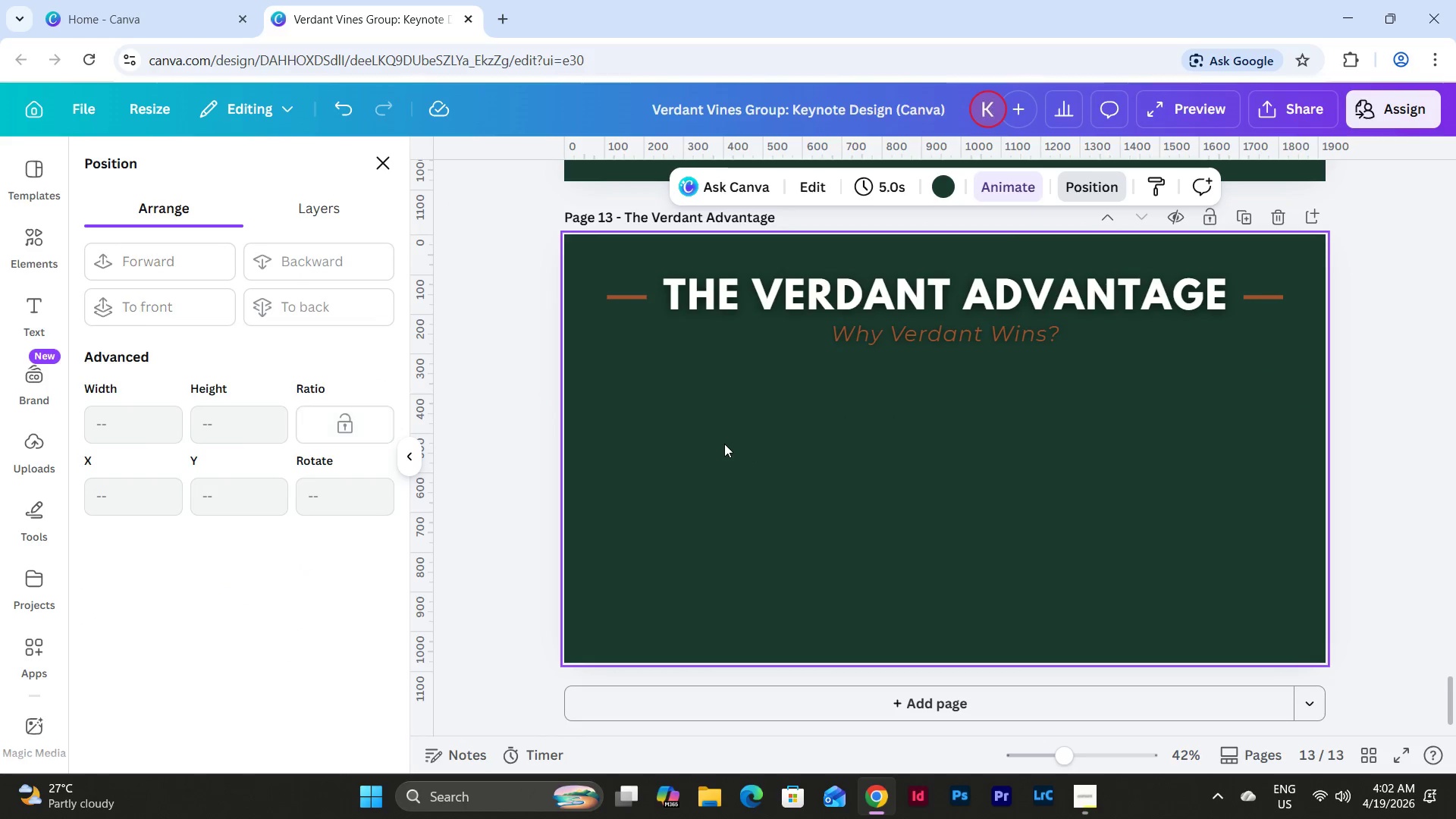 
key(Control+V)
 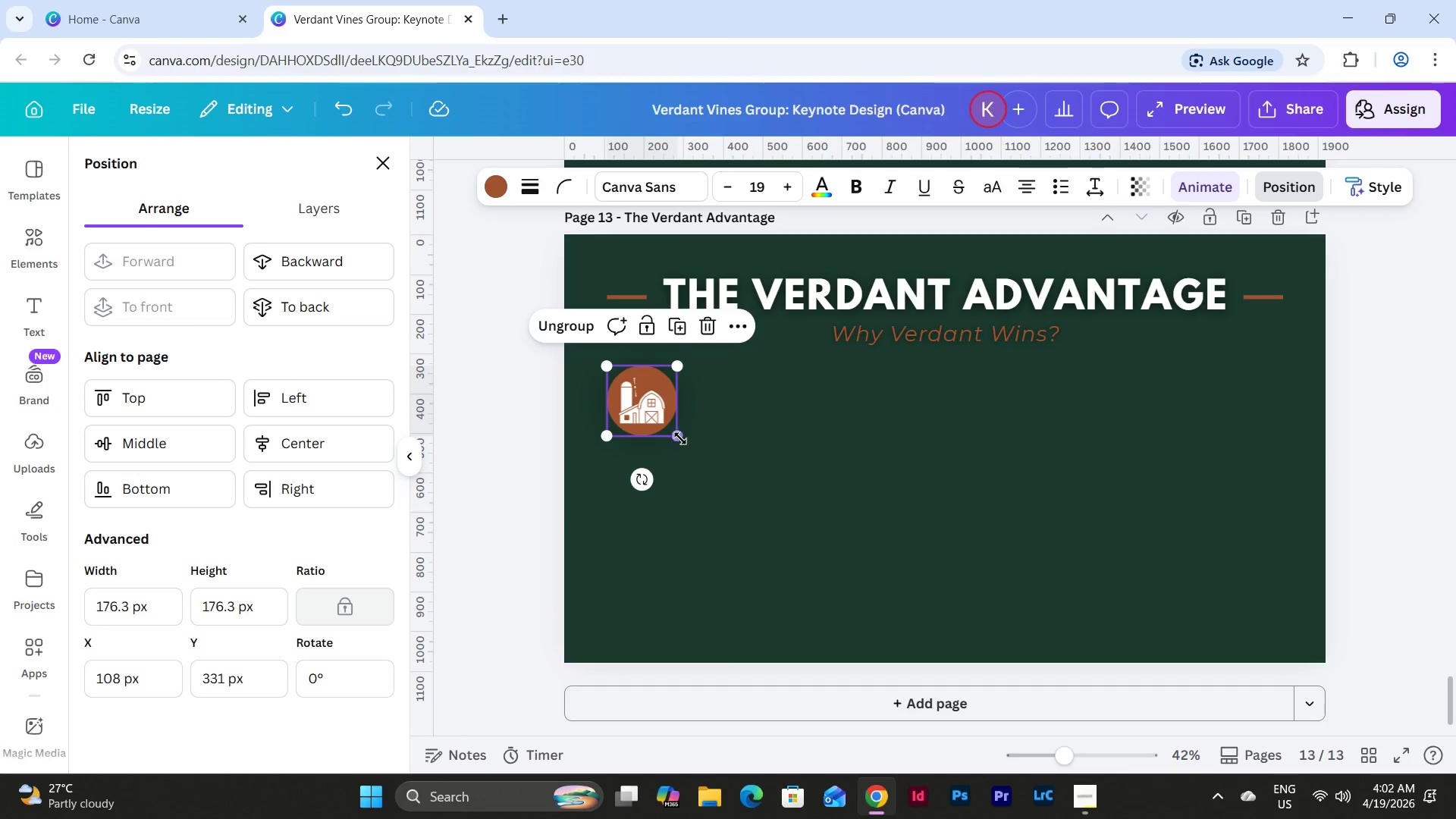 
left_click_drag(start_coordinate=[679, 438], to_coordinate=[801, 551])
 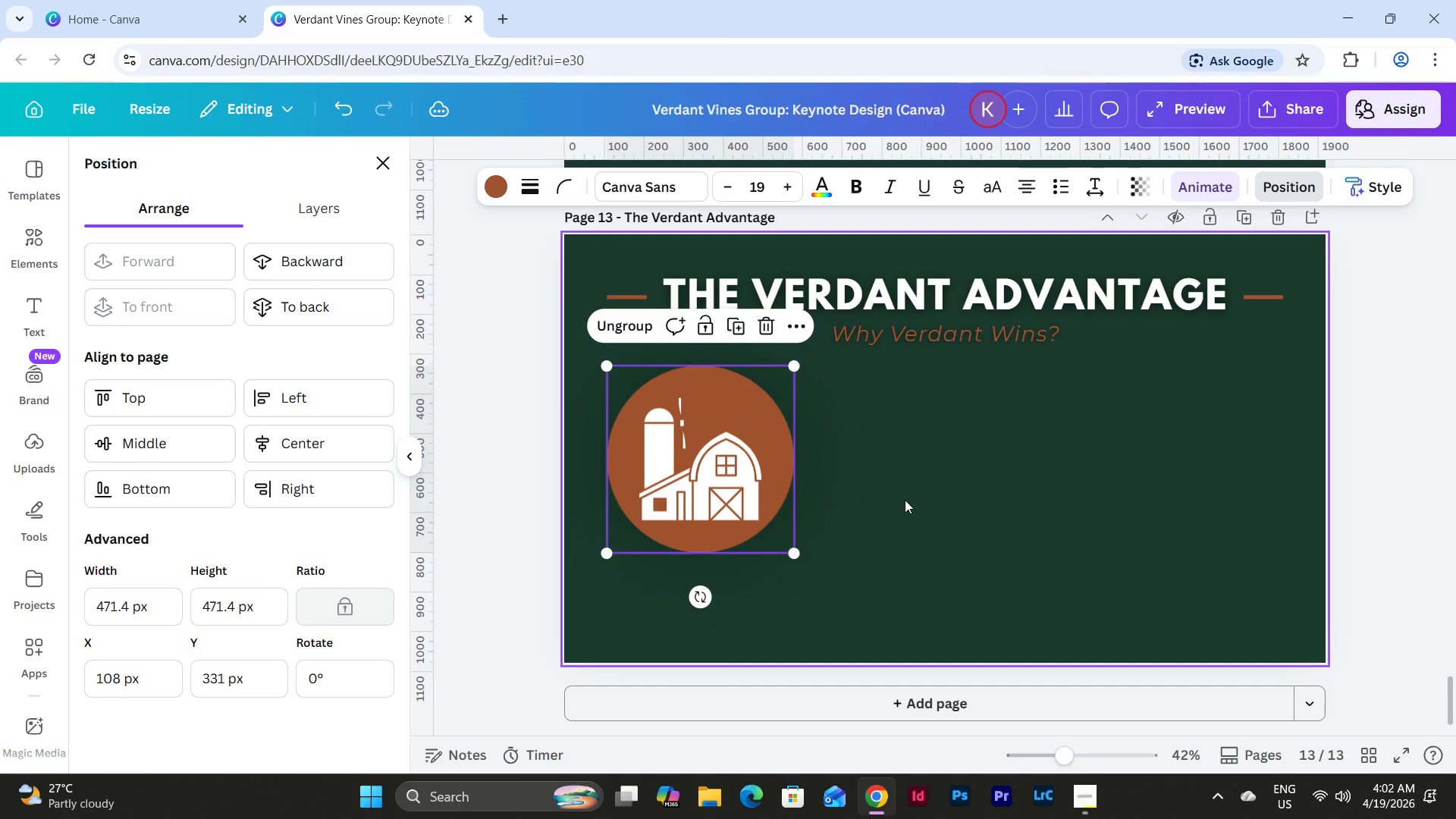 
left_click([905, 500])
 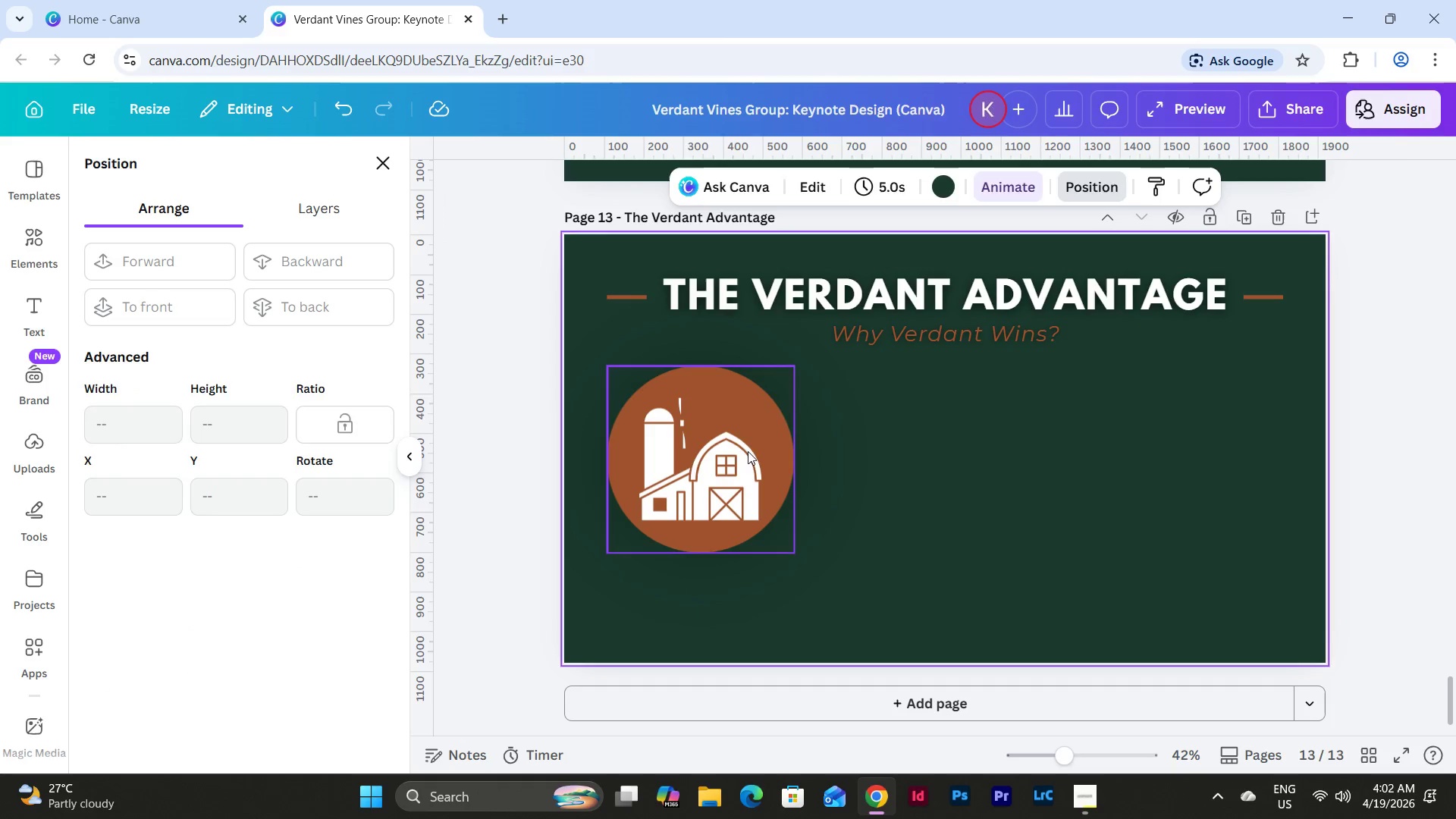 
left_click_drag(start_coordinate=[736, 447], to_coordinate=[760, 463])
 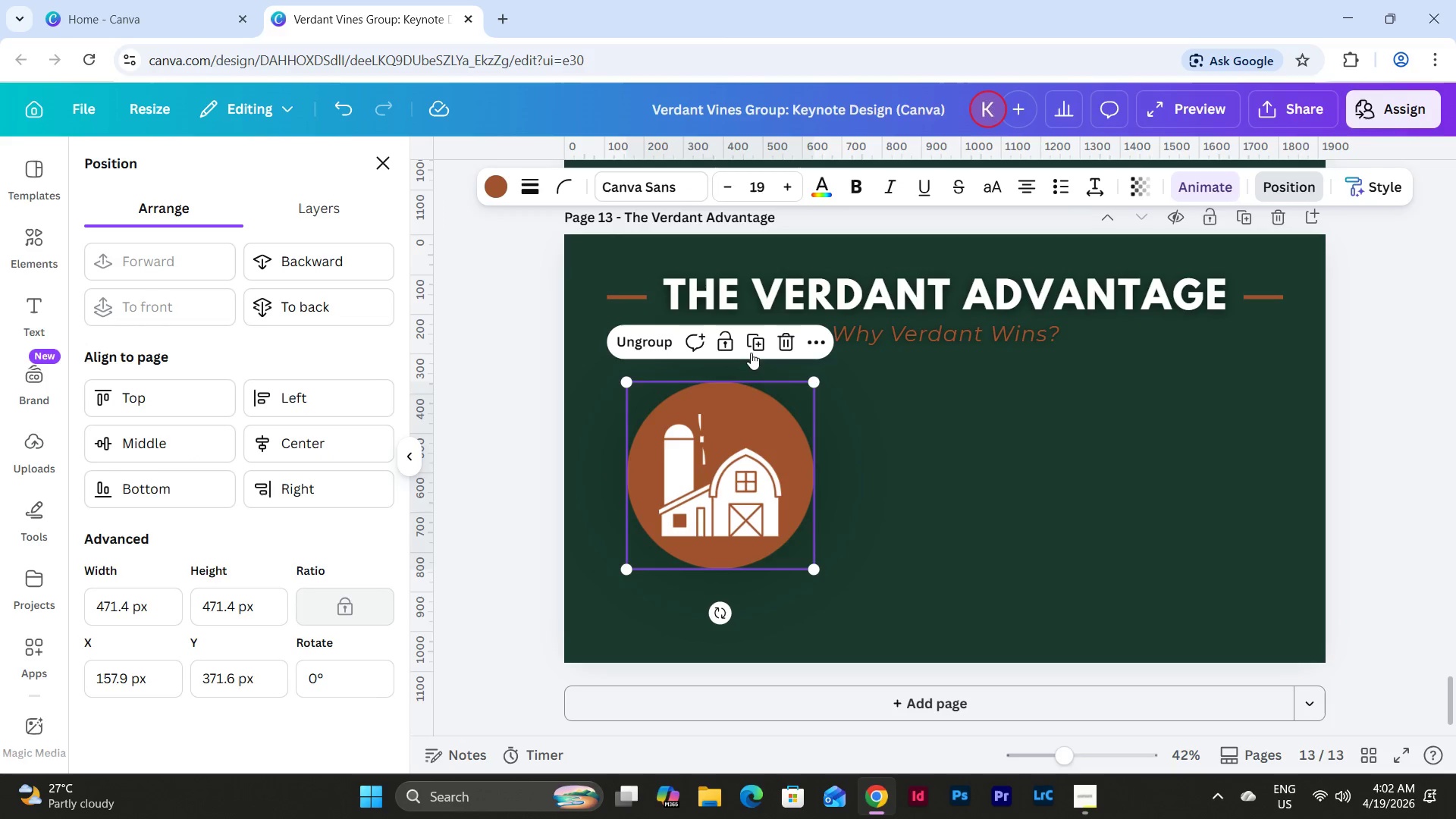 
left_click([758, 339])
 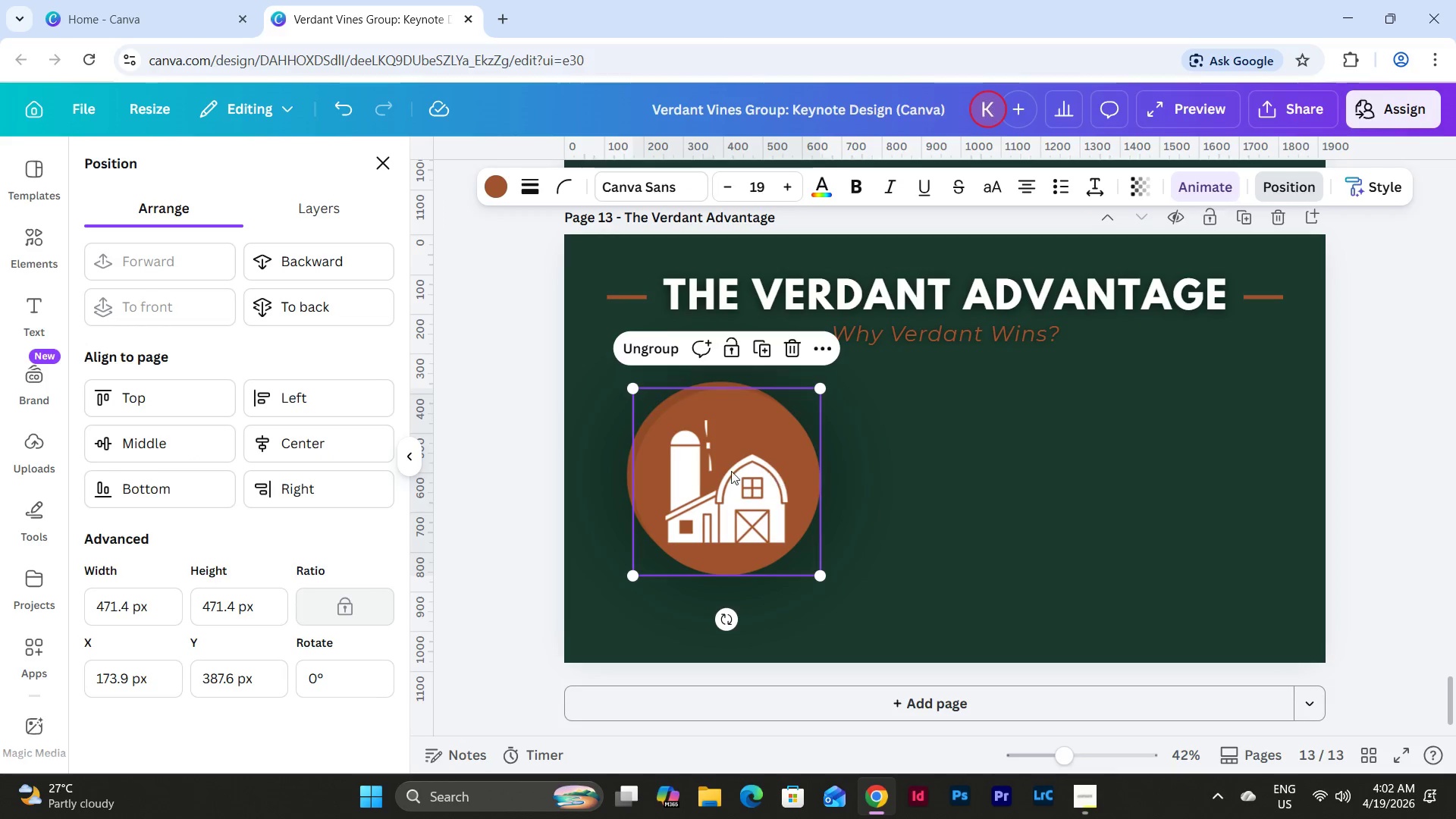 
left_click_drag(start_coordinate=[728, 472], to_coordinate=[946, 464])
 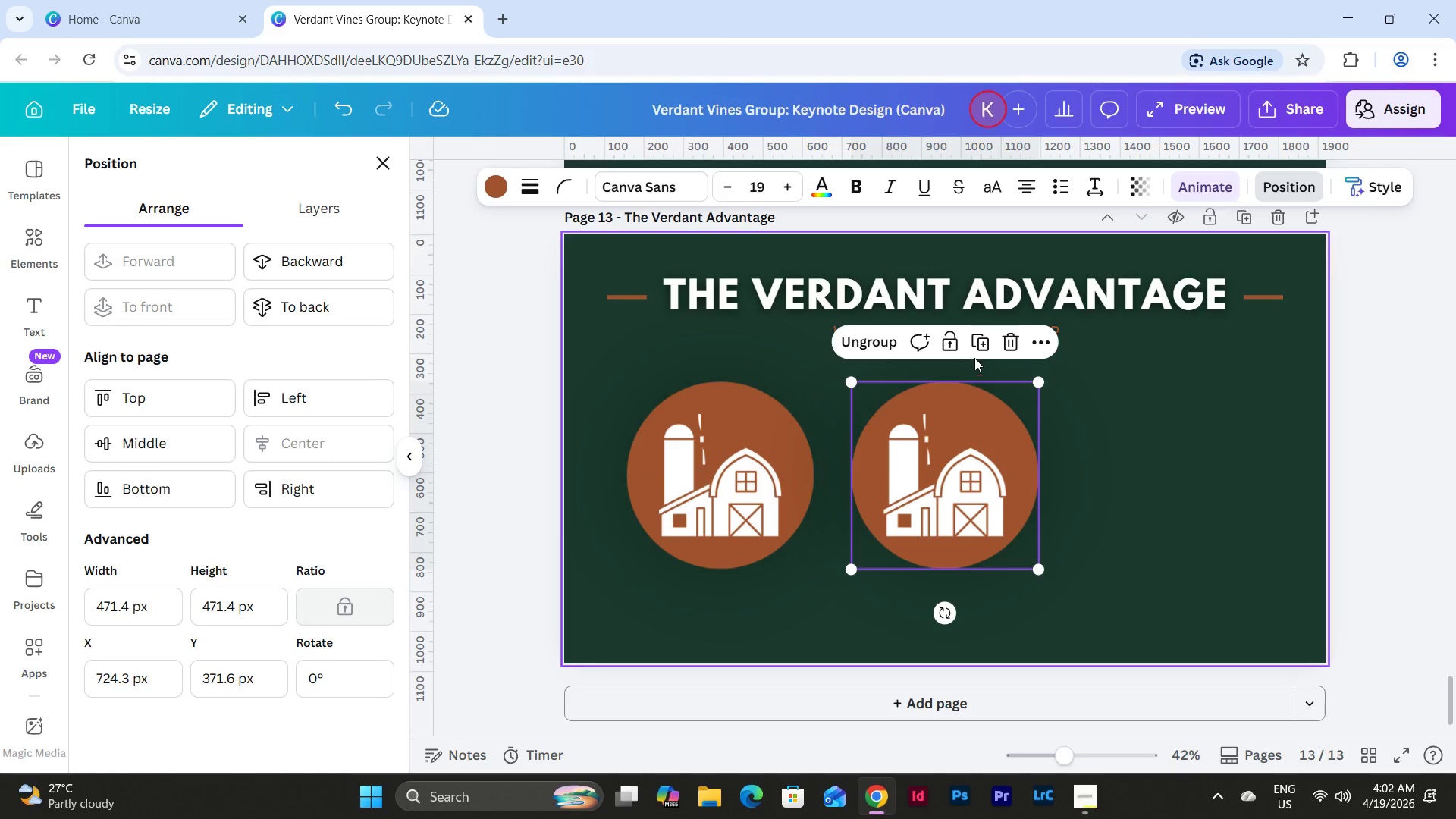 
left_click([984, 340])
 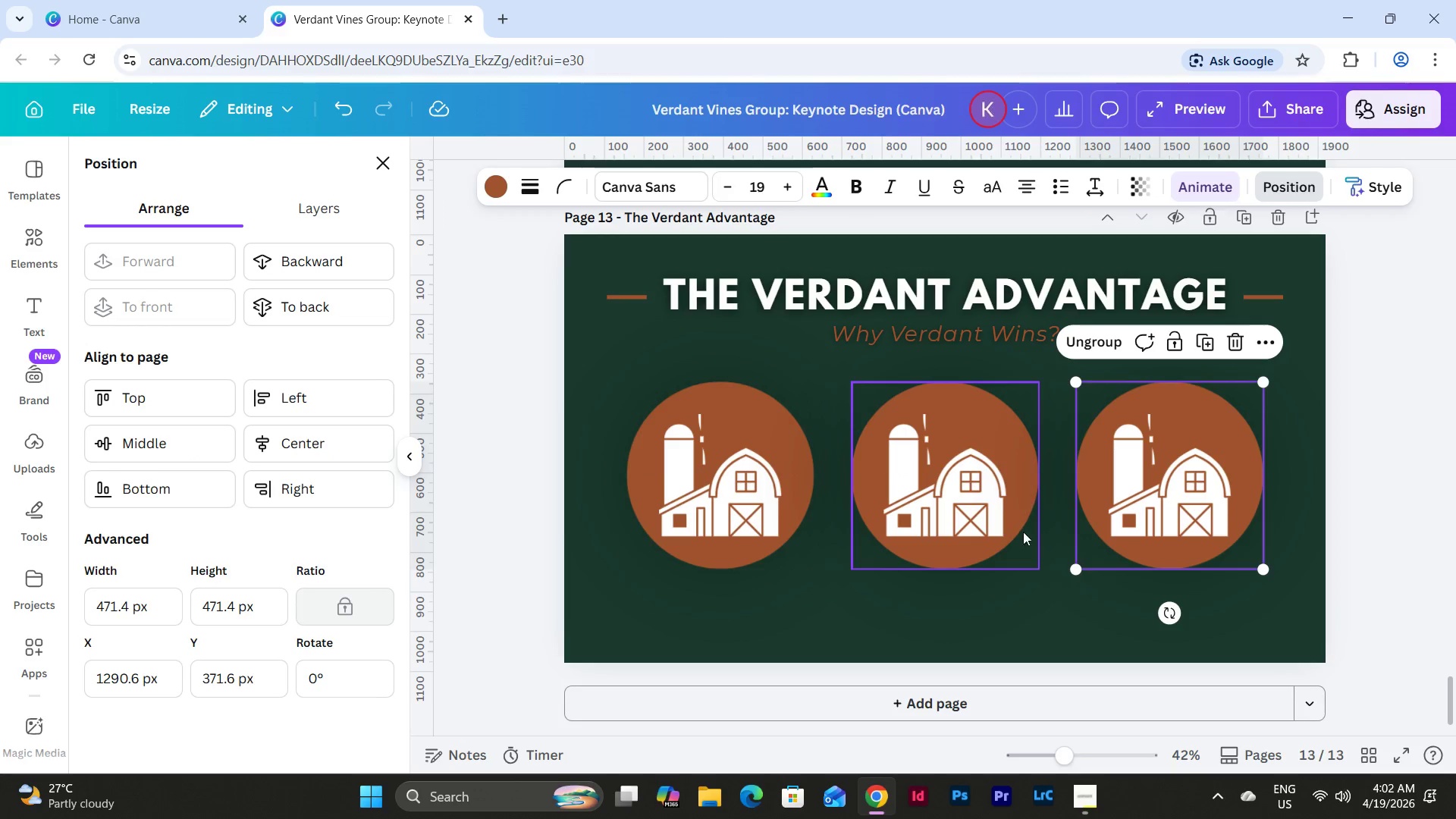 
left_click([1034, 598])
 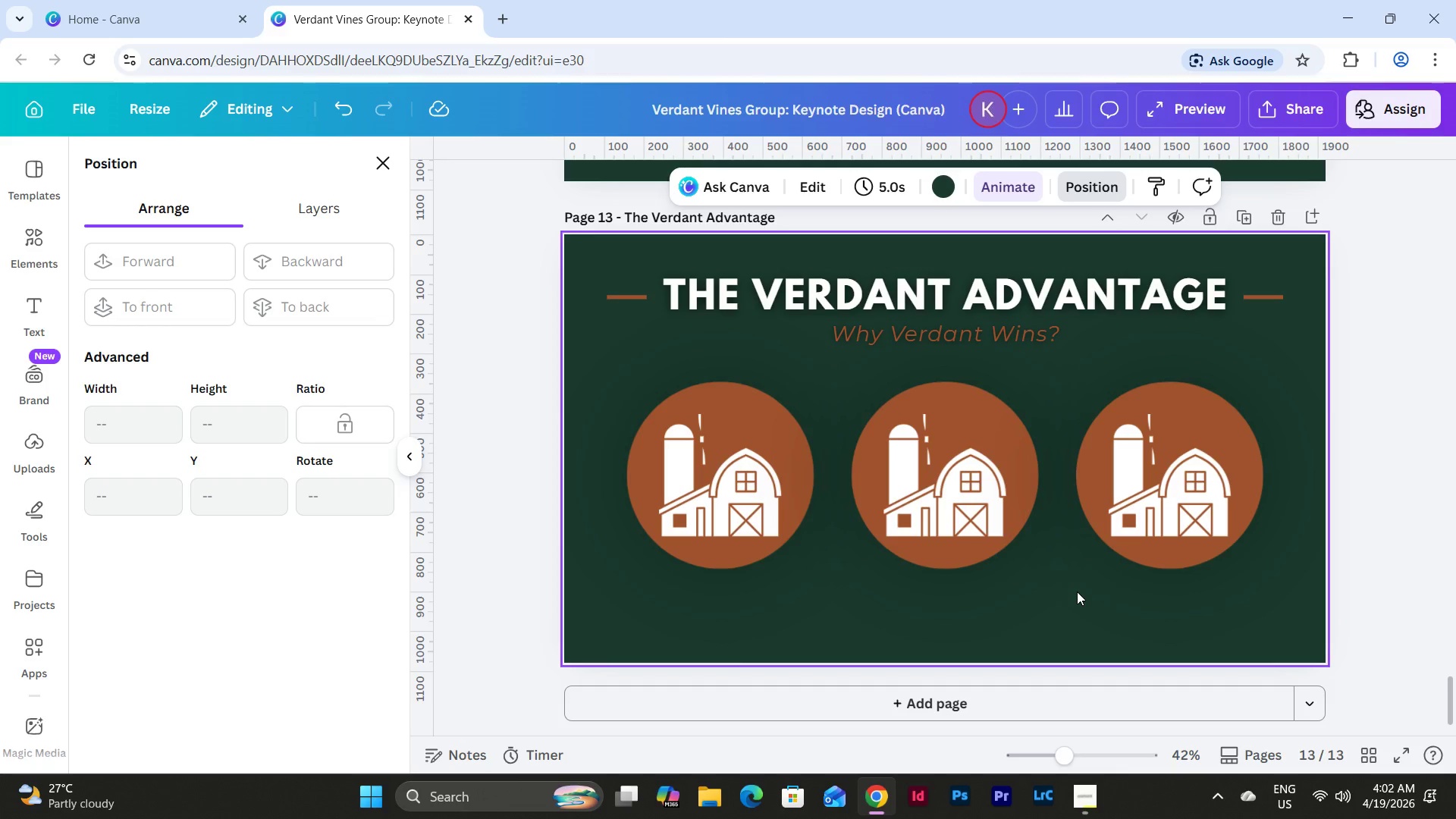 
wait(5.69)
 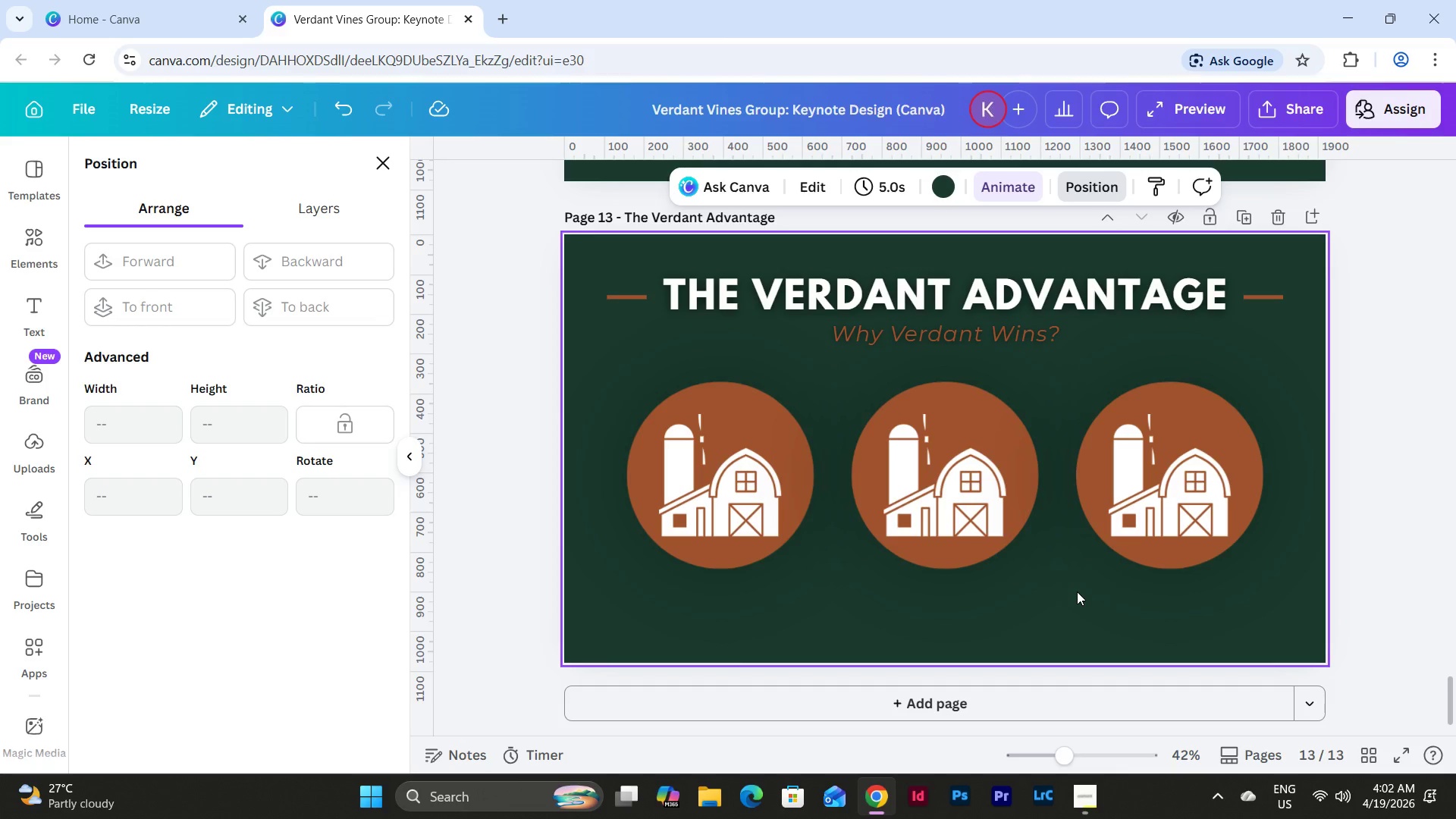 
left_click([715, 478])
 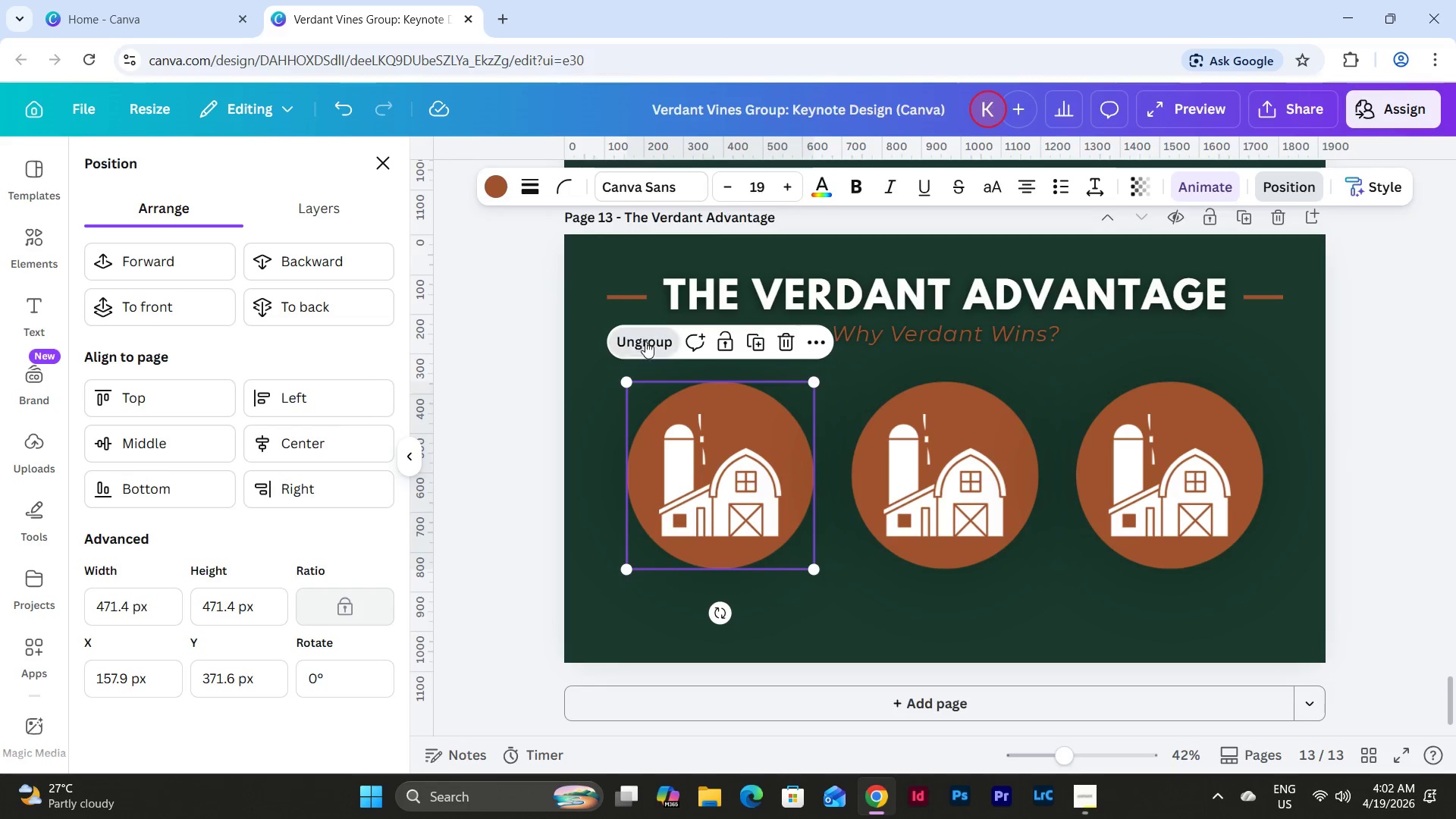 
double_click([943, 464])
 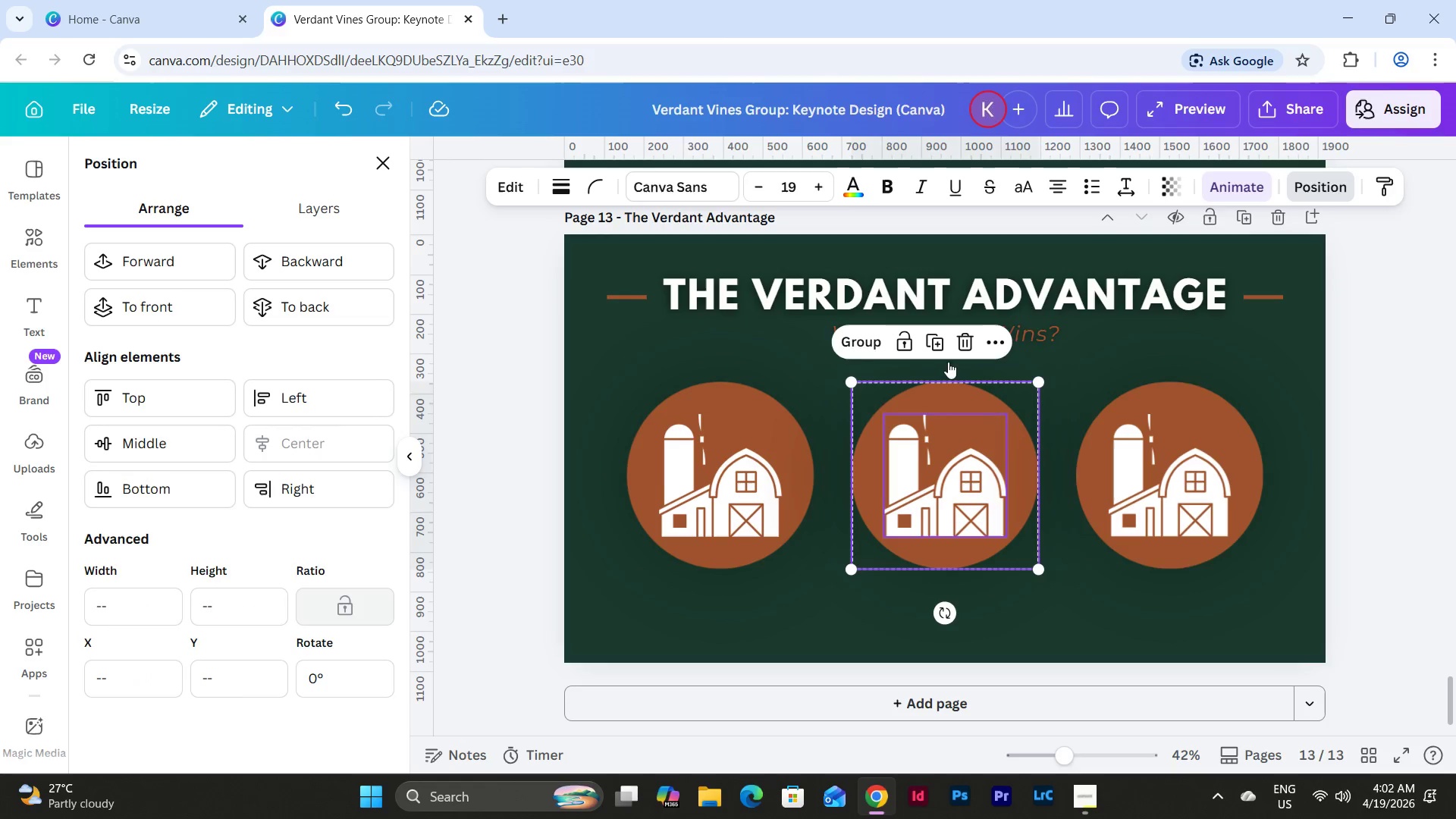 
double_click([1170, 447])
 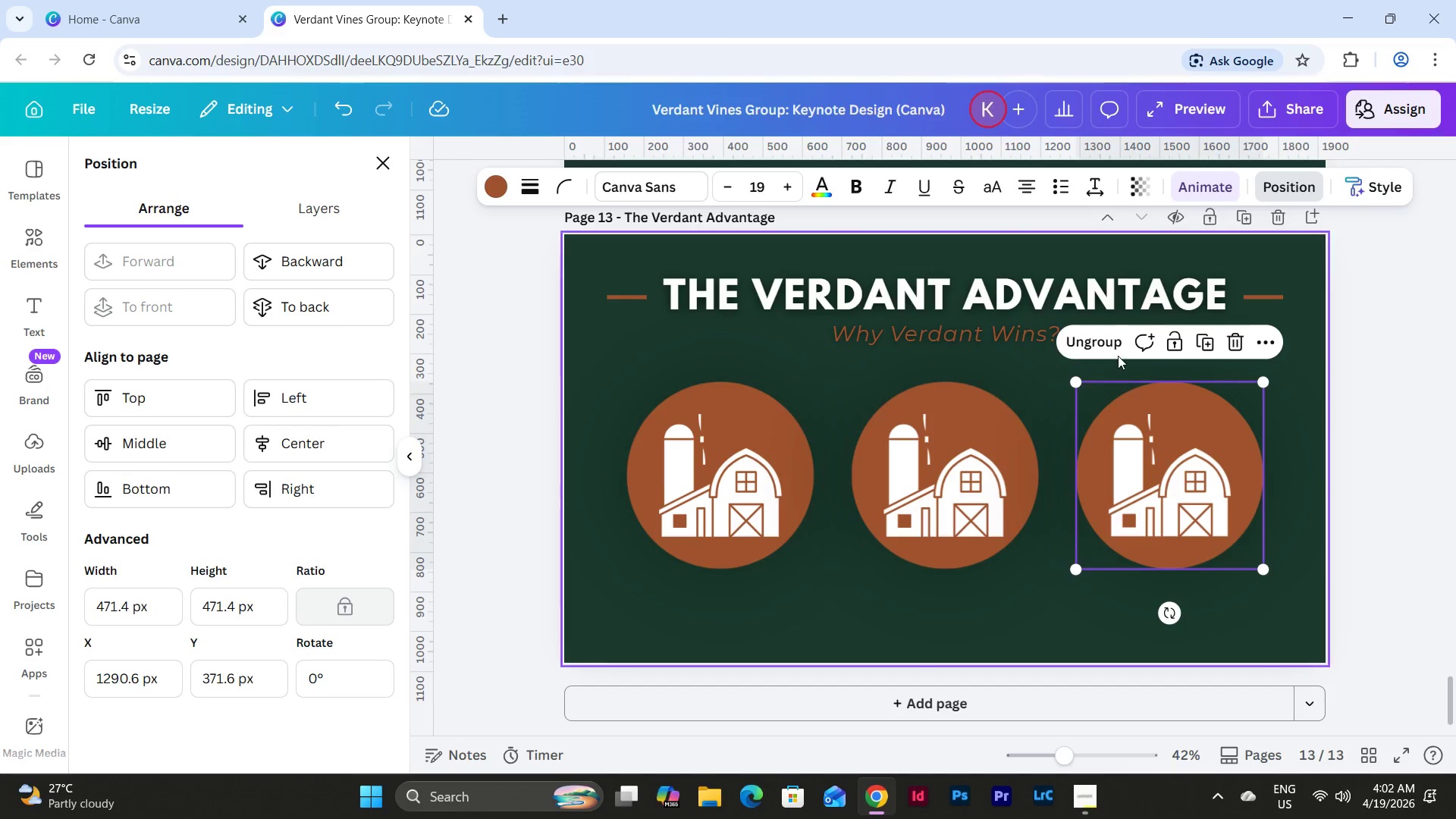 
left_click([1108, 341])
 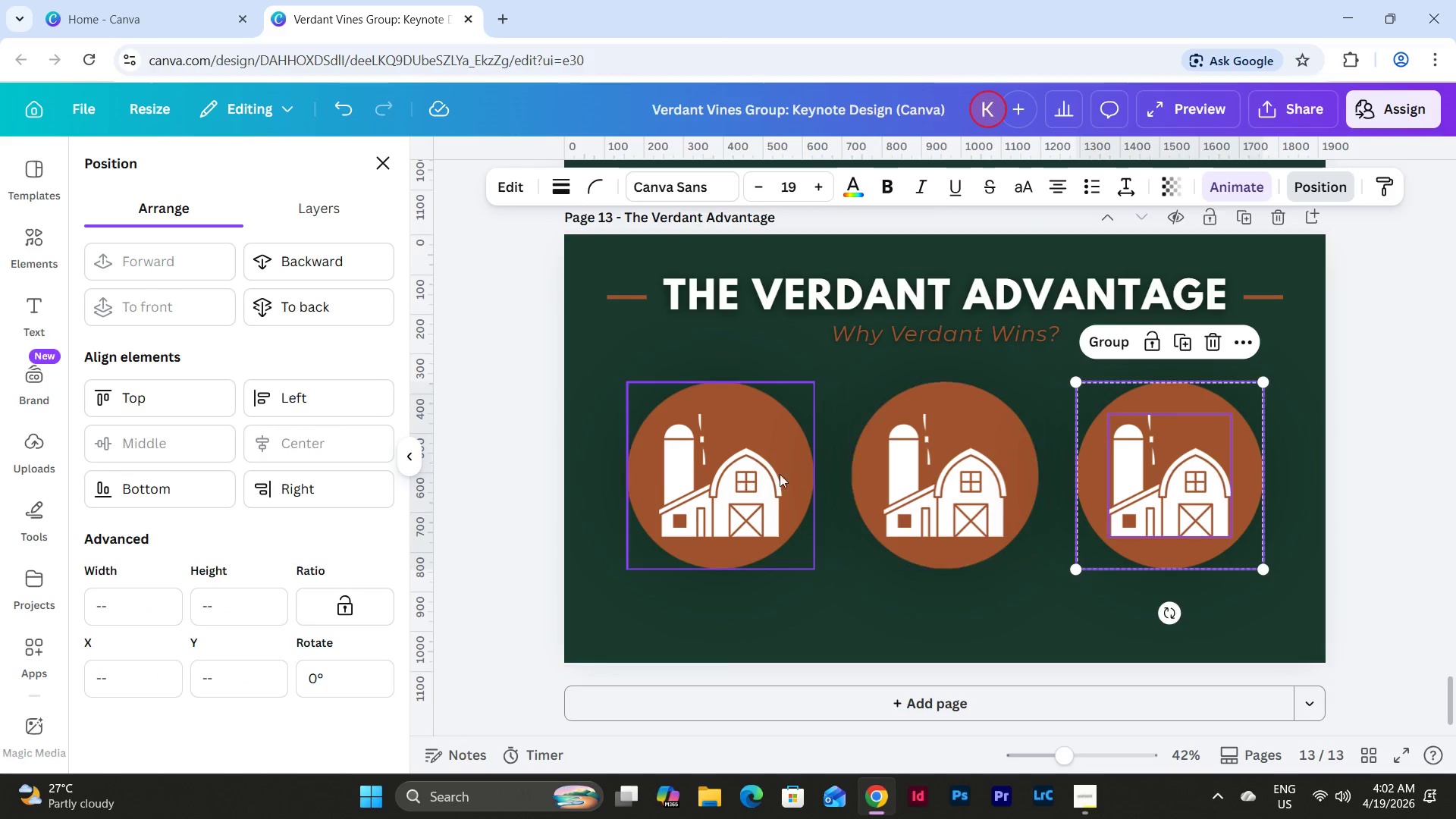 
left_click([770, 474])
 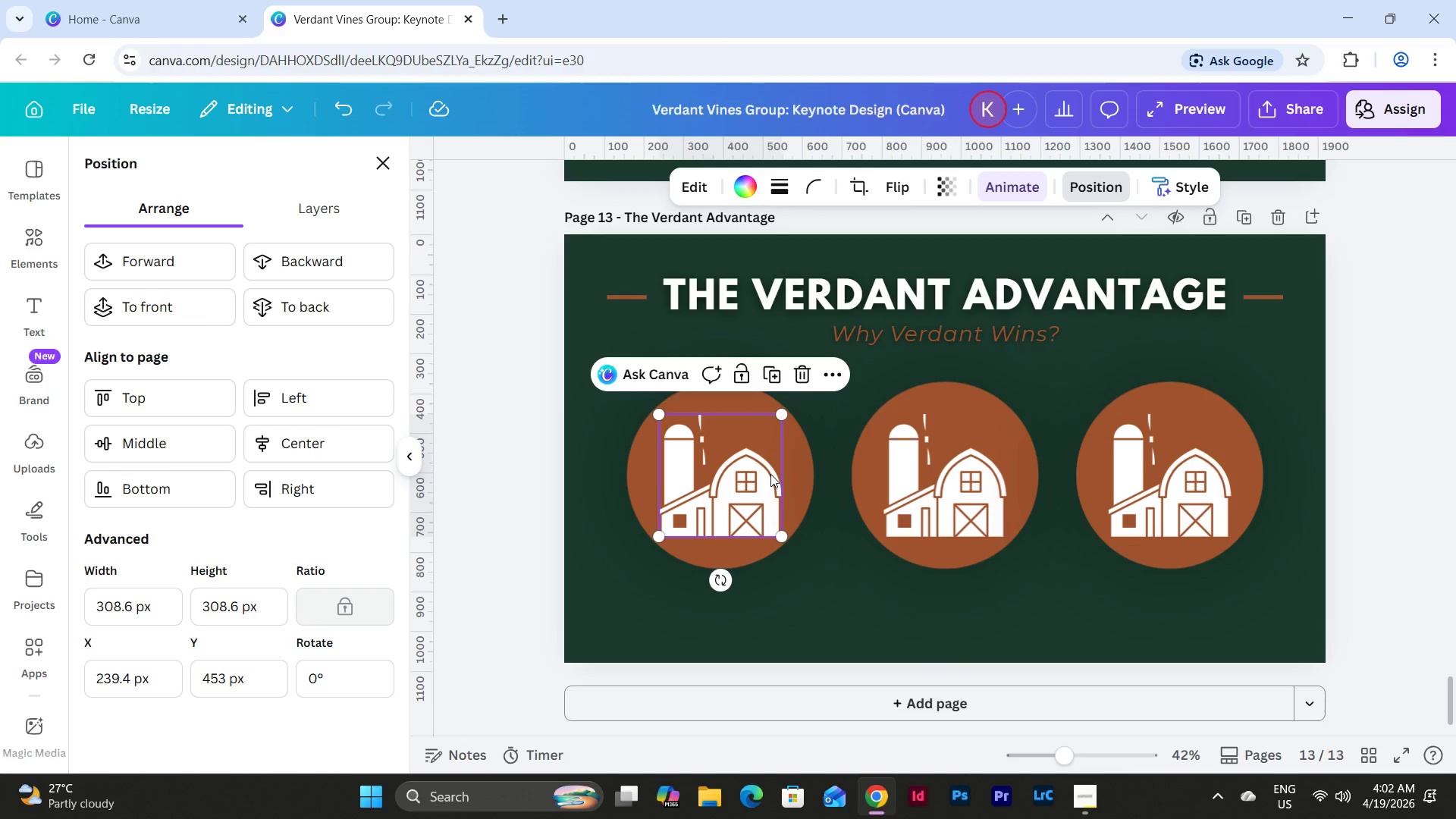 
key(Backspace)
 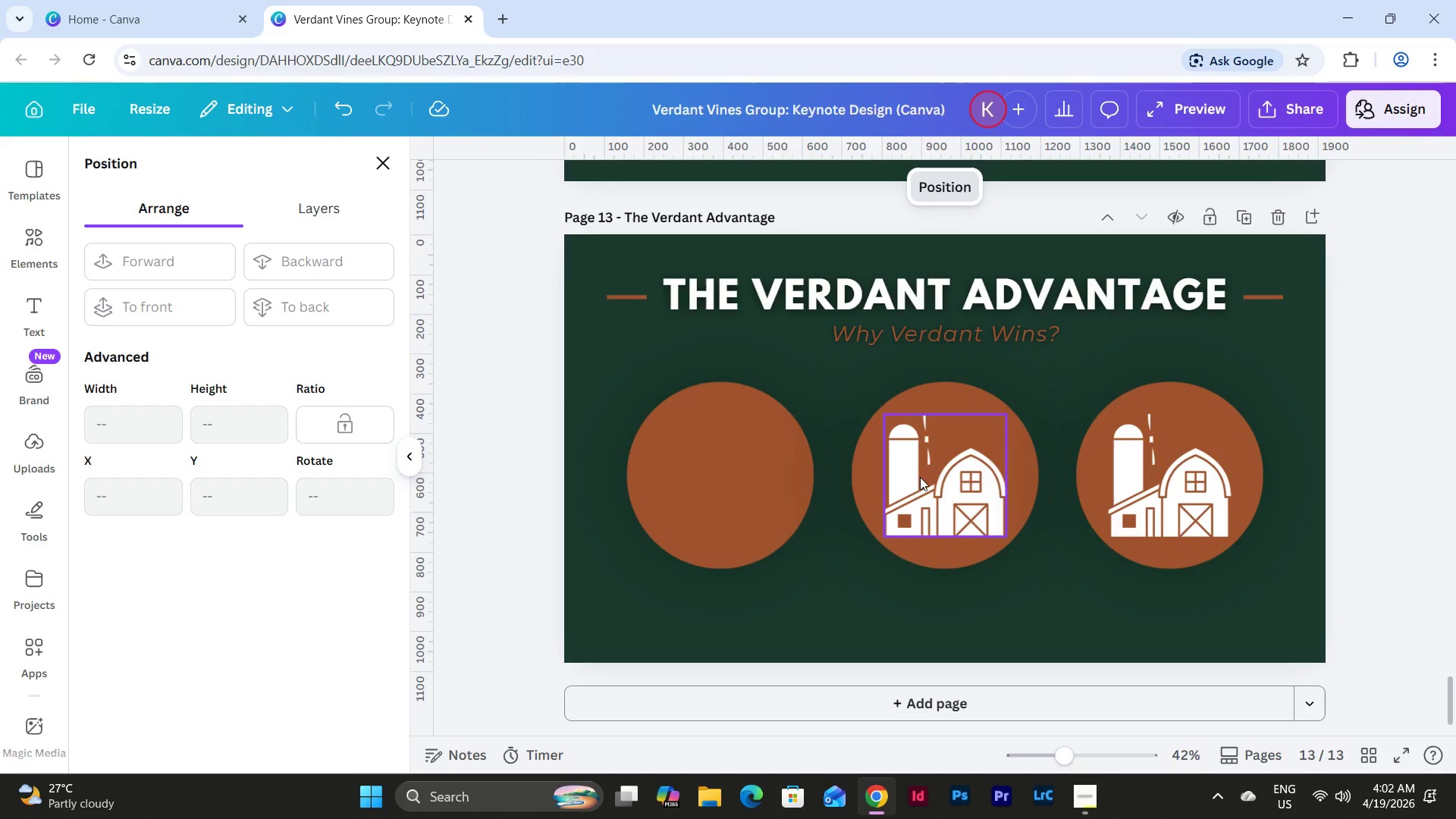 
left_click([930, 473])
 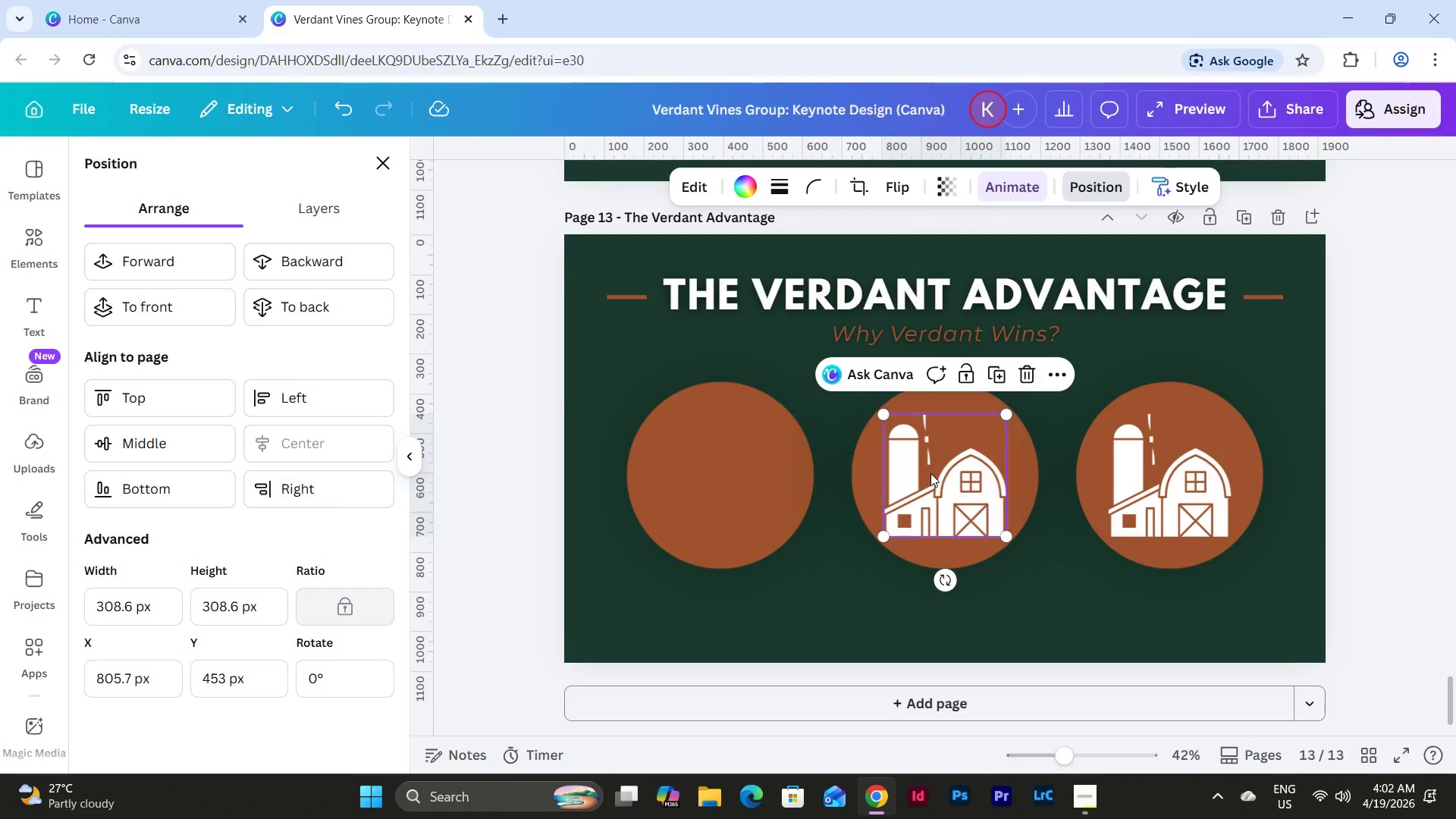 
key(Backspace)
 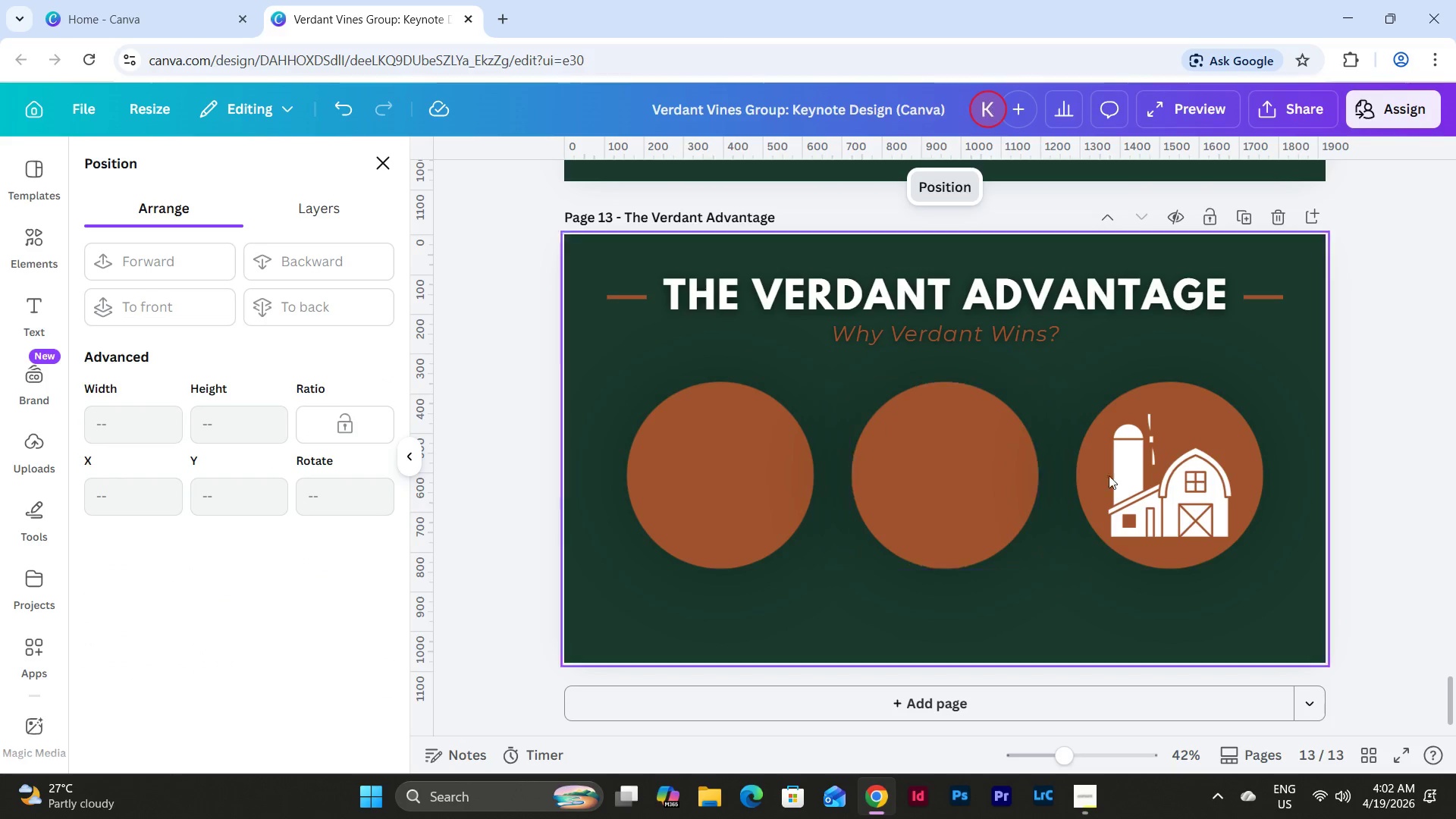 
left_click([1165, 478])
 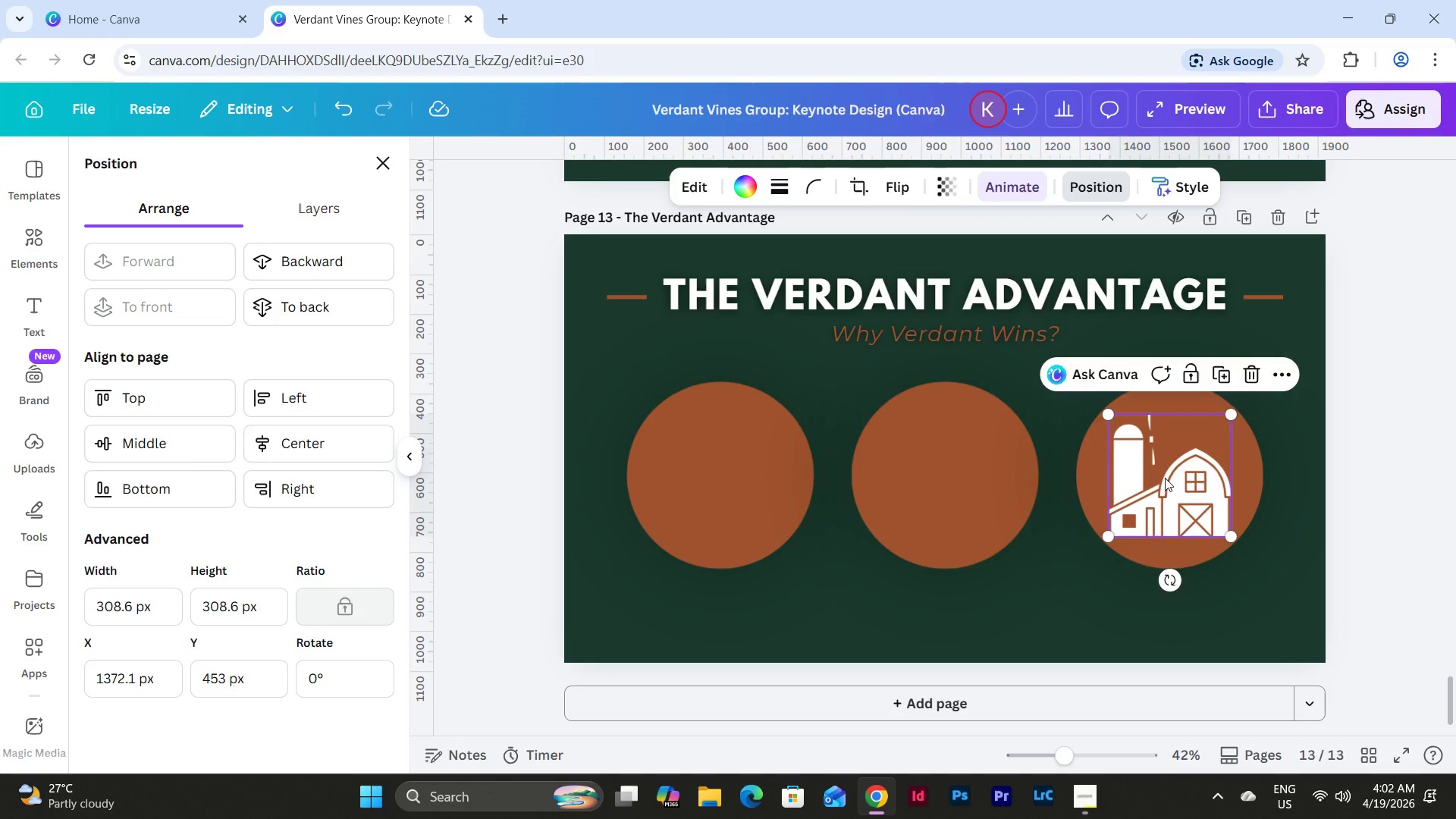 
key(Backspace)
 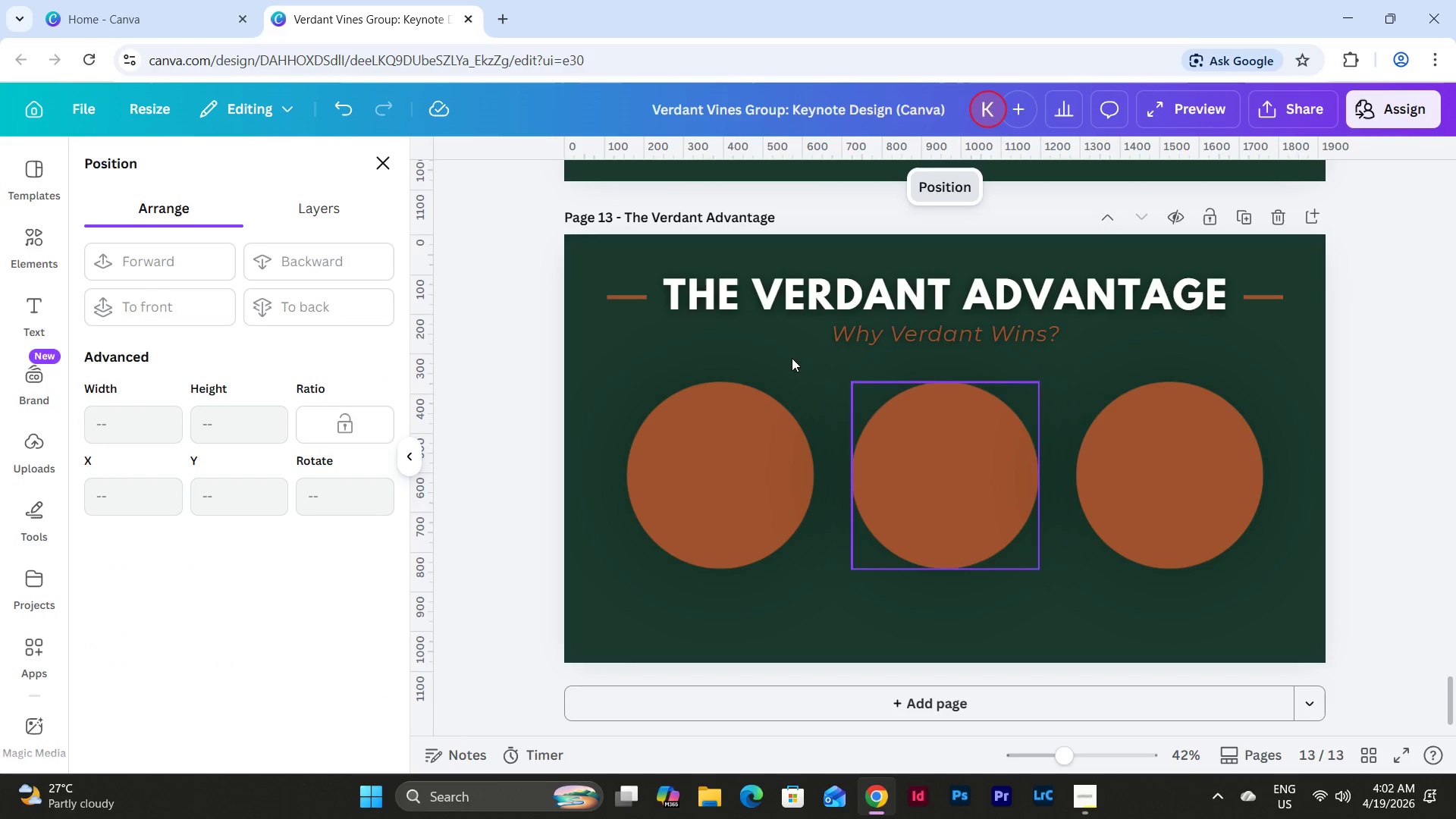 
left_click([30, 235])
 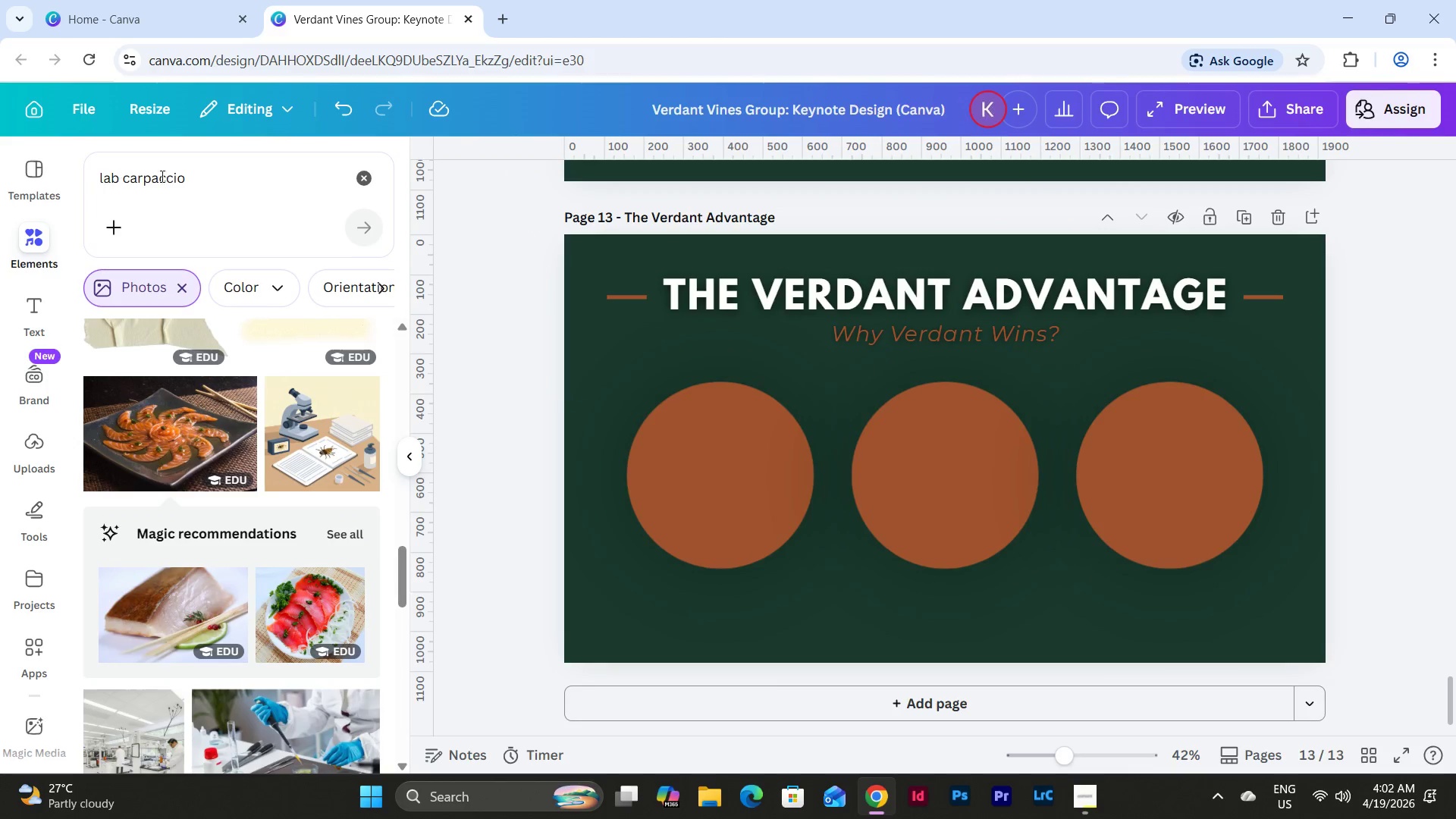 
left_click([174, 174])
 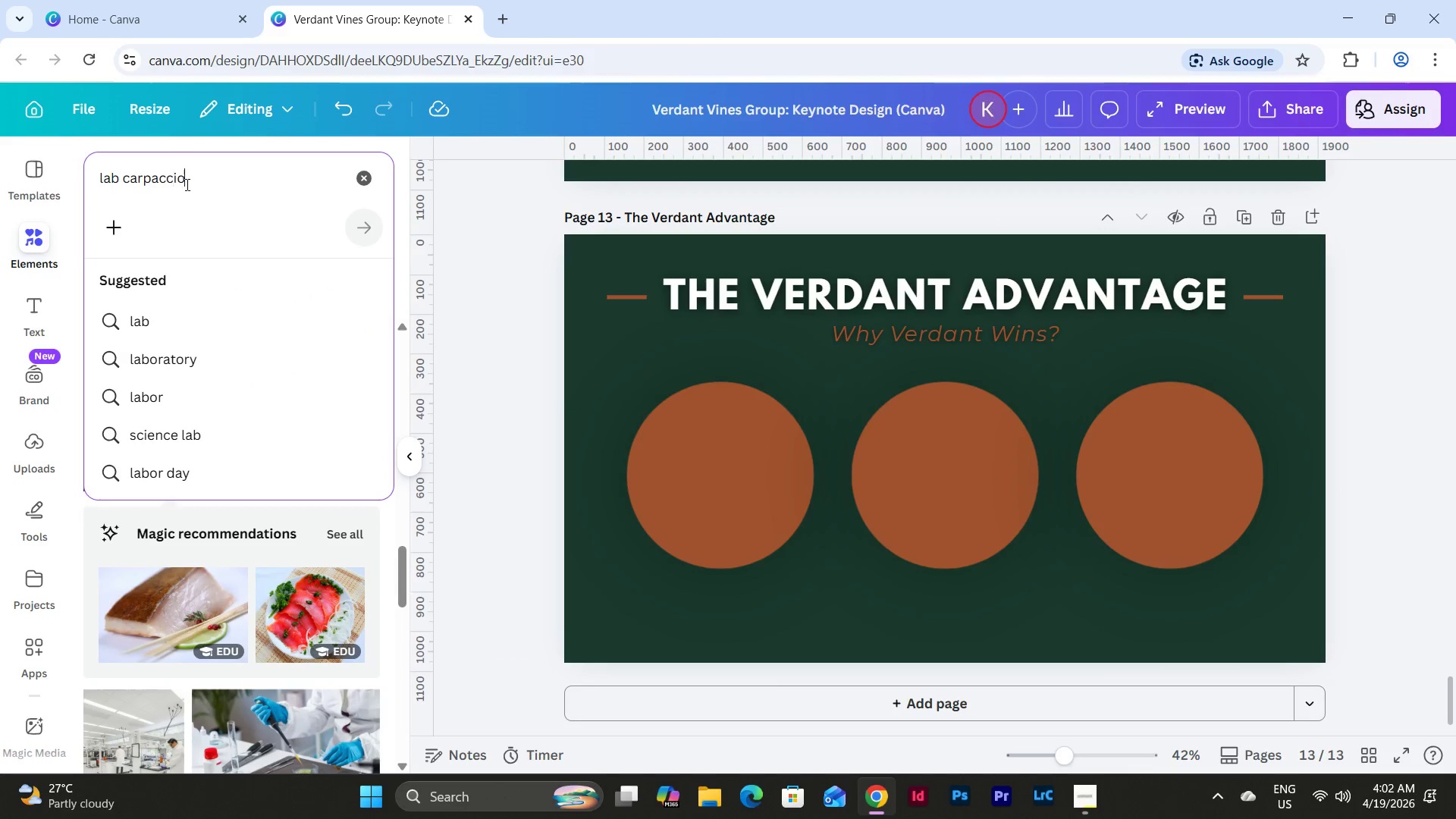 
left_click_drag(start_coordinate=[196, 187], to_coordinate=[86, 175])
 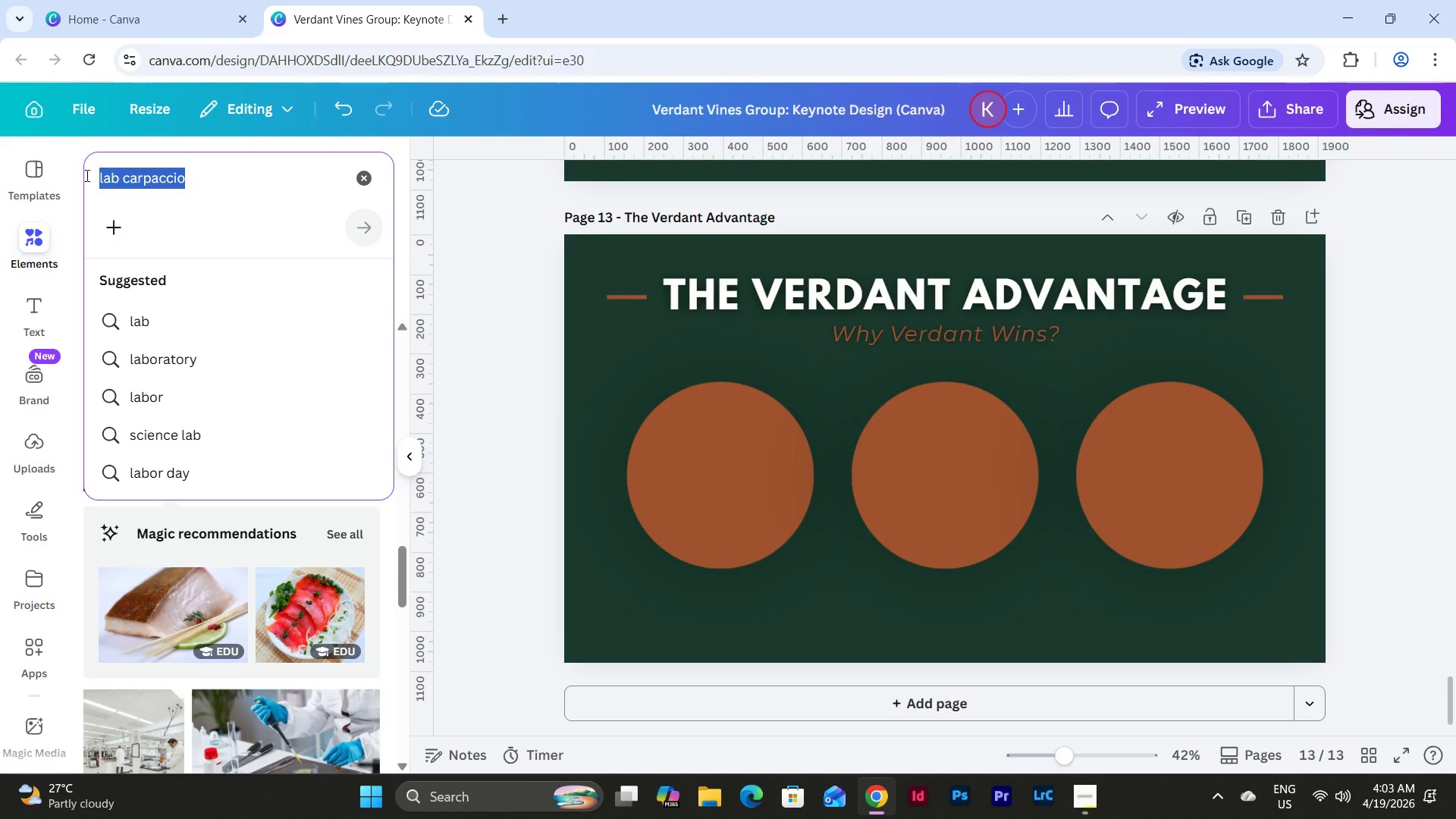 
wait(5.67)
 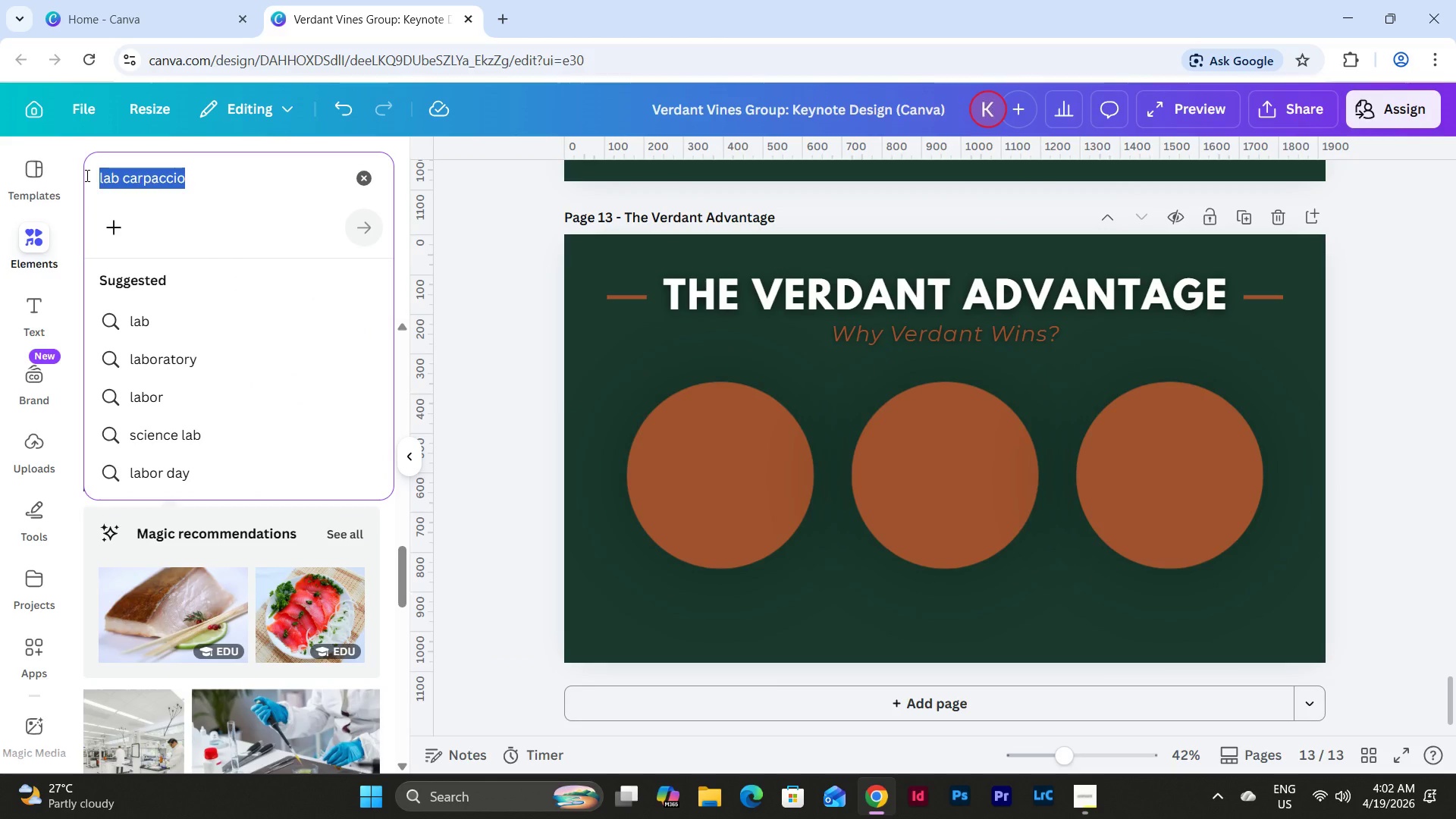 
type(fresh produce icon)
 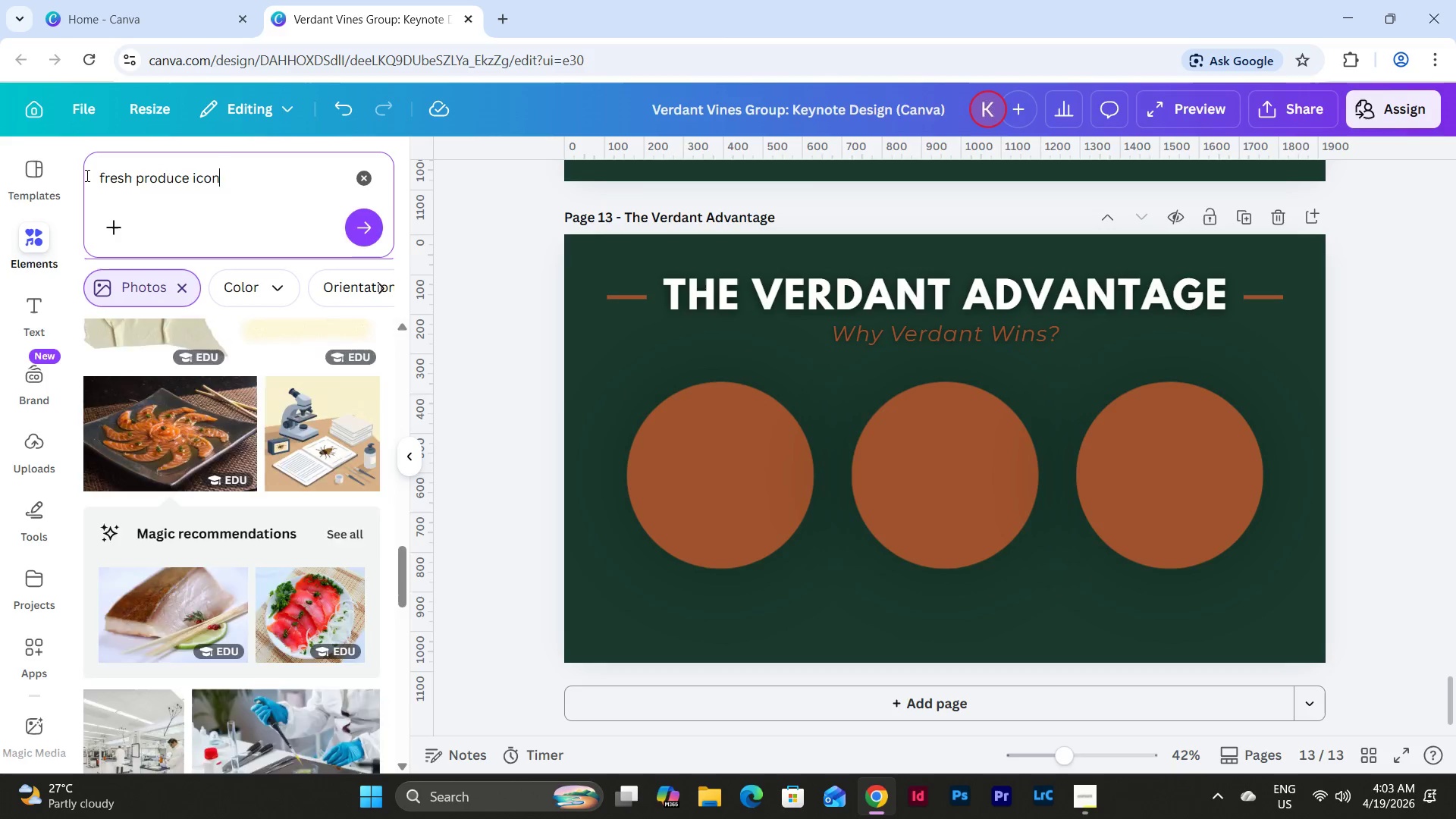 
key(Enter)
 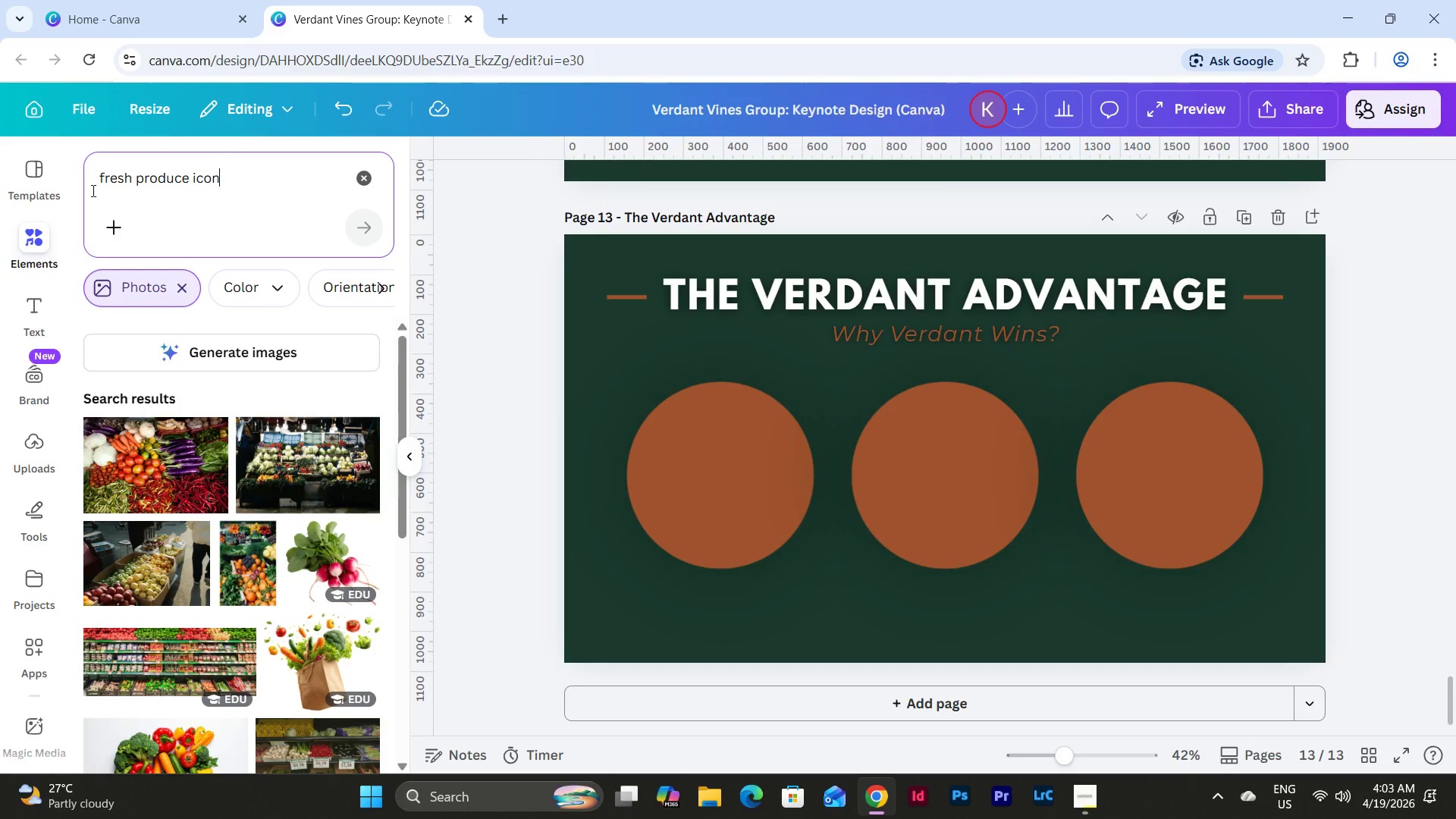 
left_click([184, 290])
 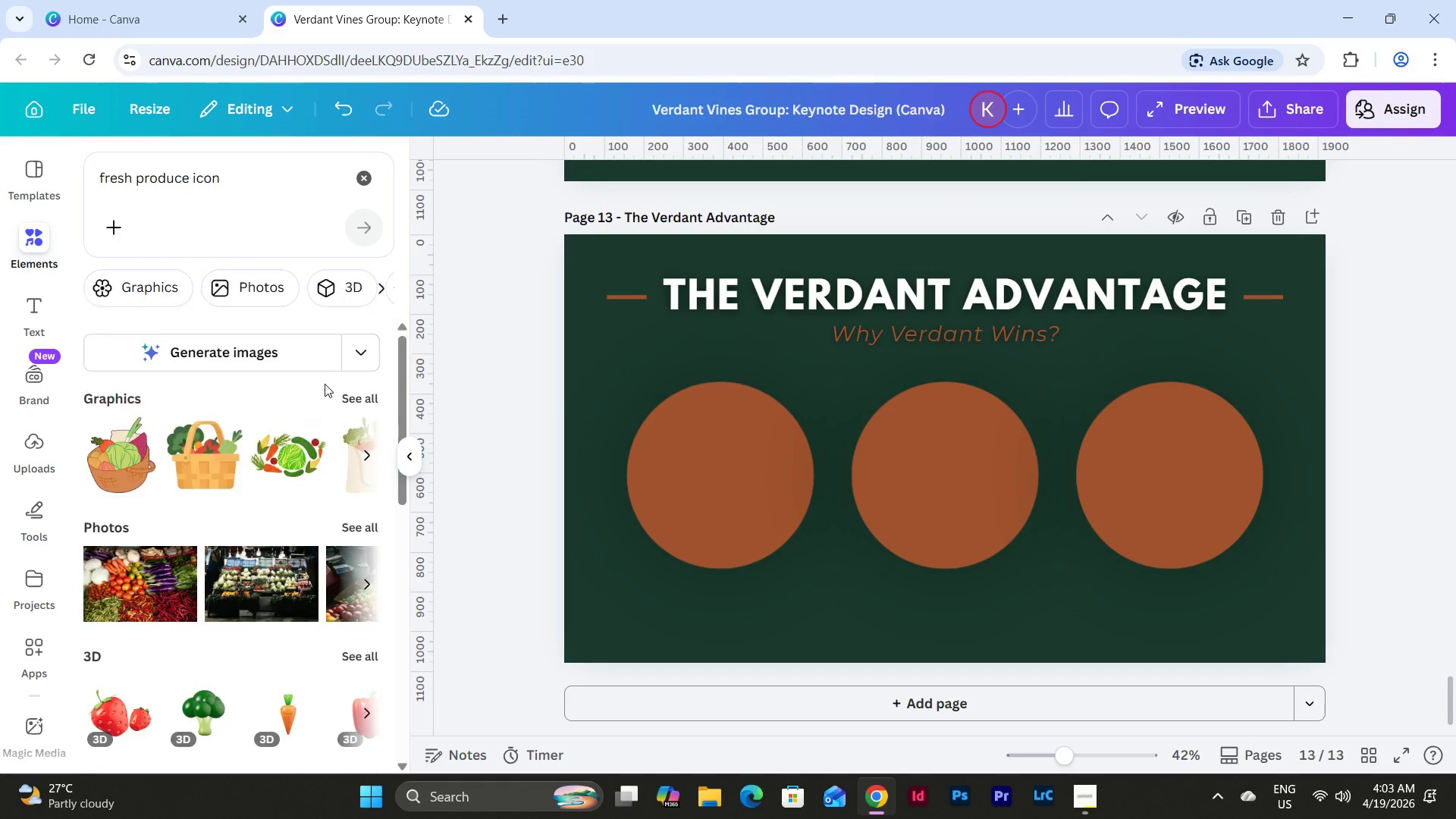 
left_click([350, 397])
 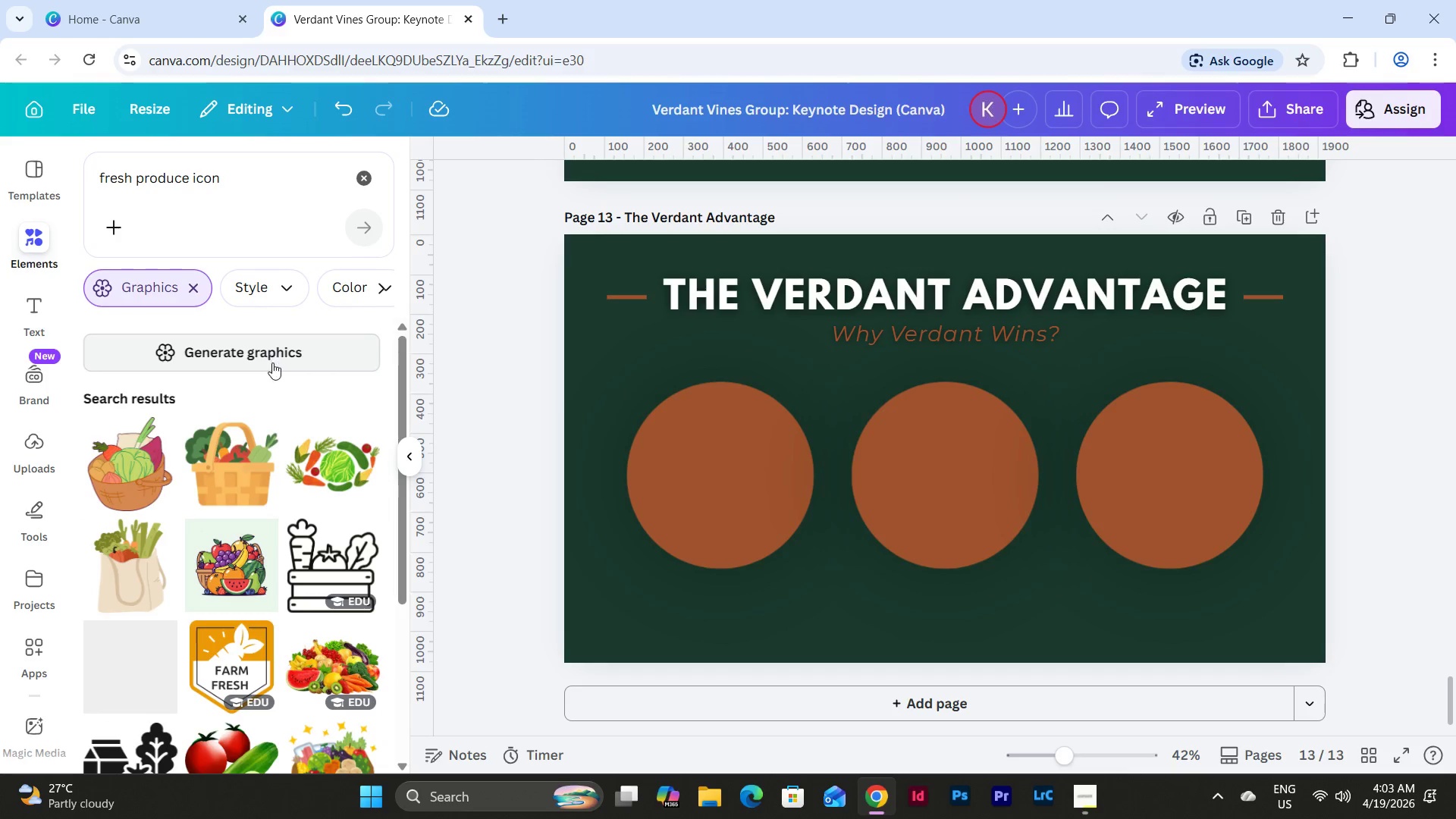 
scroll: coordinate [300, 427], scroll_direction: down, amount: 2.0
 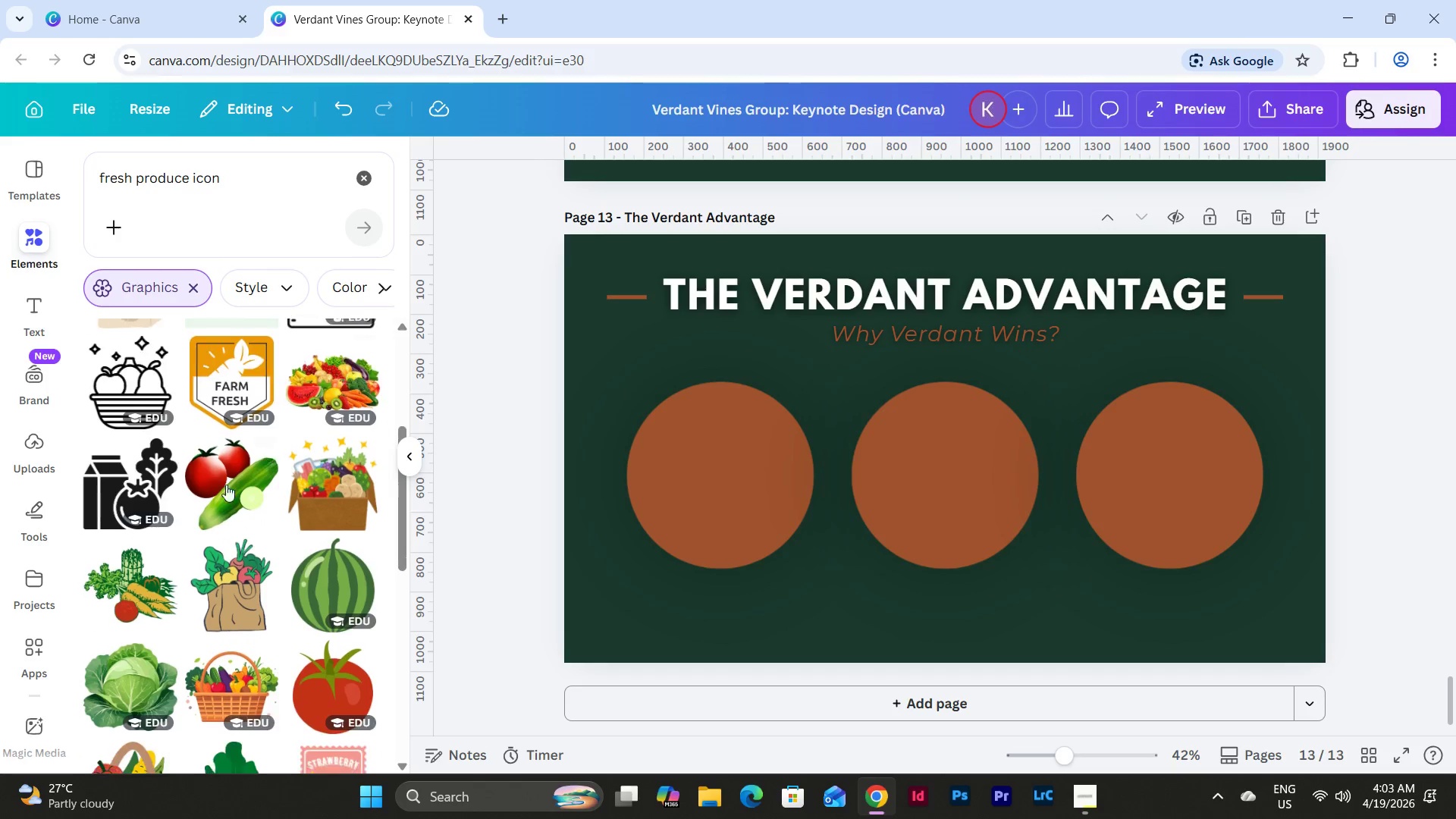 
left_click([94, 482])
 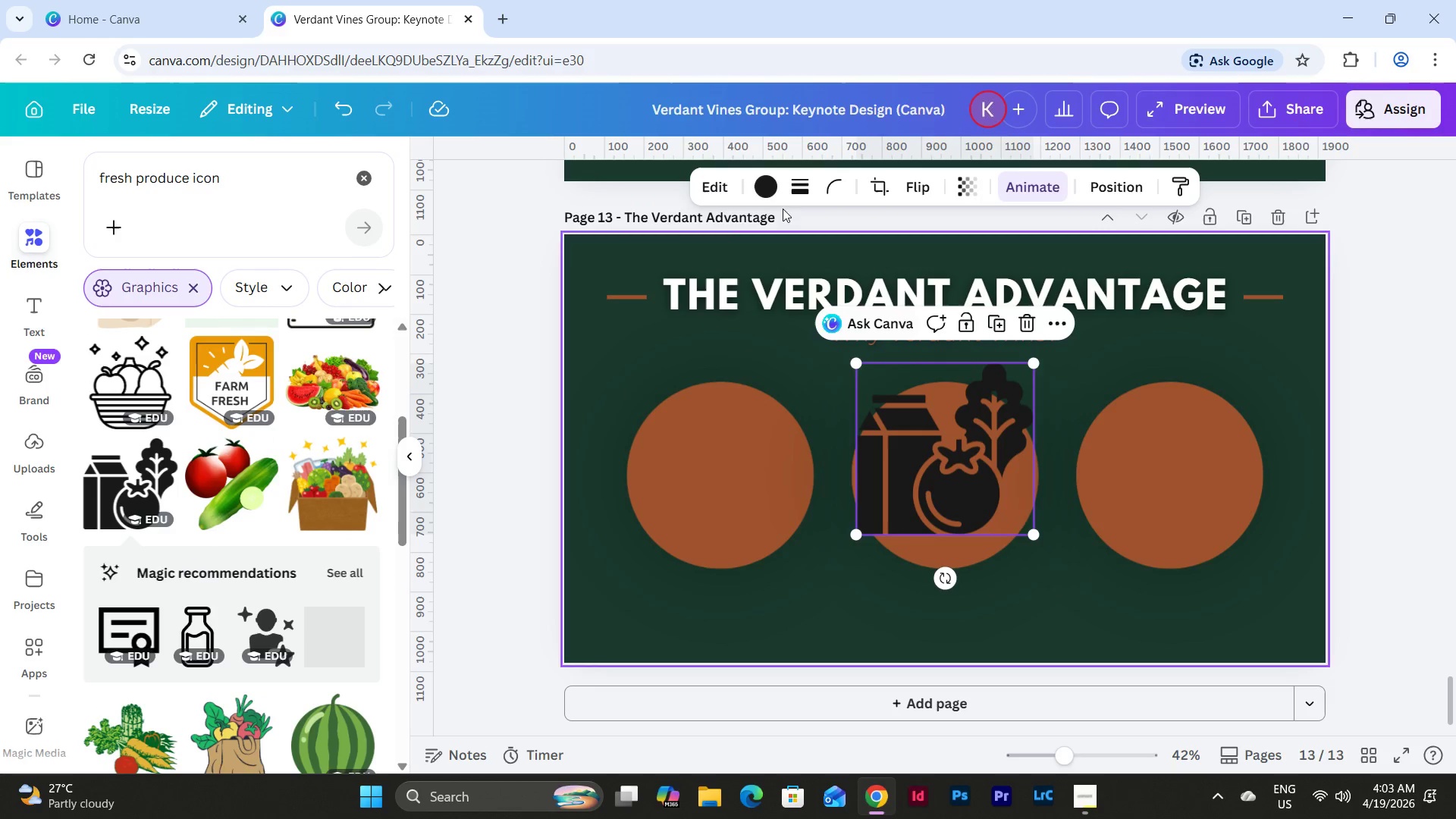 
left_click([755, 193])
 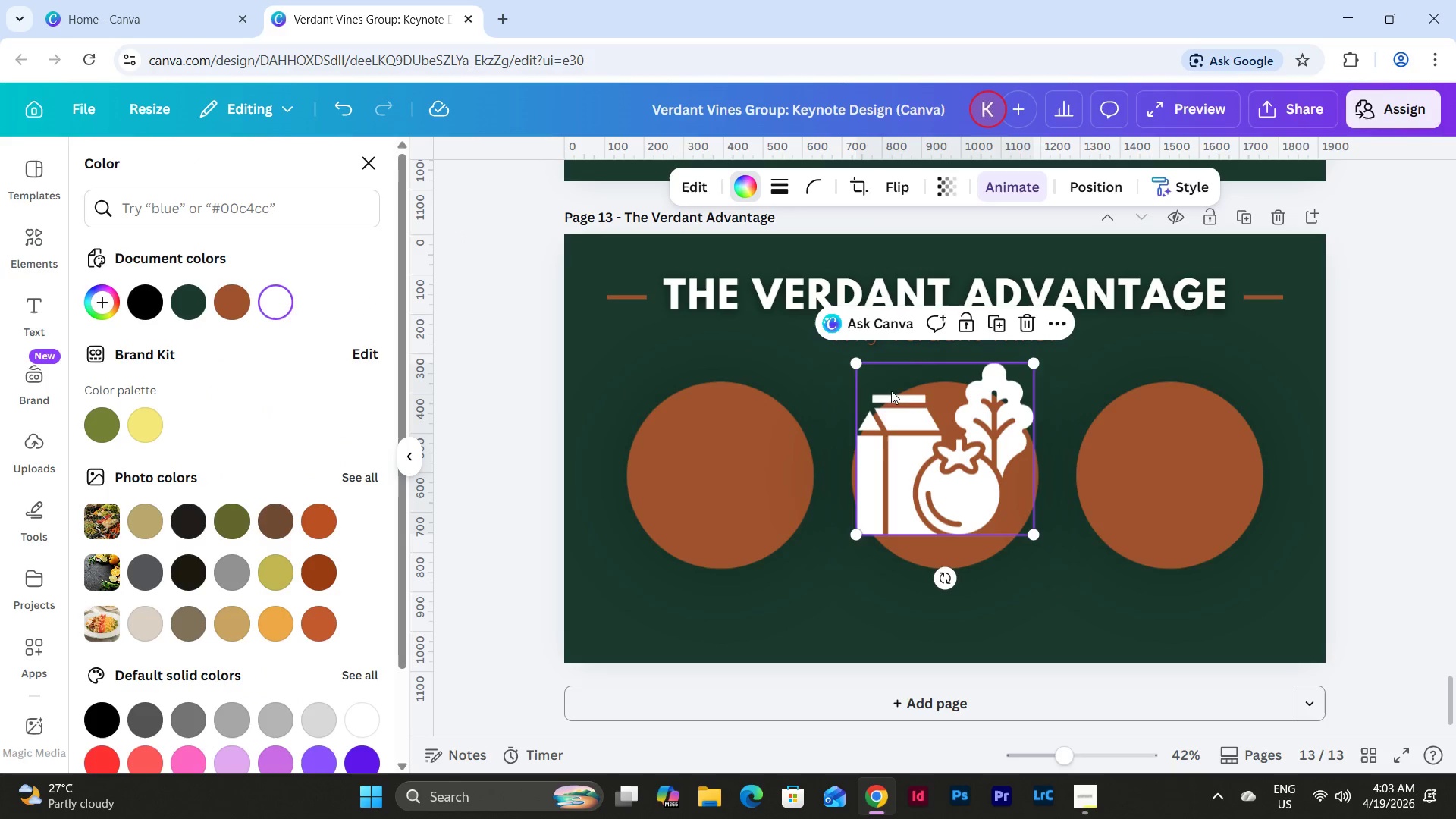 
left_click_drag(start_coordinate=[857, 366], to_coordinate=[912, 416])
 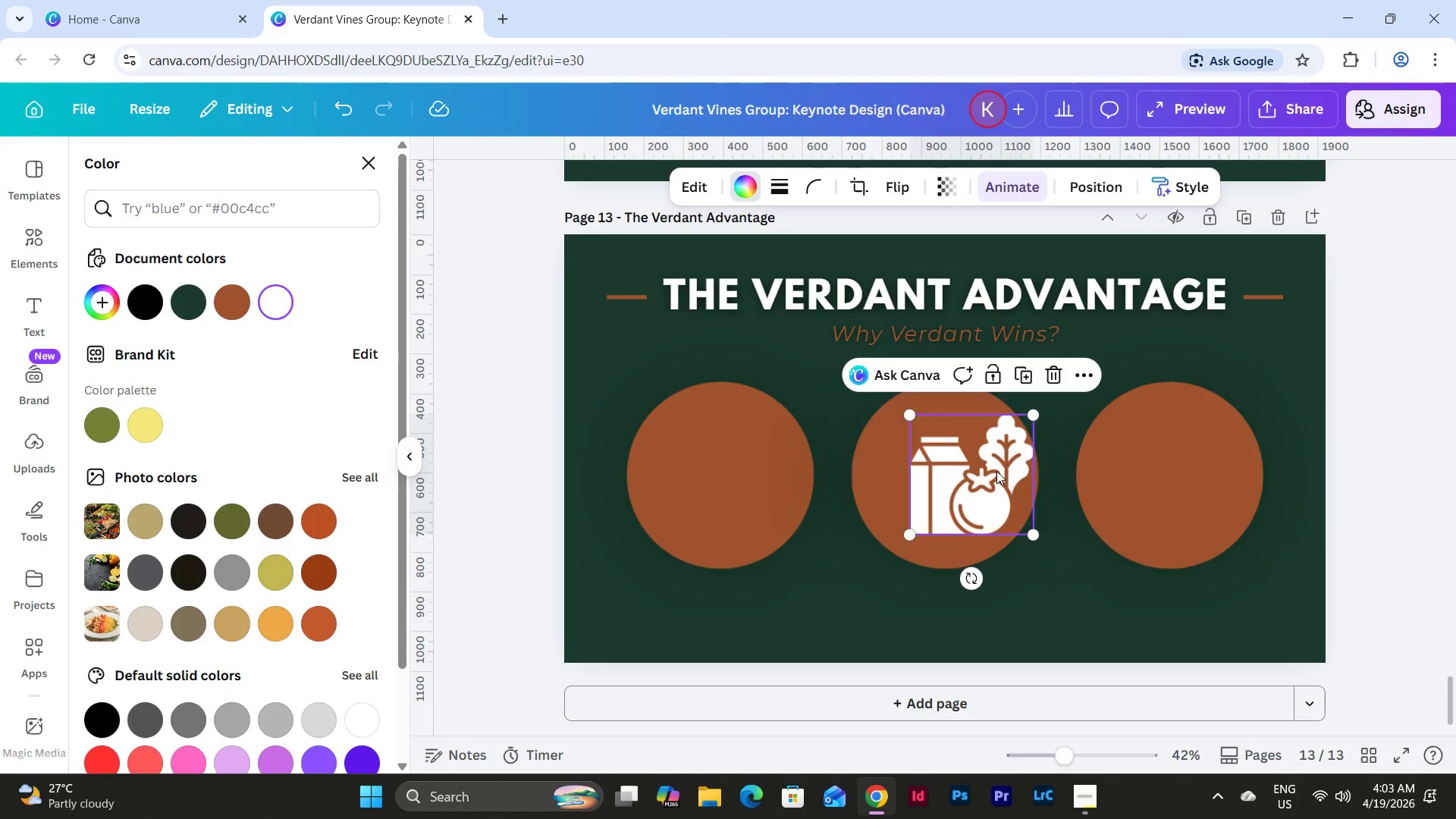 
left_click_drag(start_coordinate=[996, 471], to_coordinate=[743, 472])
 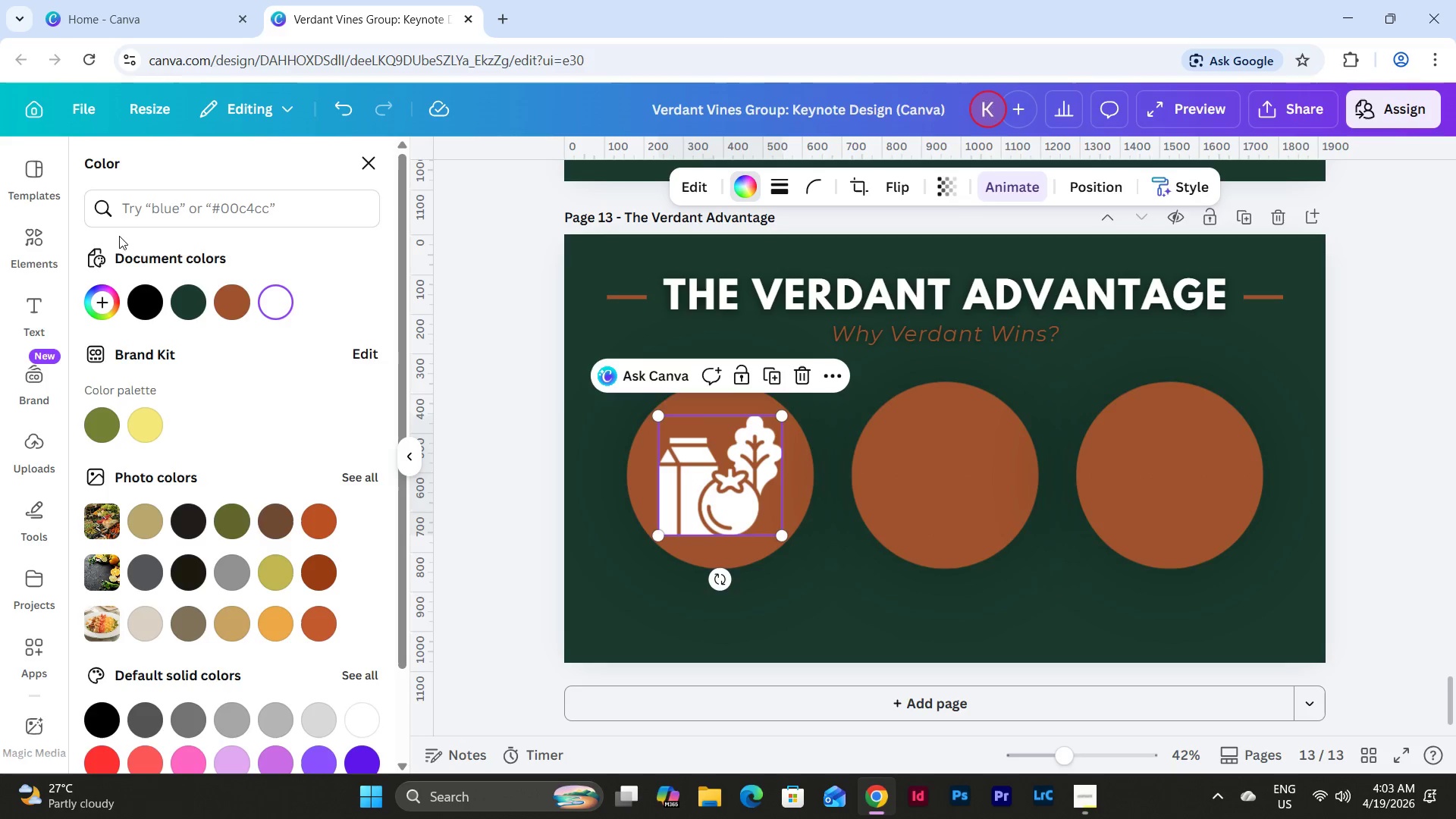 
left_click([29, 249])
 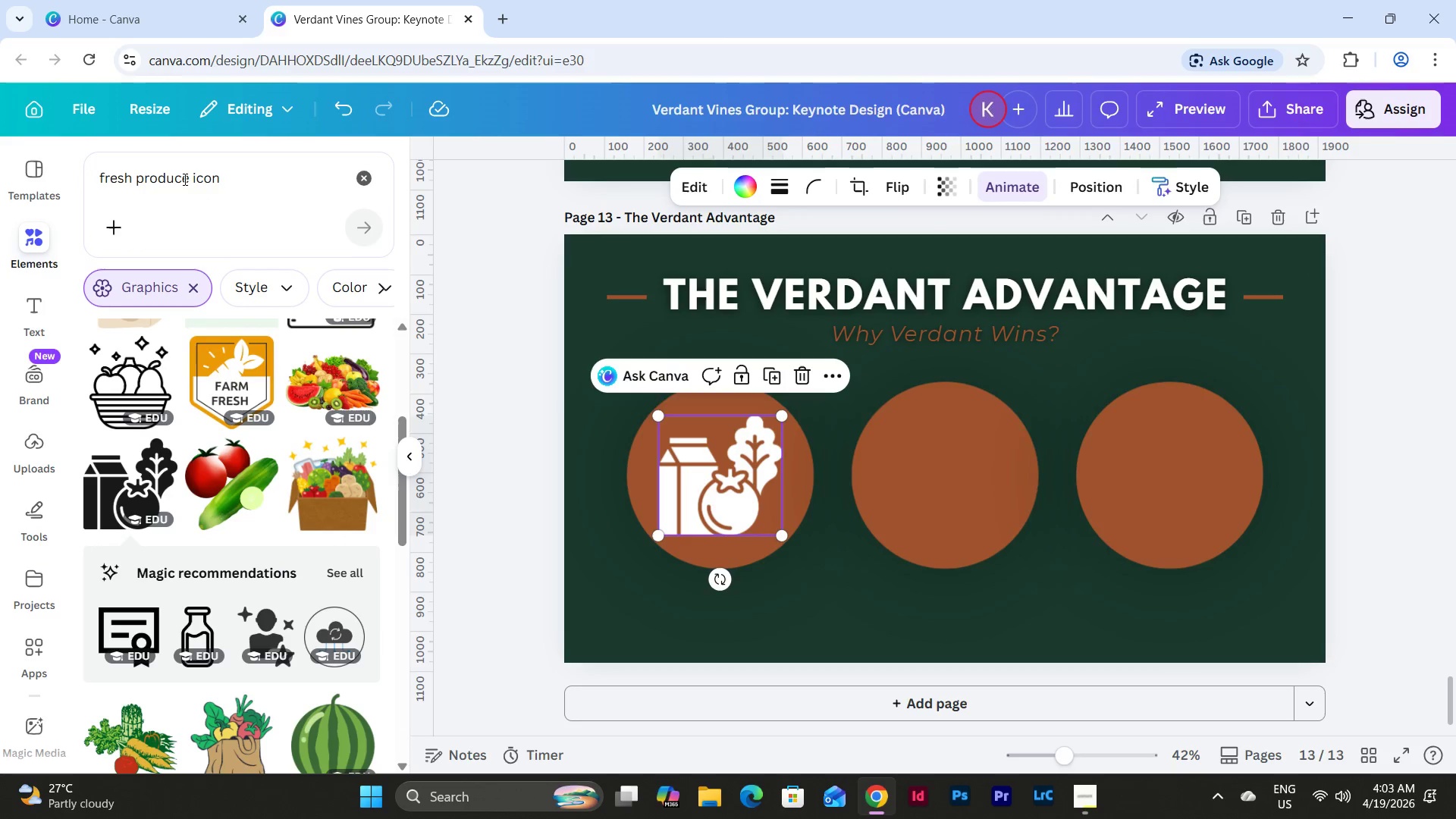 
left_click_drag(start_coordinate=[187, 180], to_coordinate=[60, 174])
 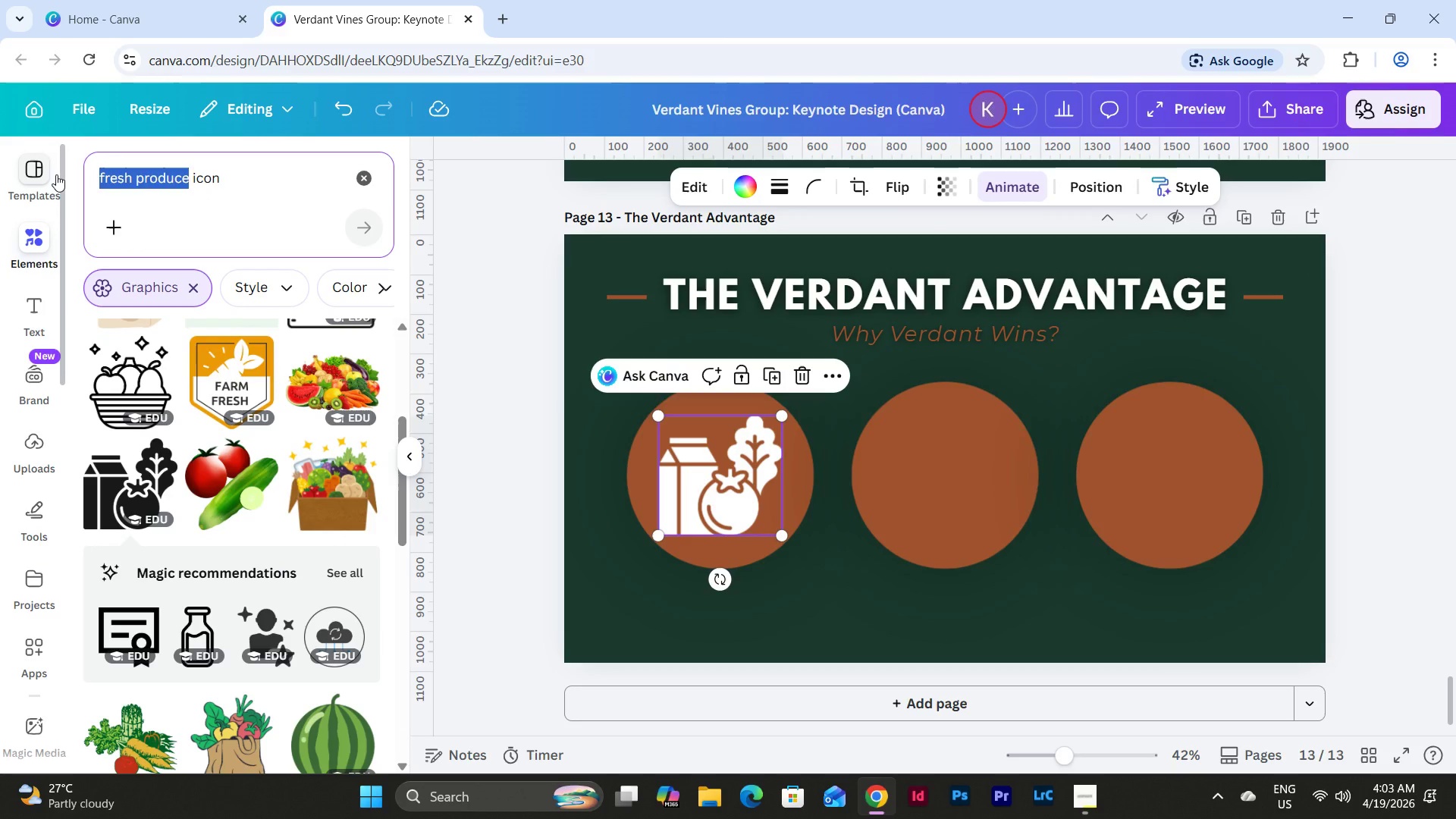 
type(f)
key(Backspace)
type(caron)
 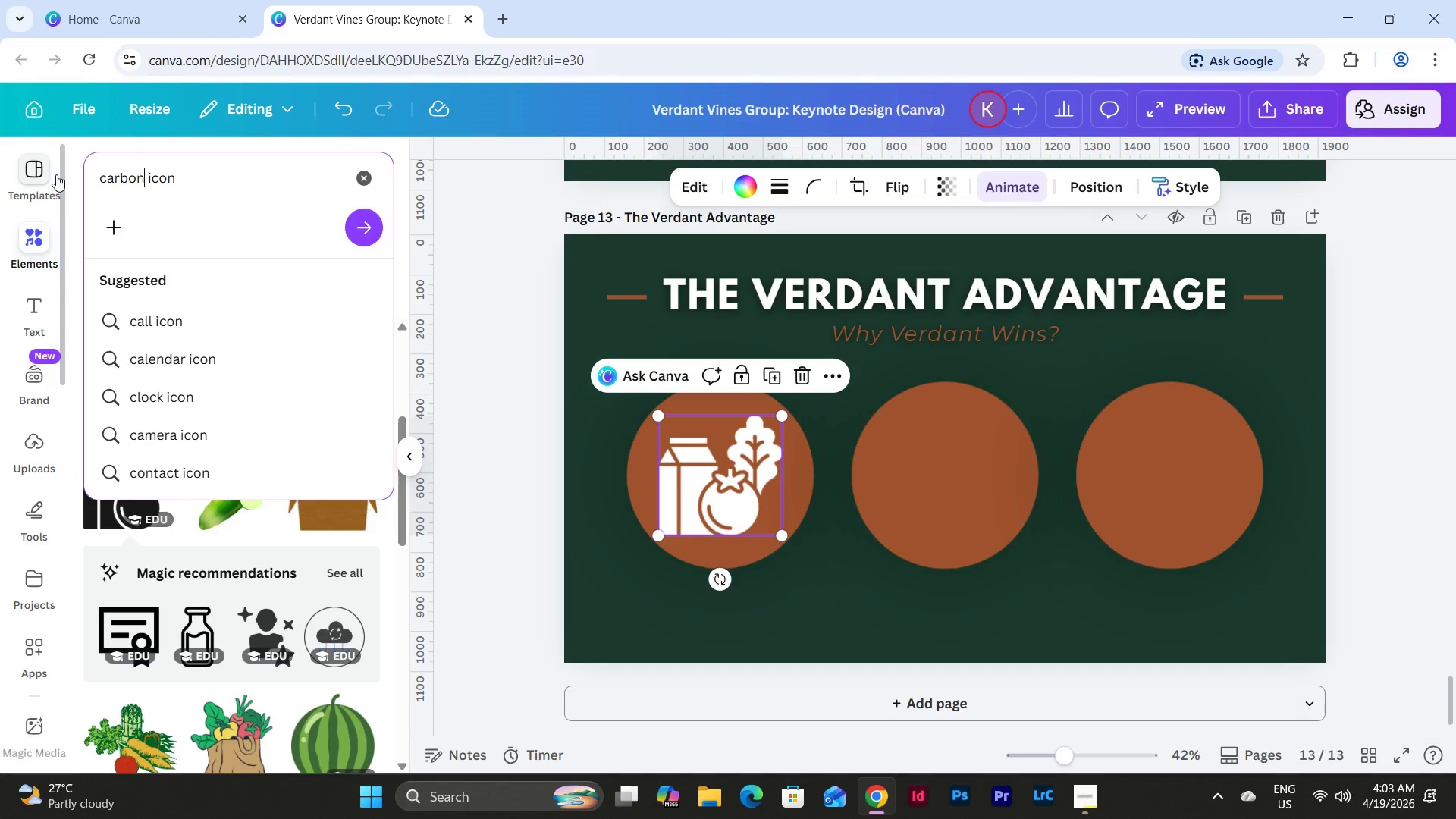 
key(Enter)
 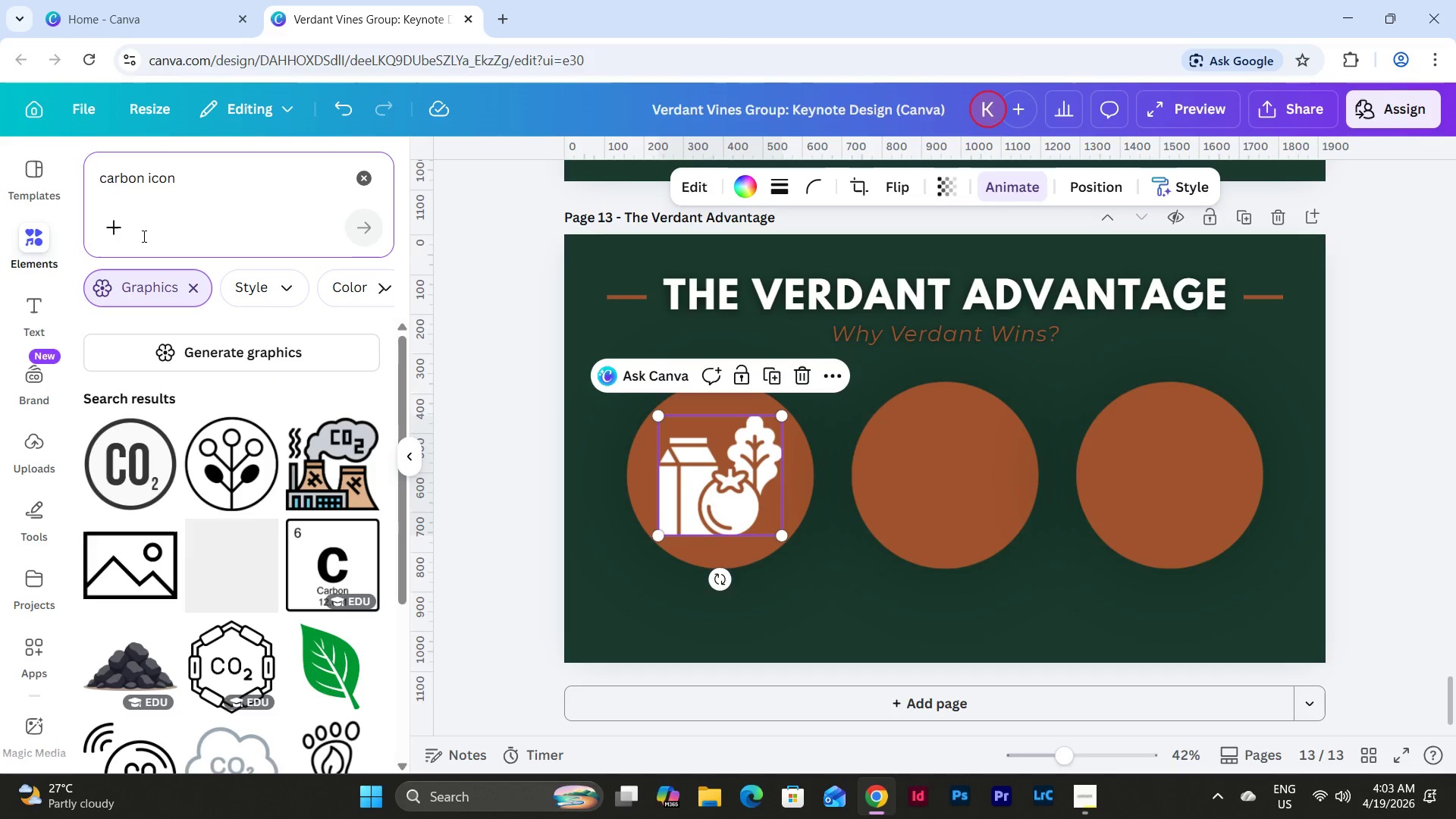 
scroll: coordinate [250, 333], scroll_direction: down, amount: 15.0
 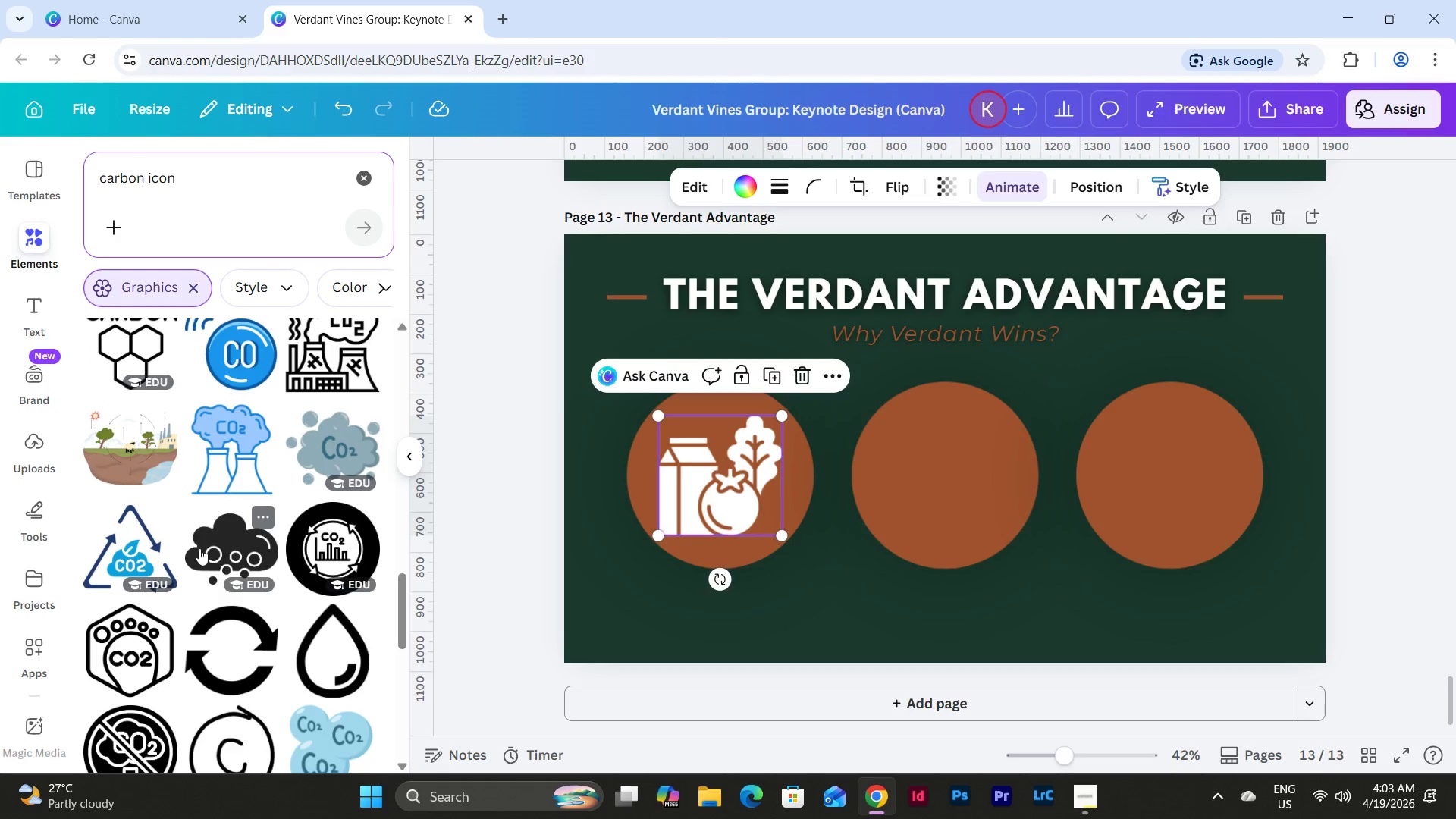 
left_click([196, 548])
 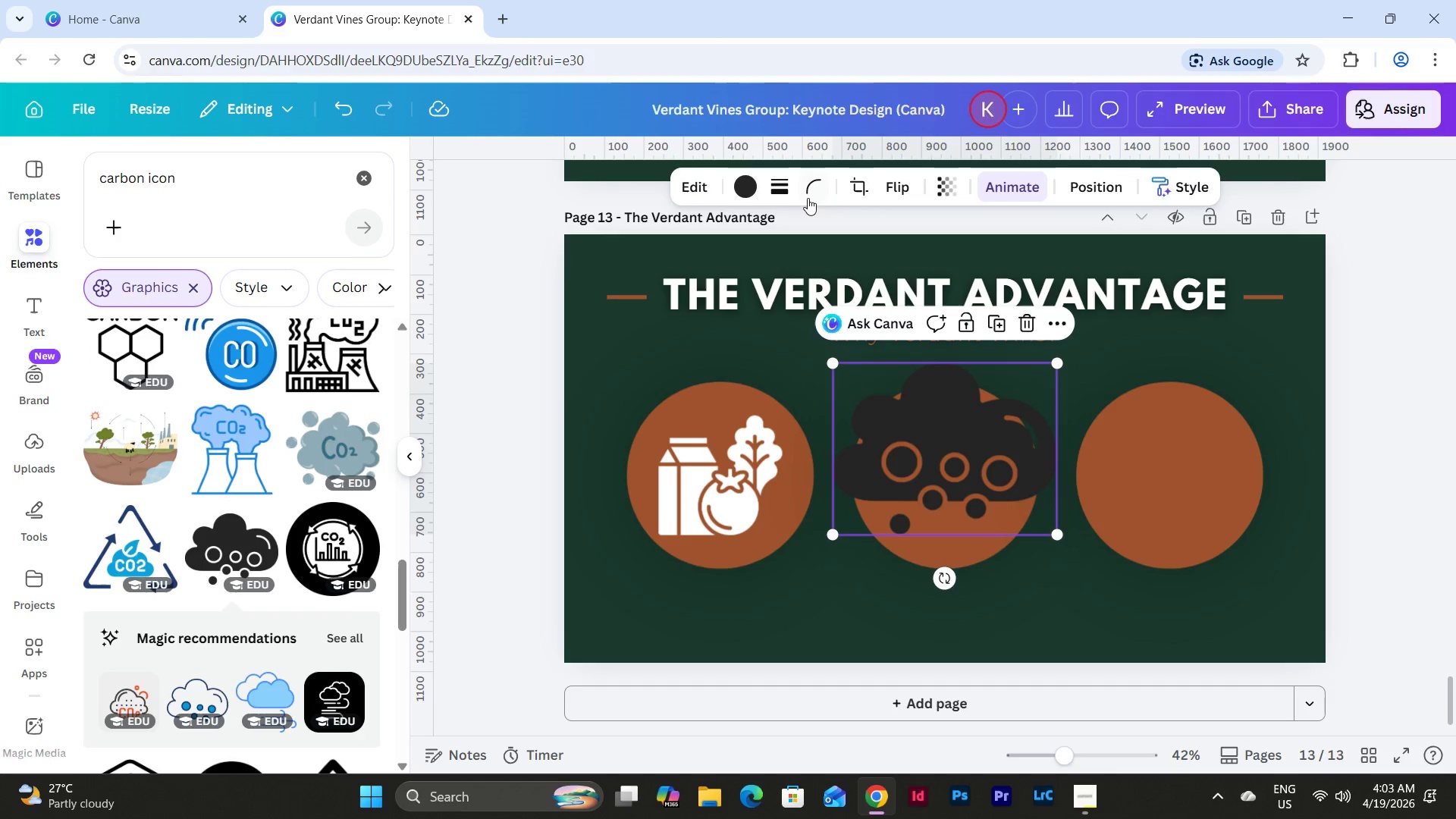 
left_click([736, 194])
 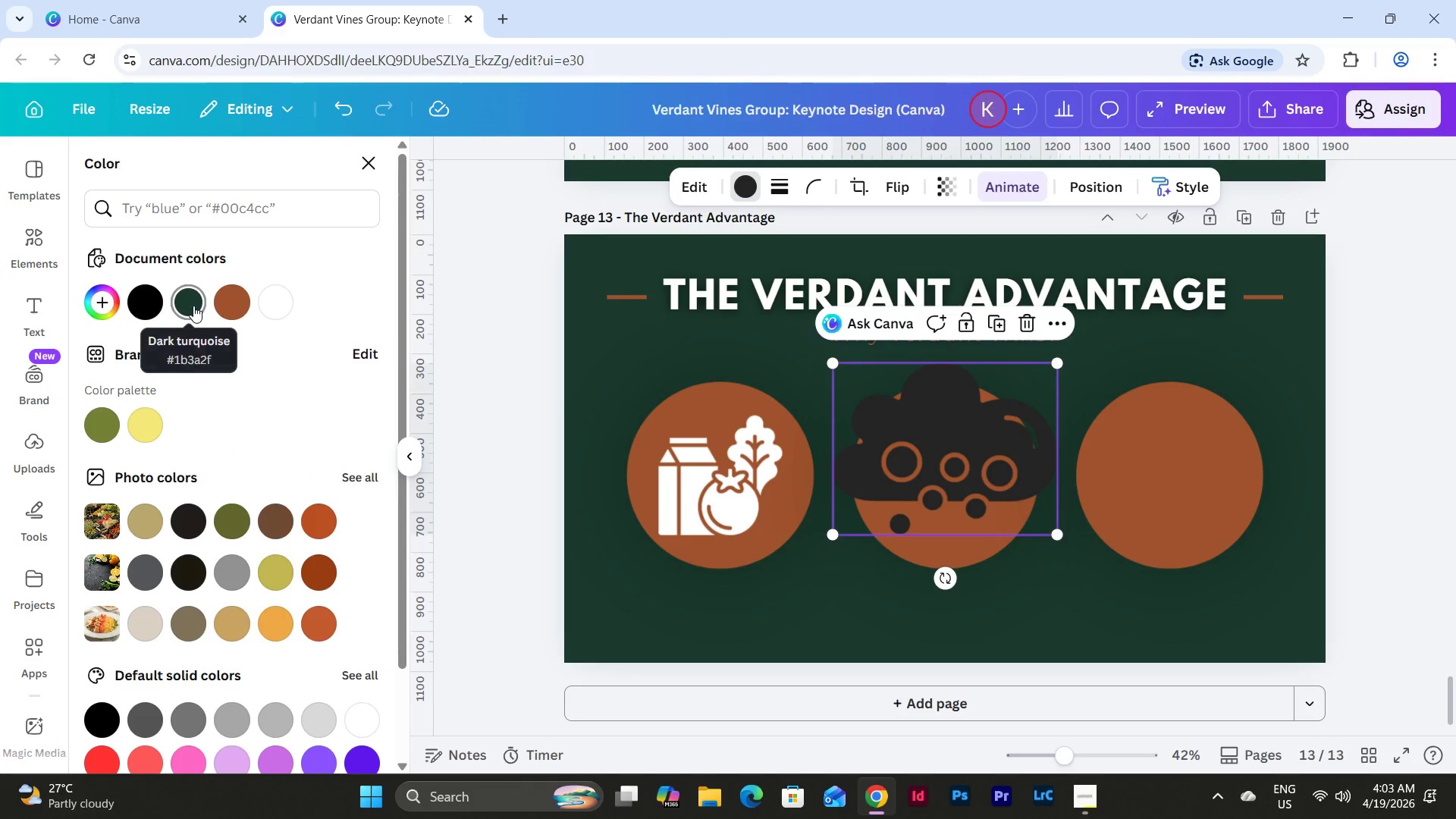 
left_click([271, 312])
 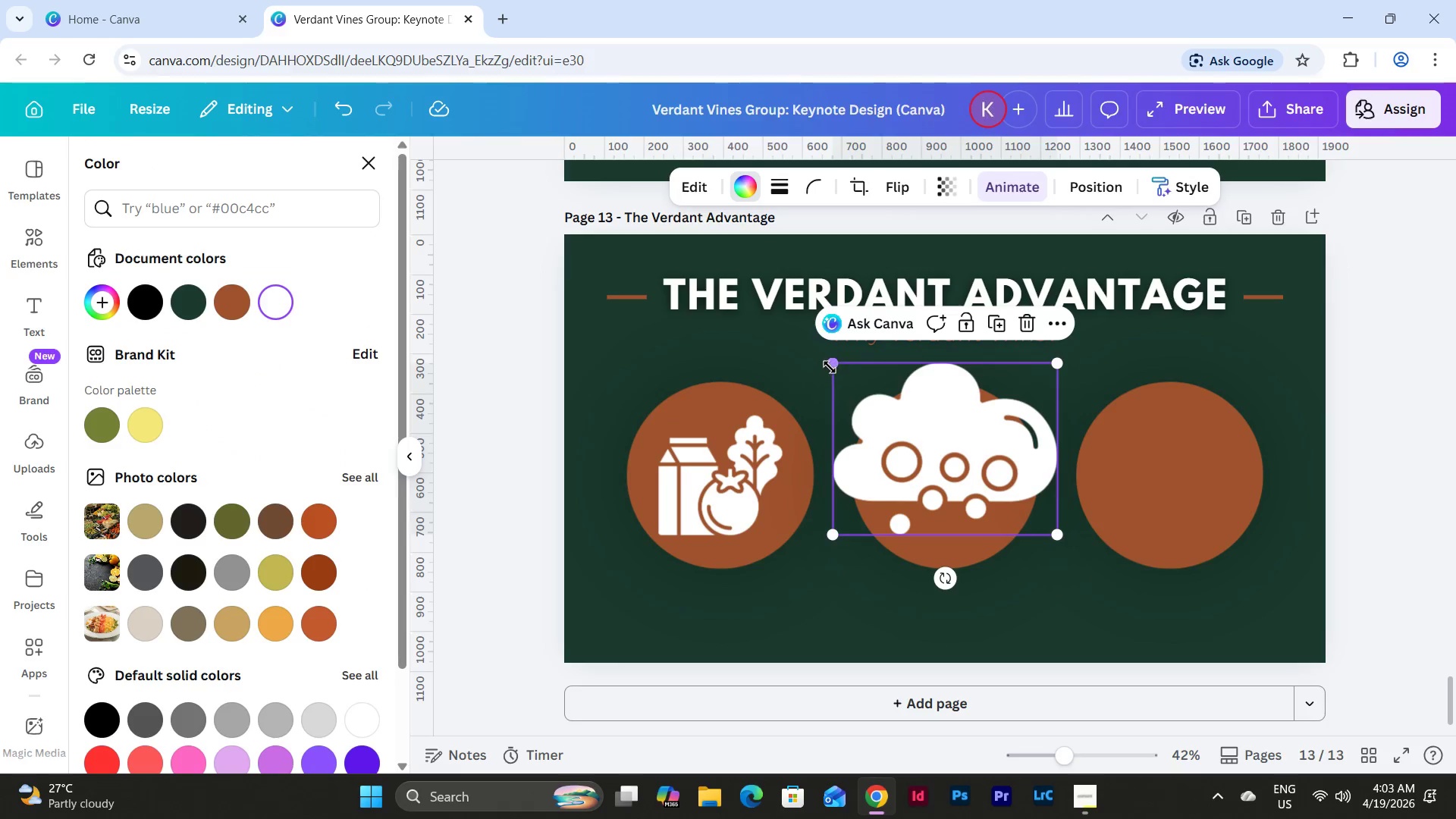 
left_click_drag(start_coordinate=[830, 366], to_coordinate=[889, 428])
 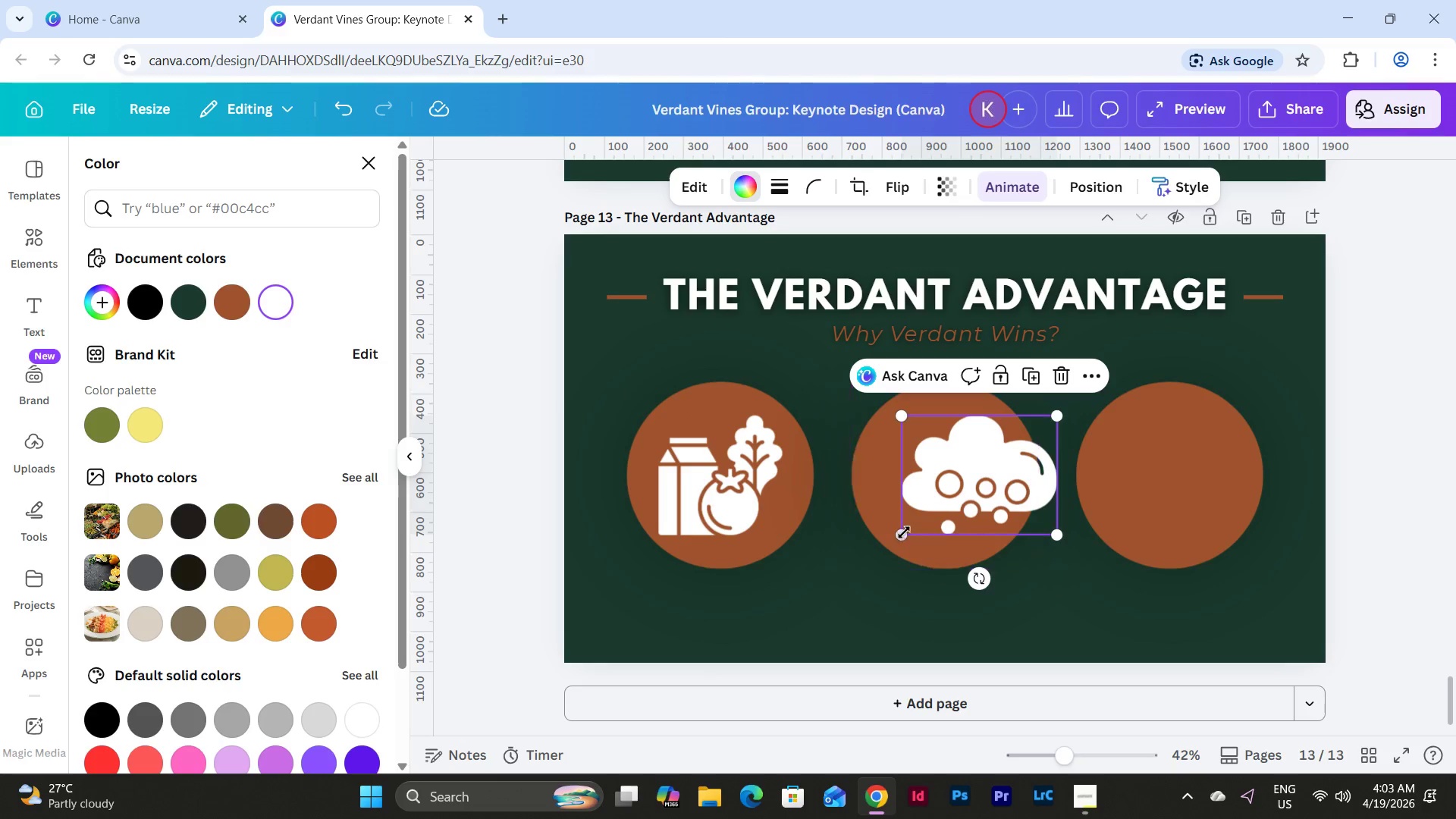 
left_click_drag(start_coordinate=[902, 532], to_coordinate=[899, 535])
 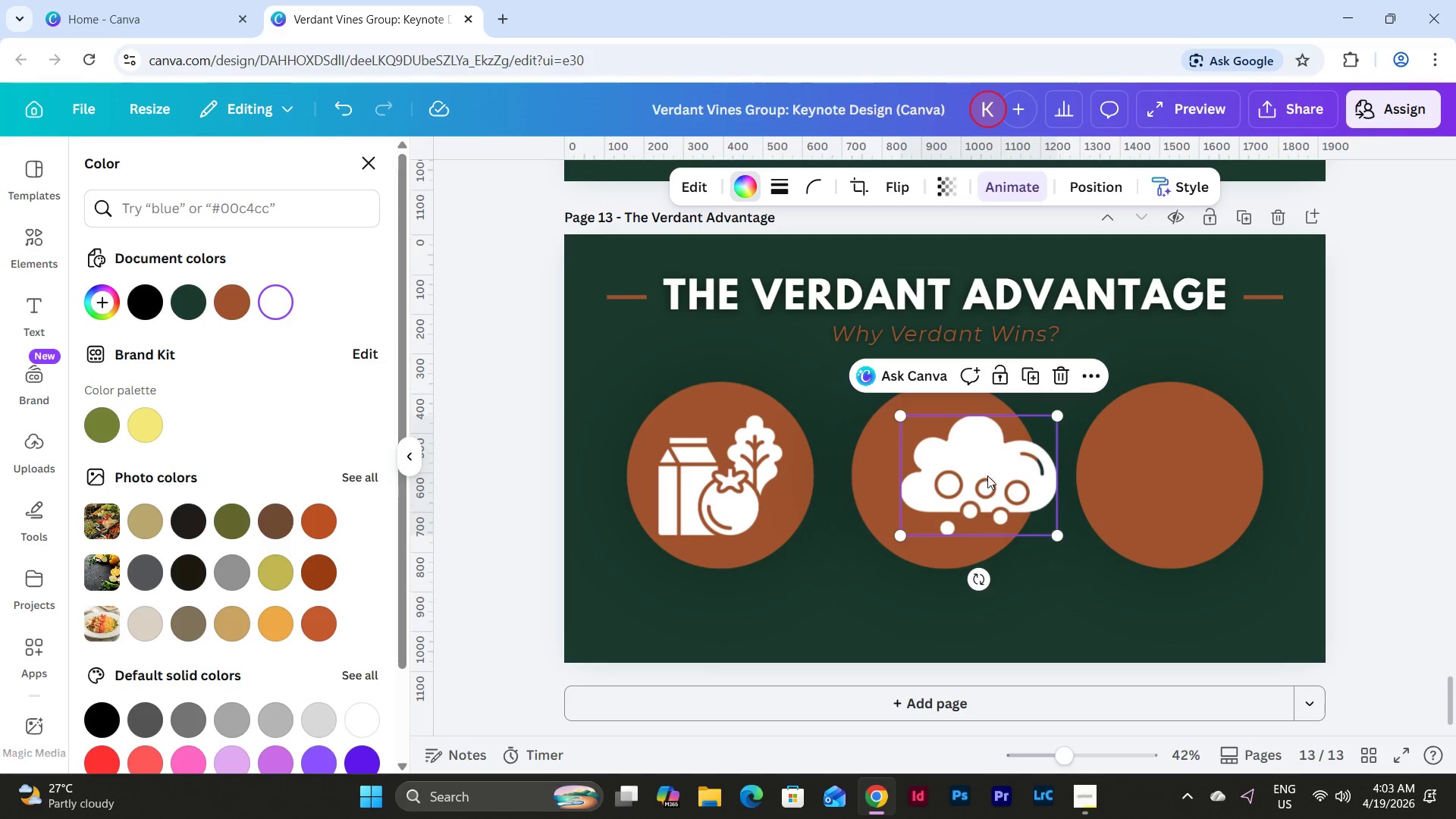 
left_click_drag(start_coordinate=[988, 475], to_coordinate=[955, 474])
 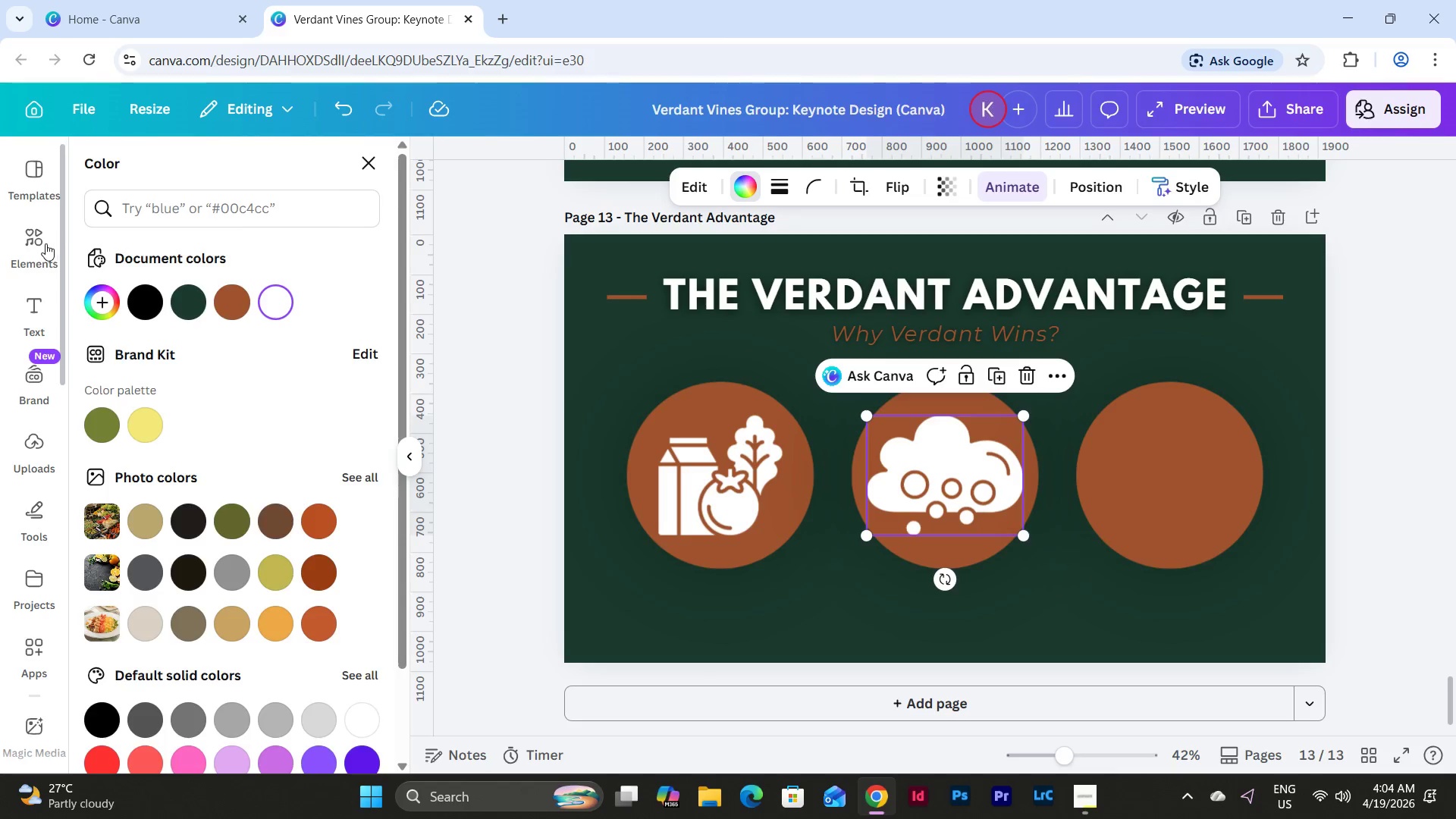 
left_click_drag(start_coordinate=[143, 189], to_coordinate=[93, 184])
 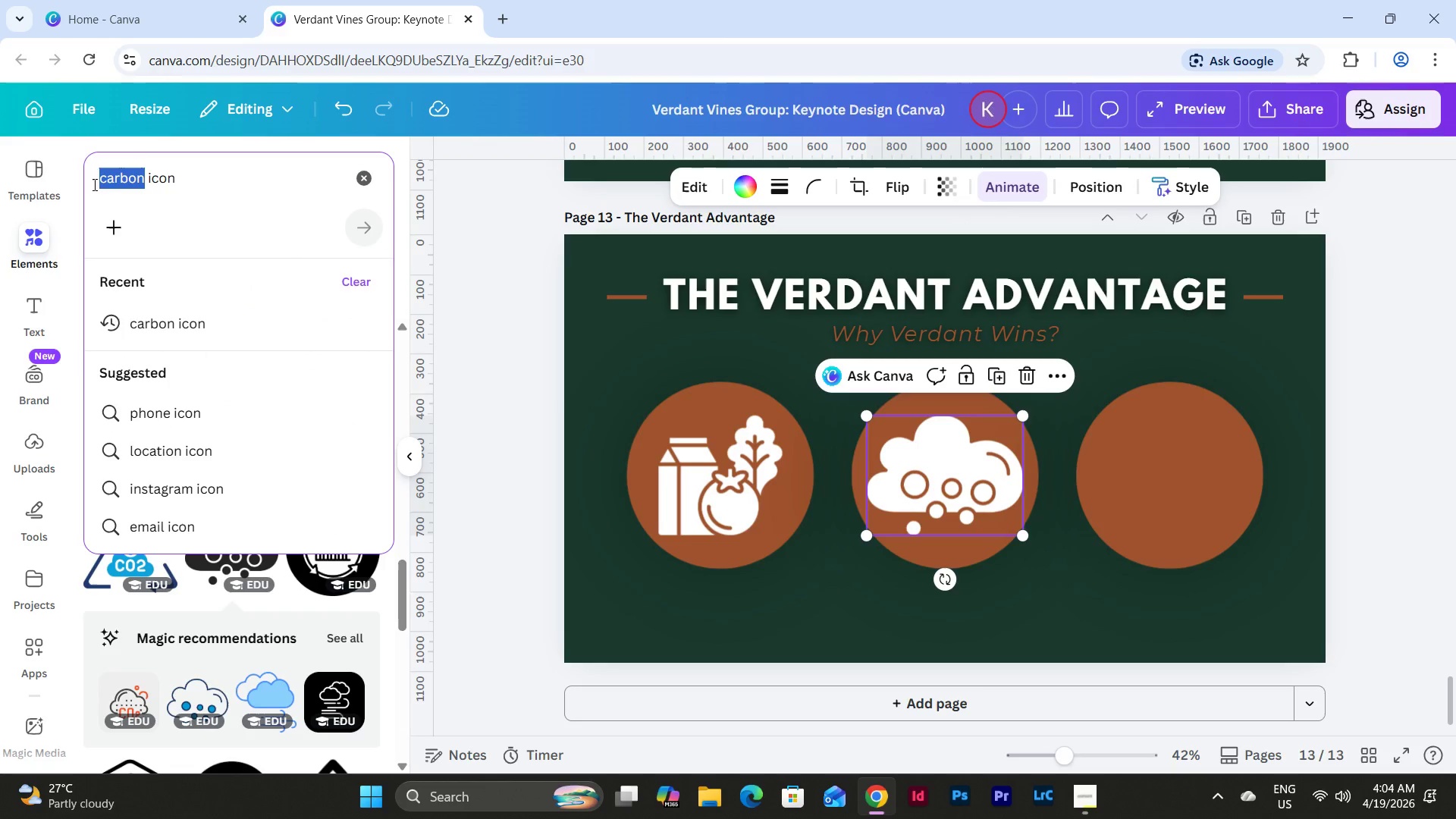 
type(ecosystem)
 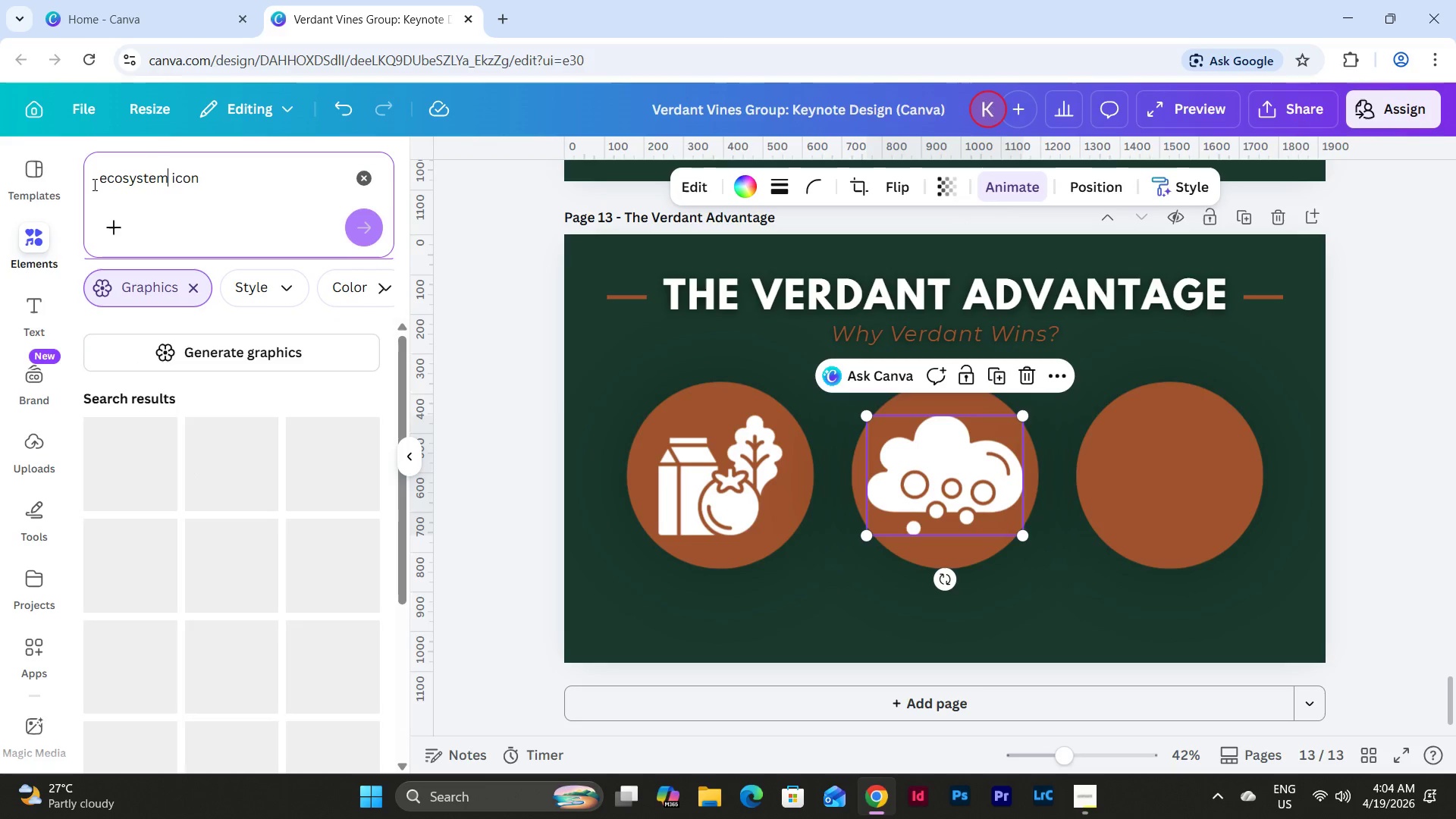 
key(Enter)
 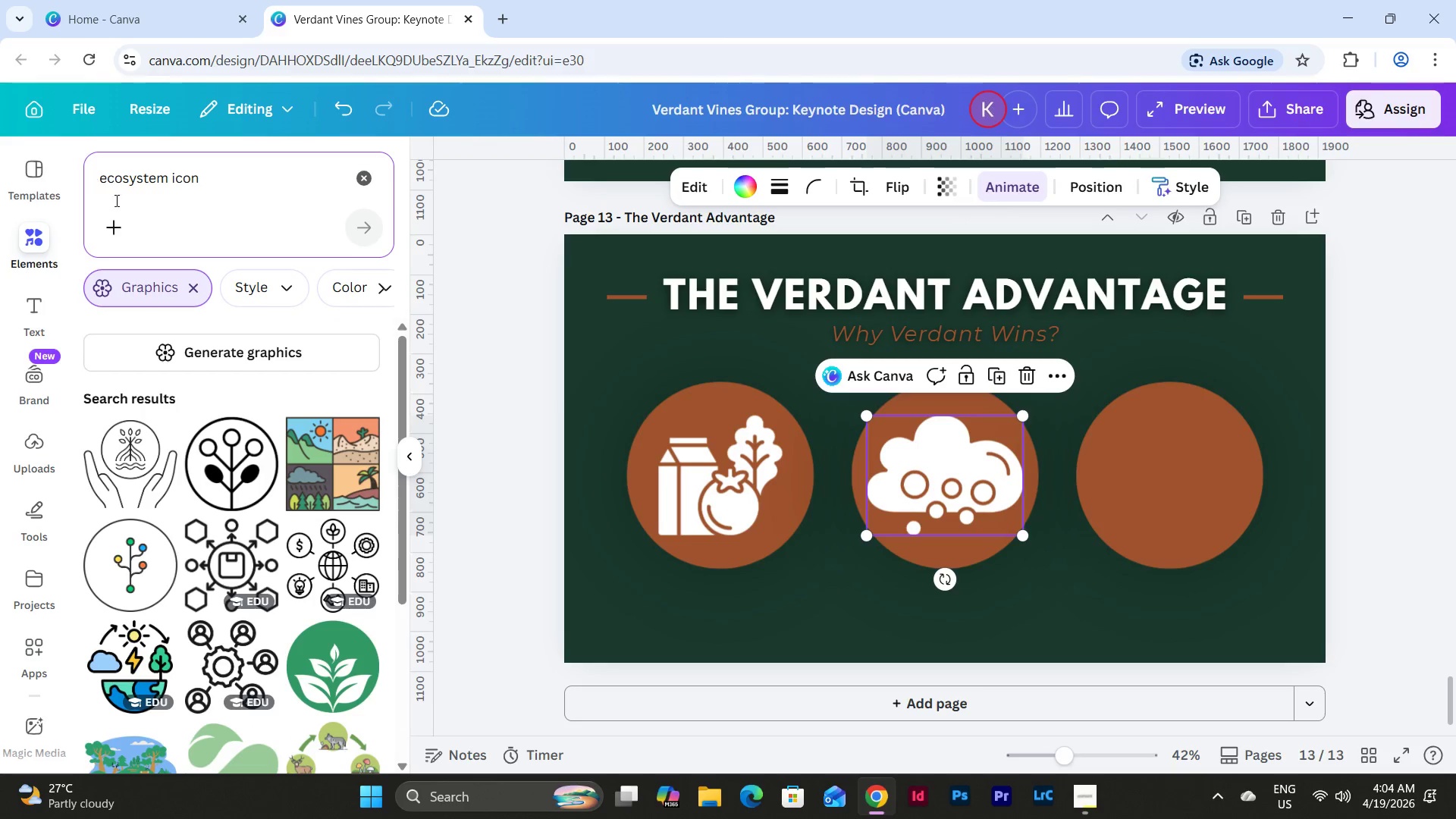 
scroll: coordinate [236, 320], scroll_direction: down, amount: 8.0
 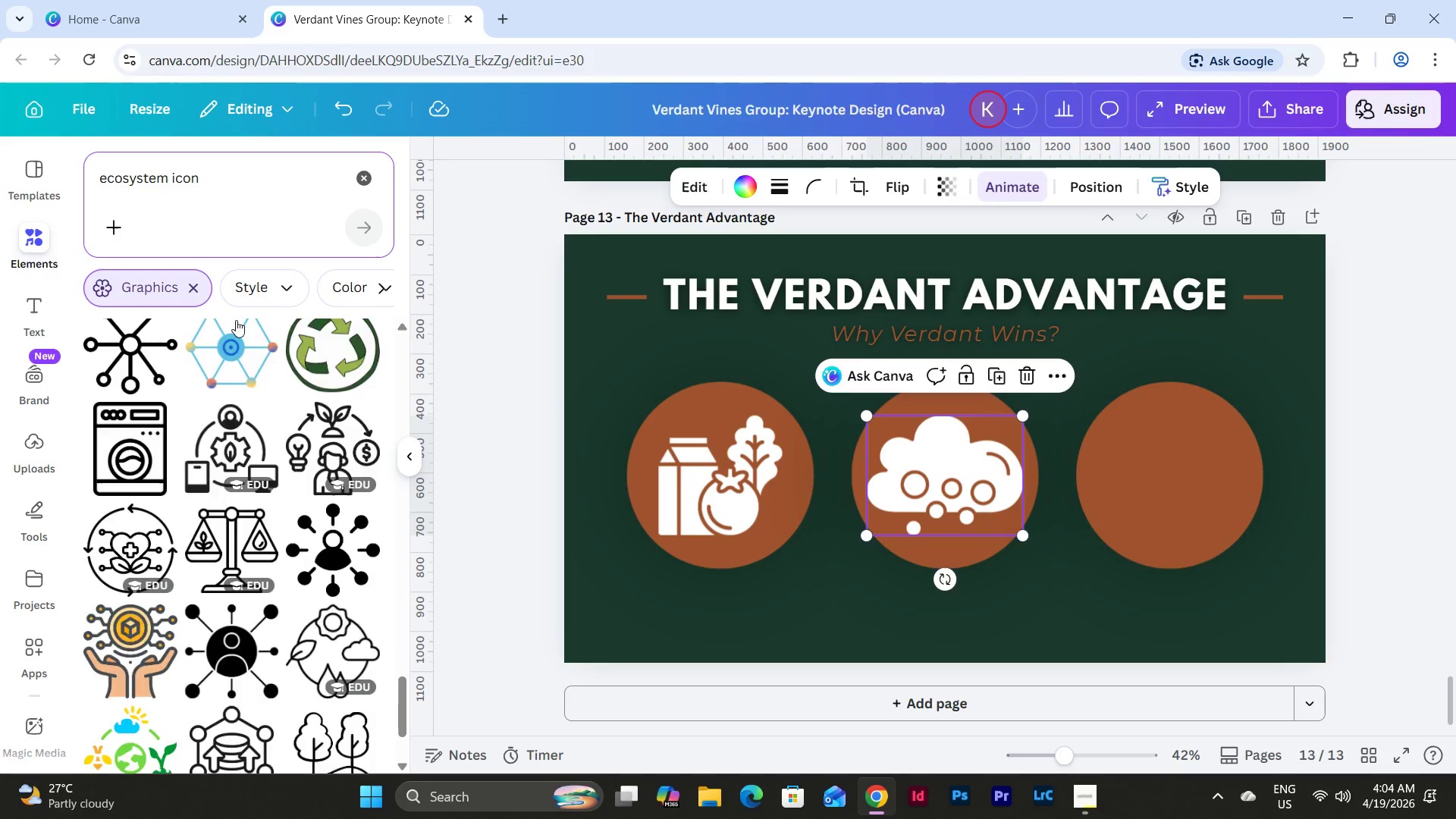 
left_click_drag(start_coordinate=[403, 676], to_coordinate=[388, 323])
 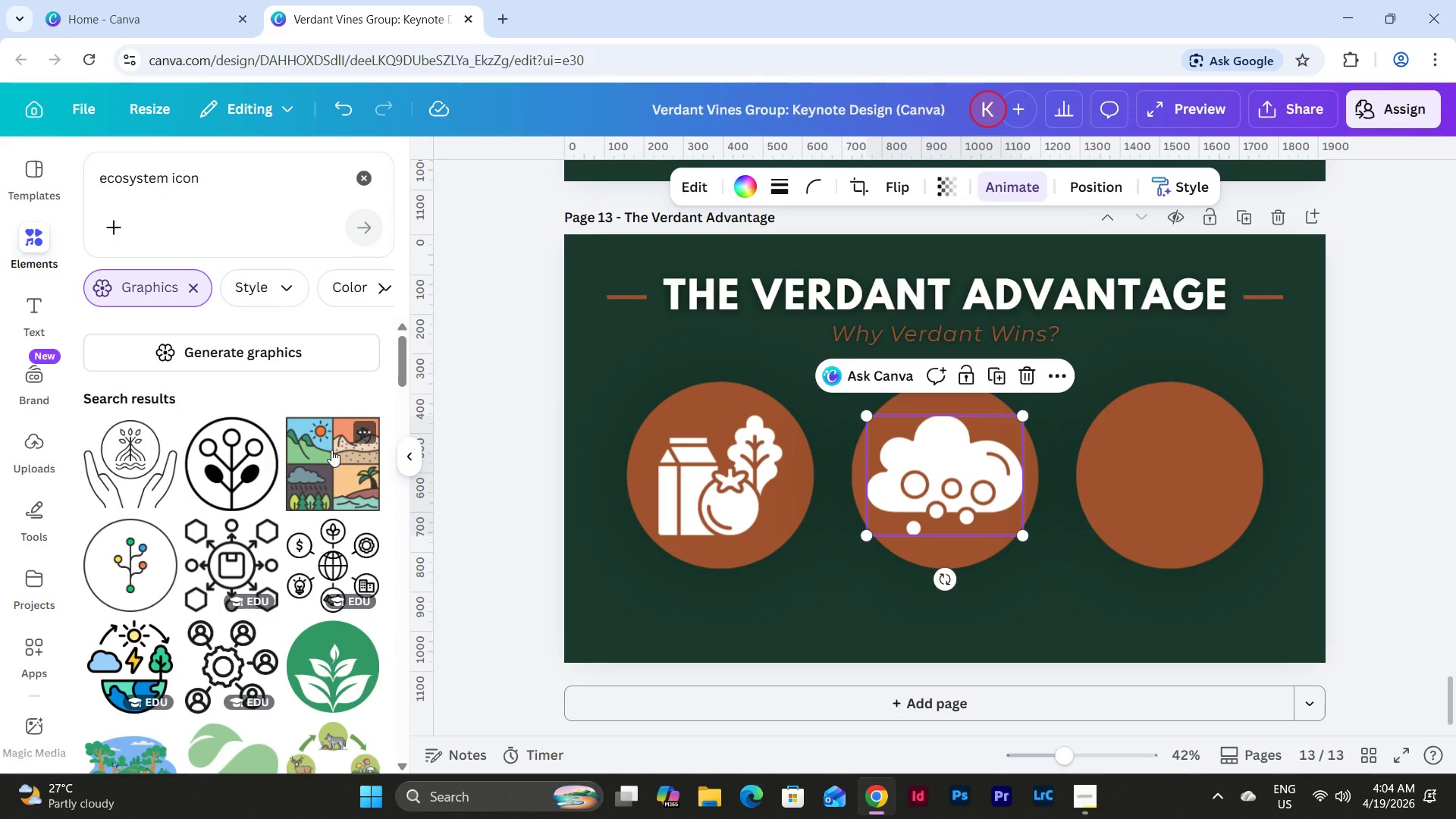 
scroll: coordinate [331, 450], scroll_direction: down, amount: 13.0
 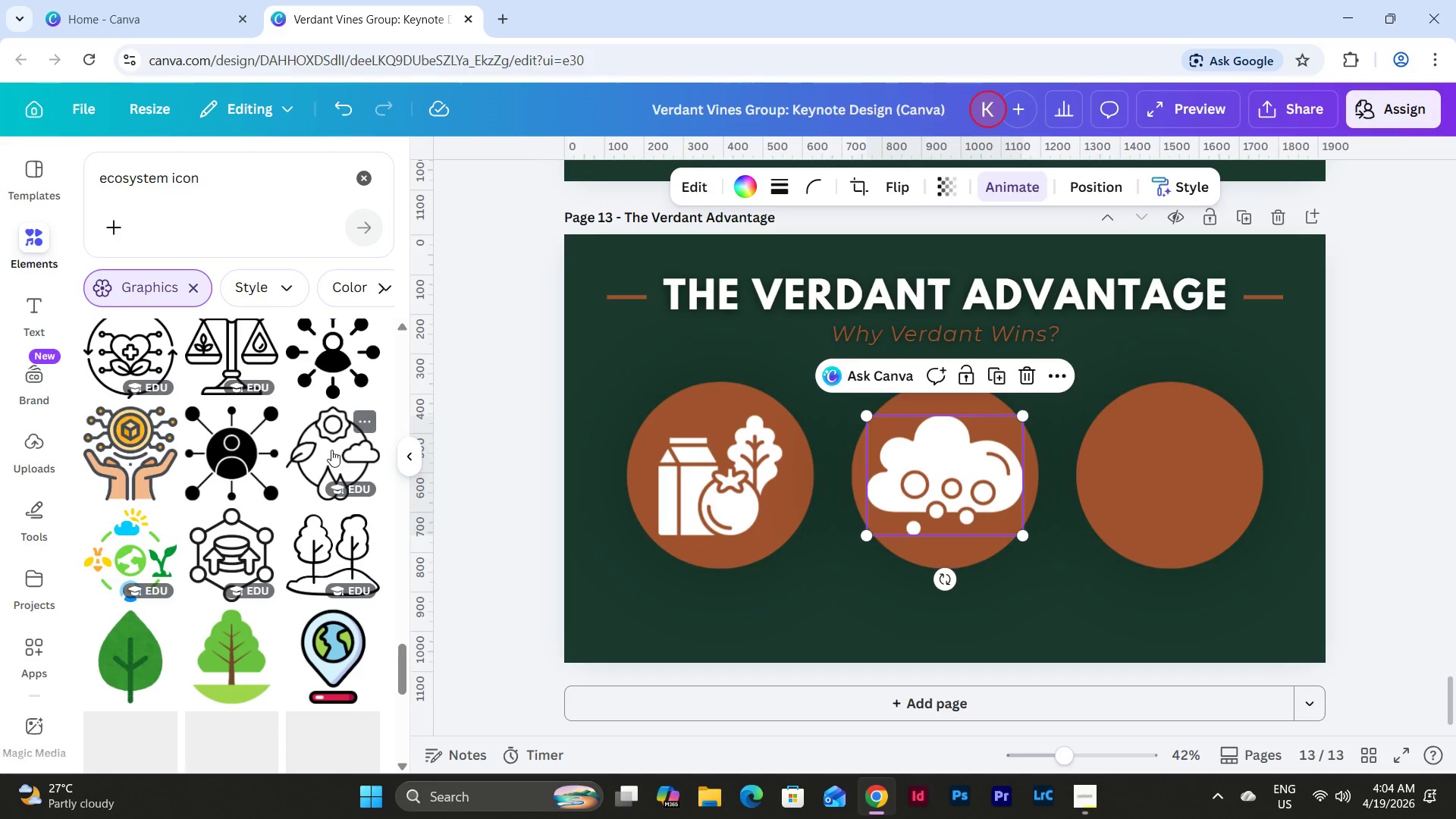 
left_click_drag(start_coordinate=[211, 184], to_coordinate=[196, 180])
 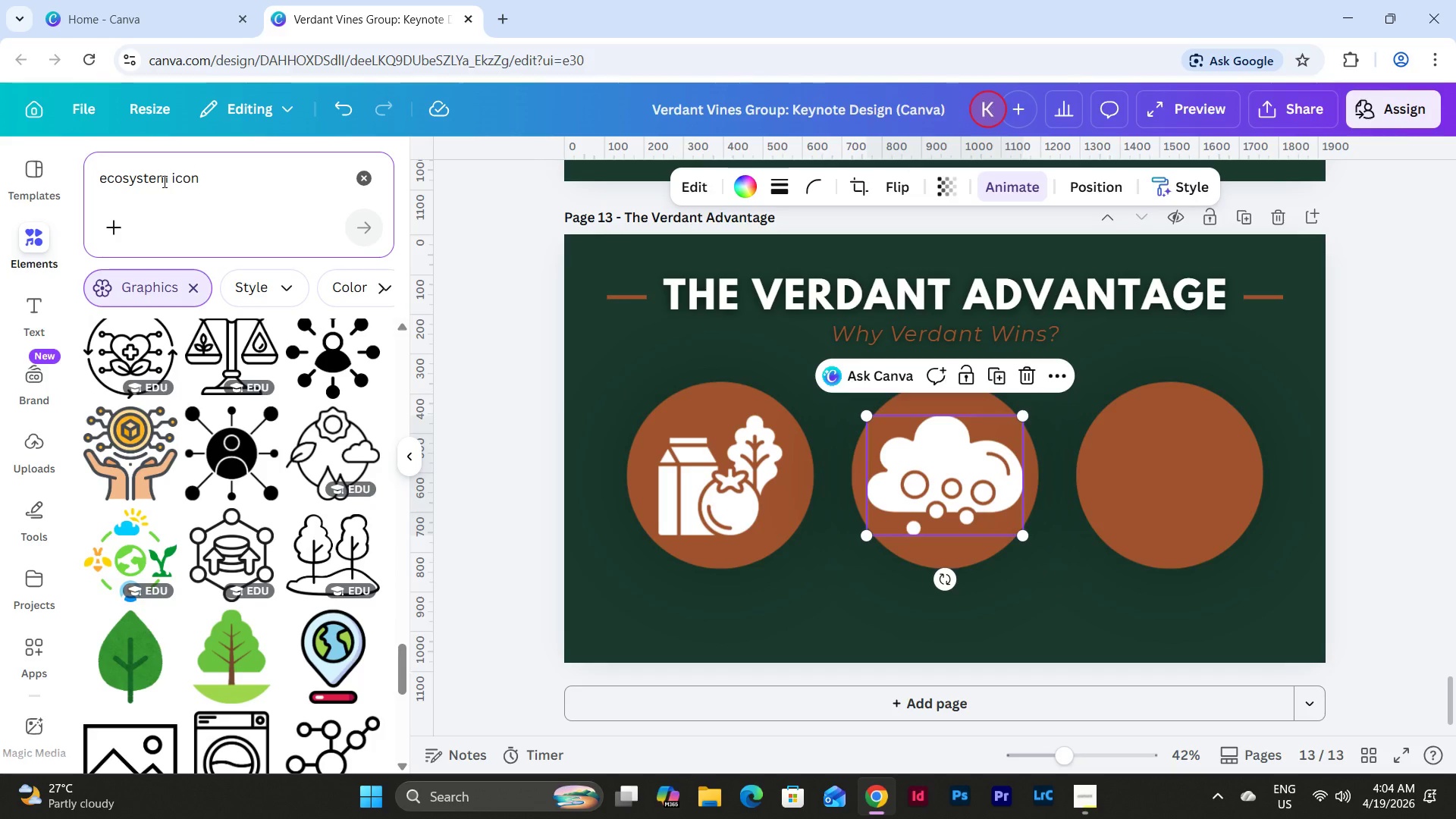 
left_click_drag(start_coordinate=[163, 181], to_coordinate=[123, 177])
 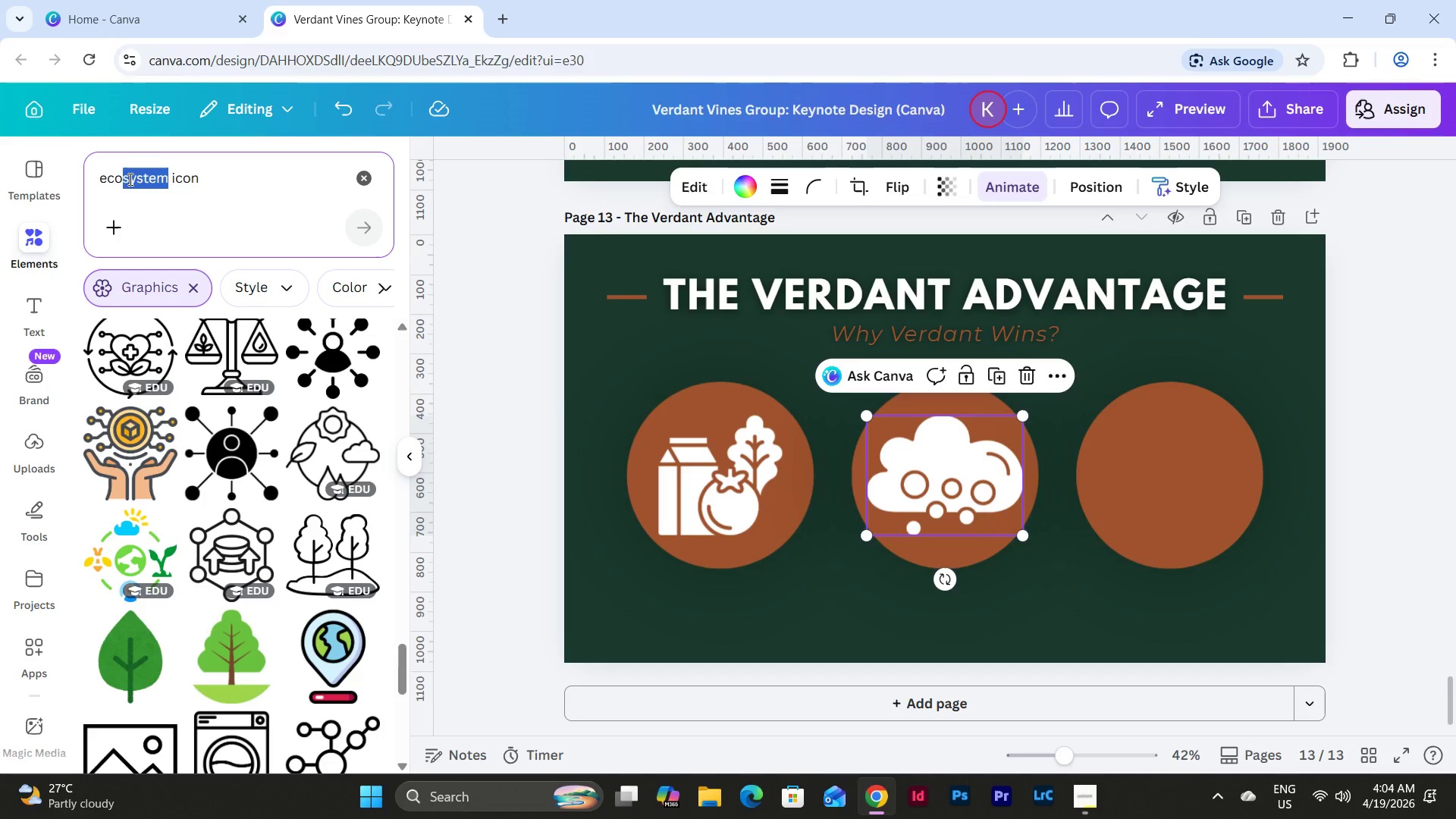 
key(Backspace)
key(Backspace)
key(Backspace)
key(Backspace)
key(Backspace)
type(eco)
 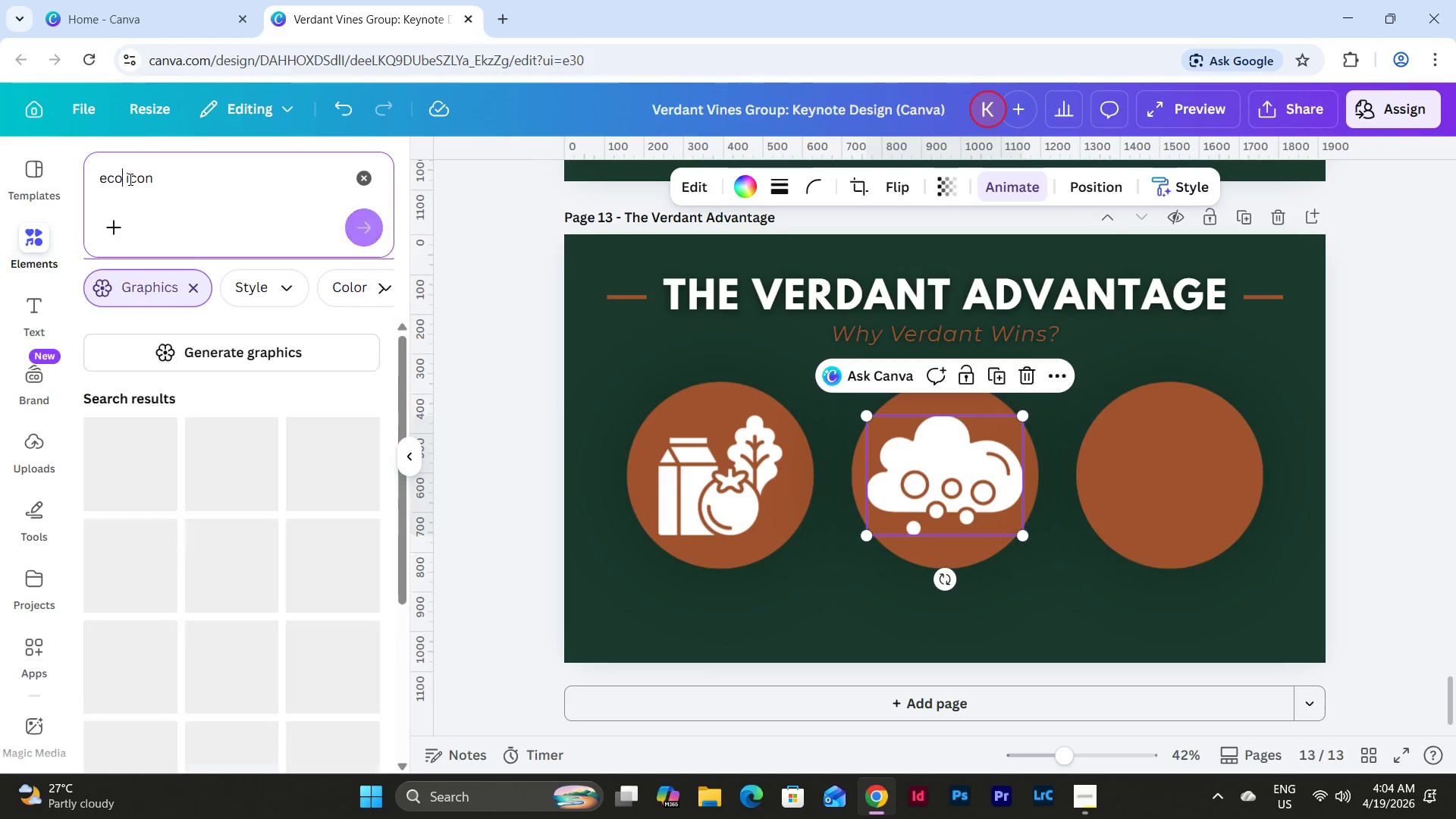 
key(Enter)
 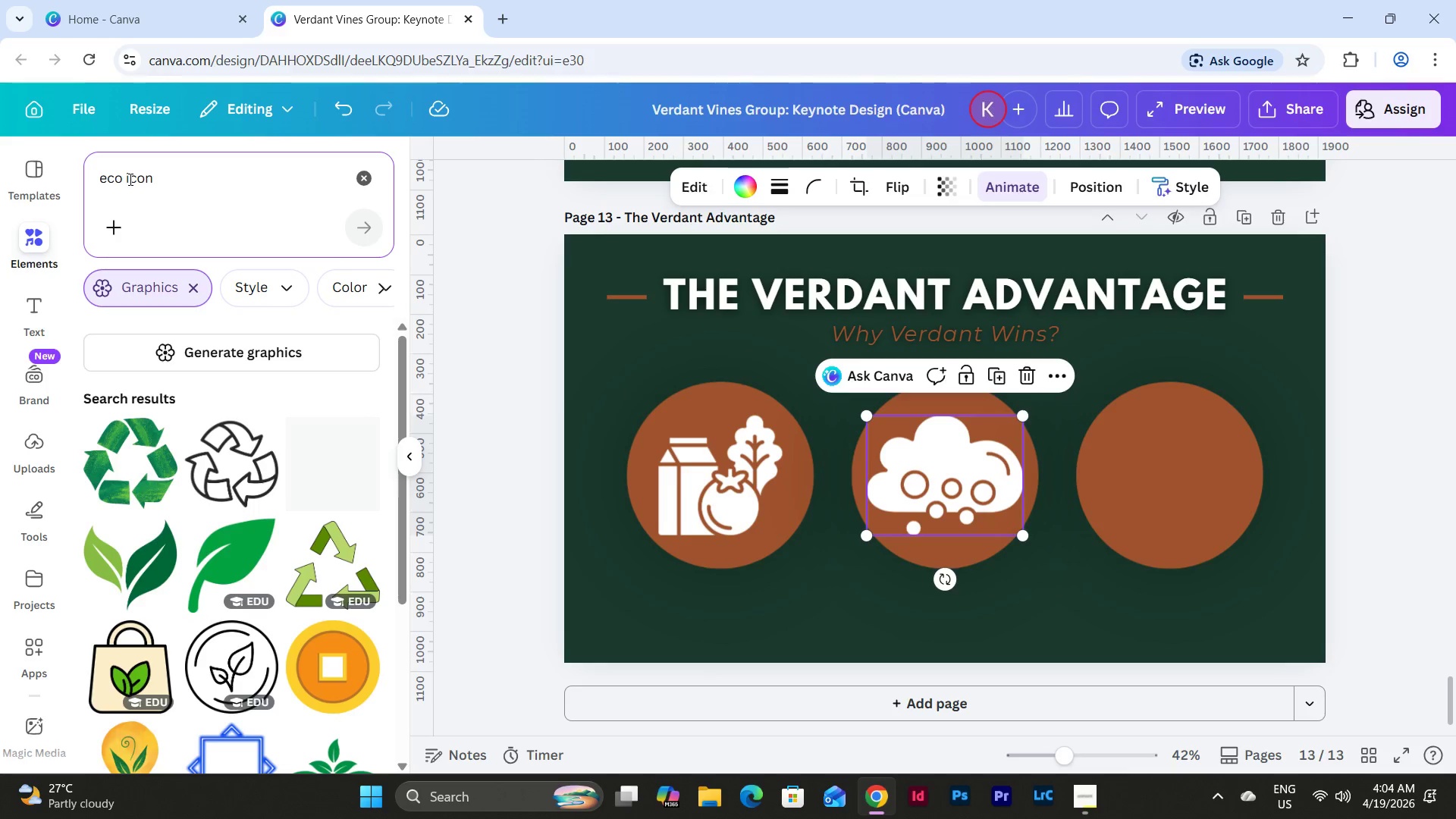 
scroll: coordinate [275, 431], scroll_direction: down, amount: 4.0
 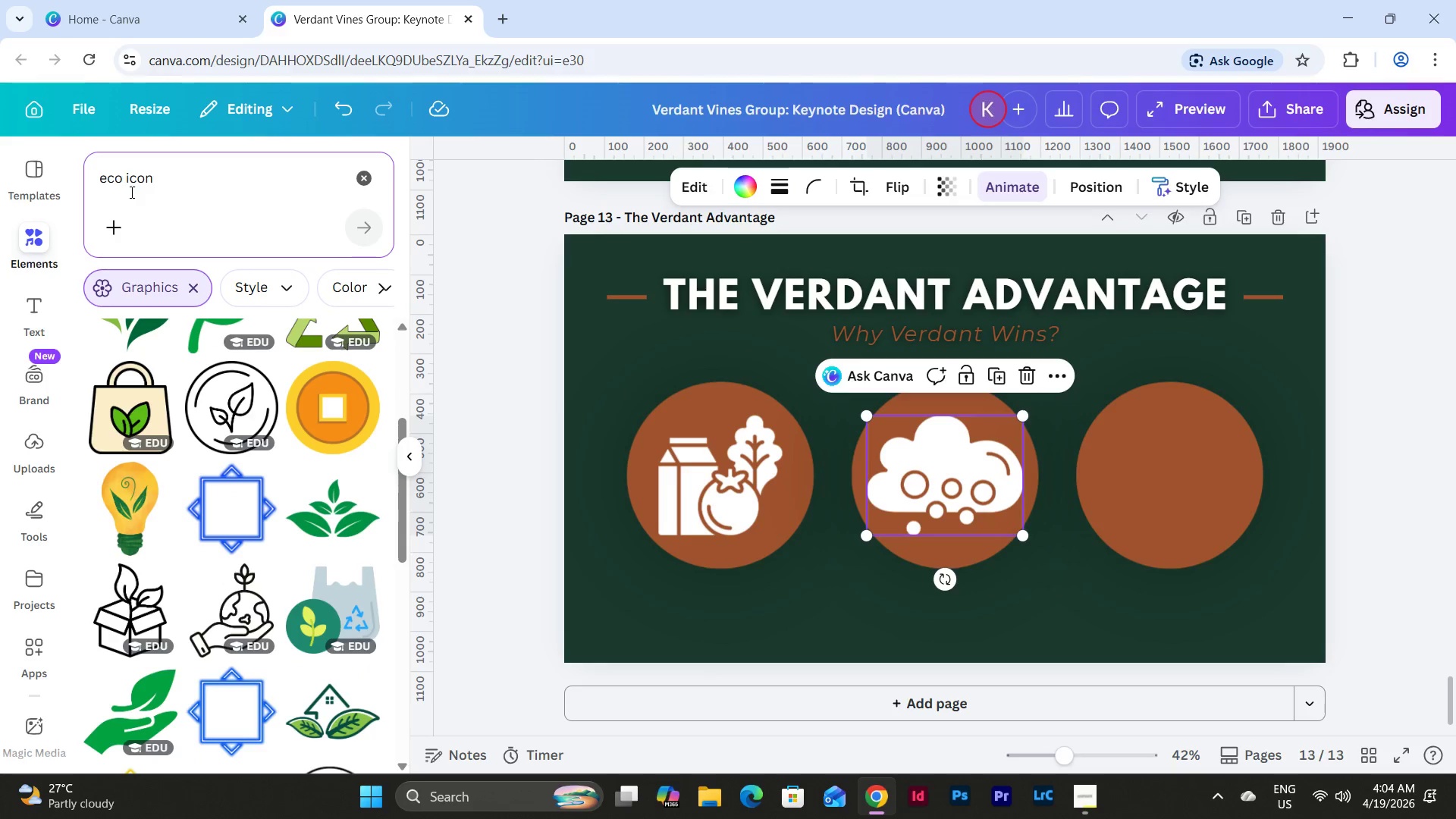 
type(system)
 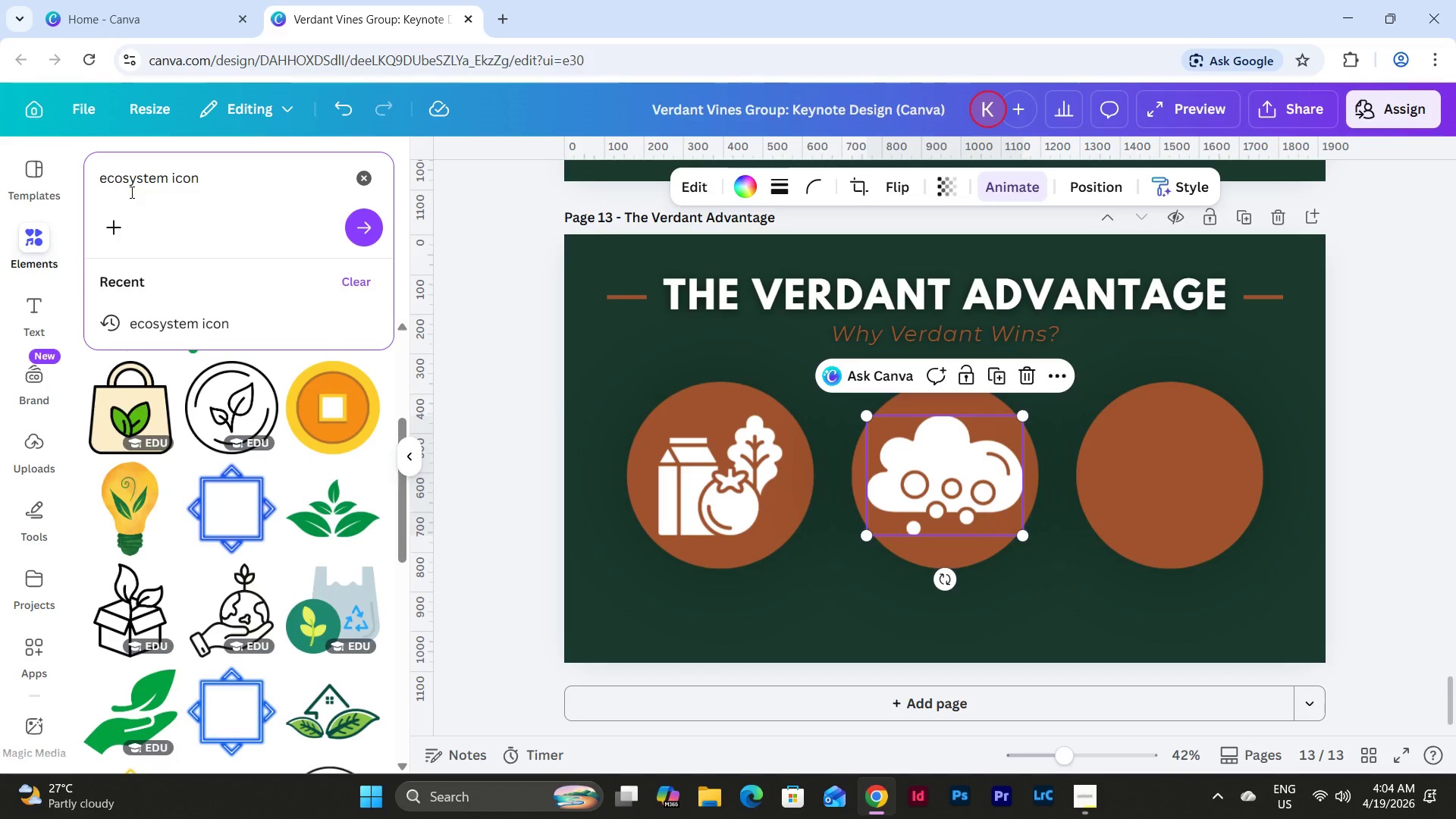 
key(Enter)
 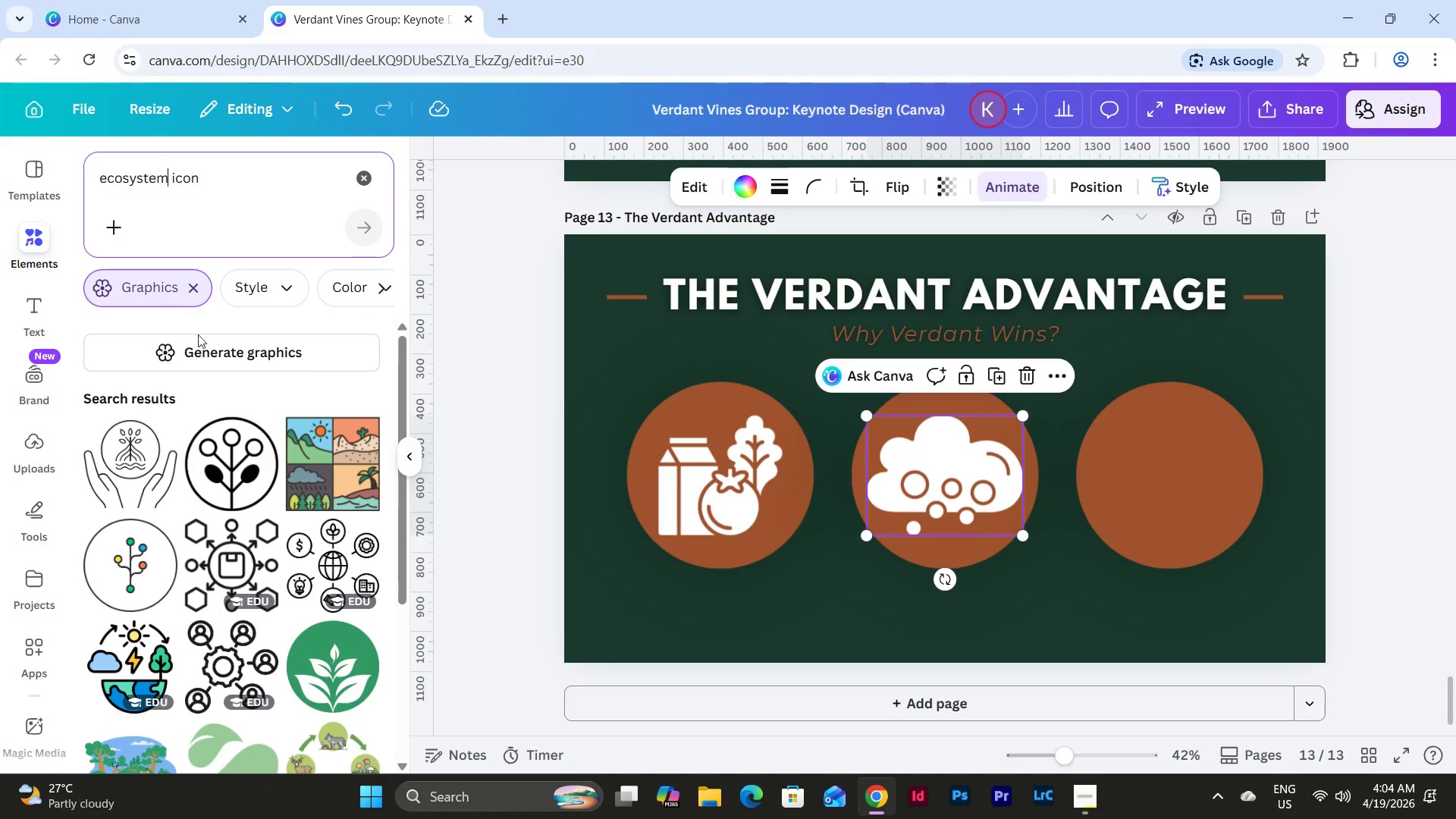 
scroll: coordinate [241, 388], scroll_direction: down, amount: 2.0
 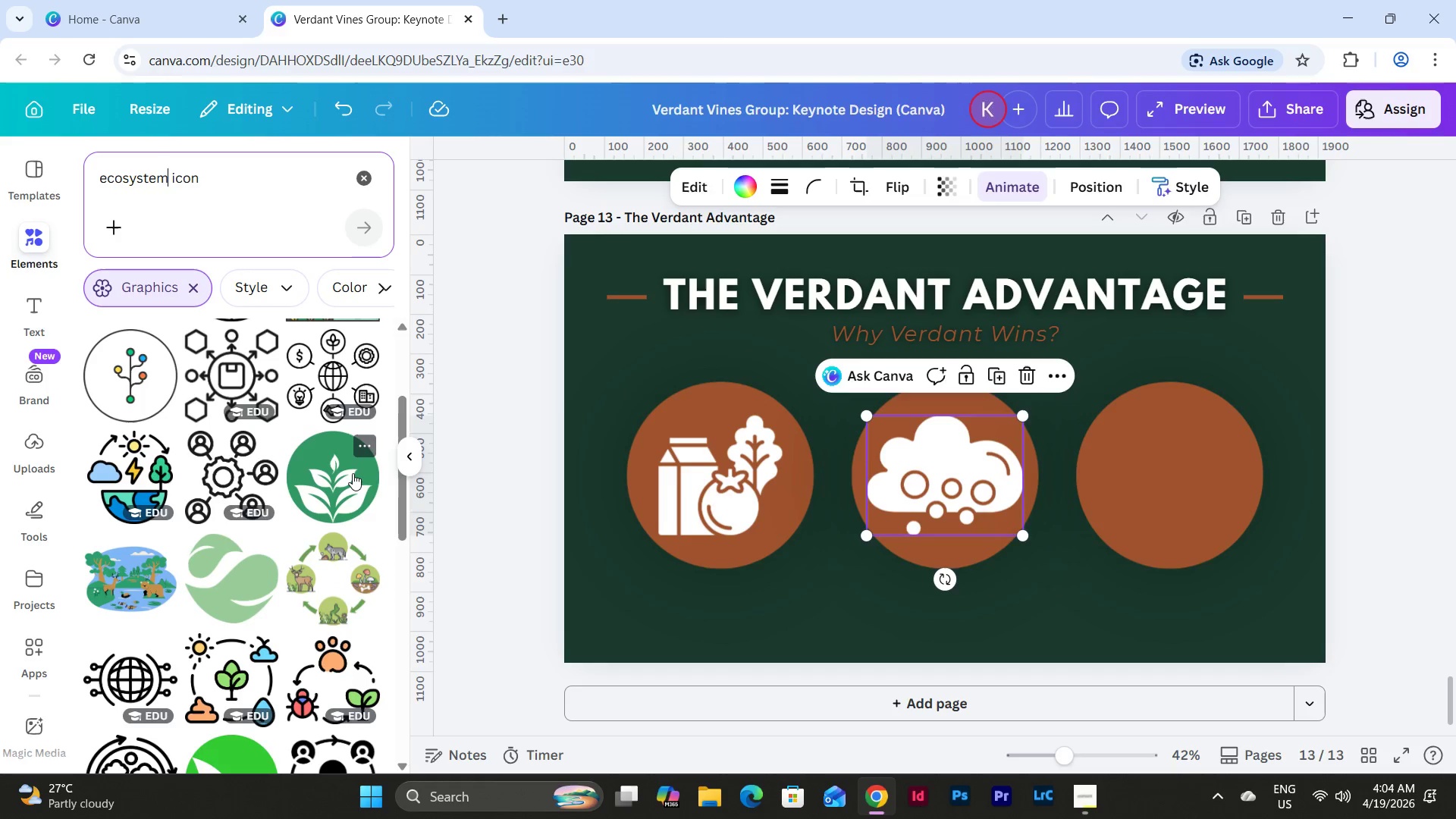 
left_click([353, 473])
 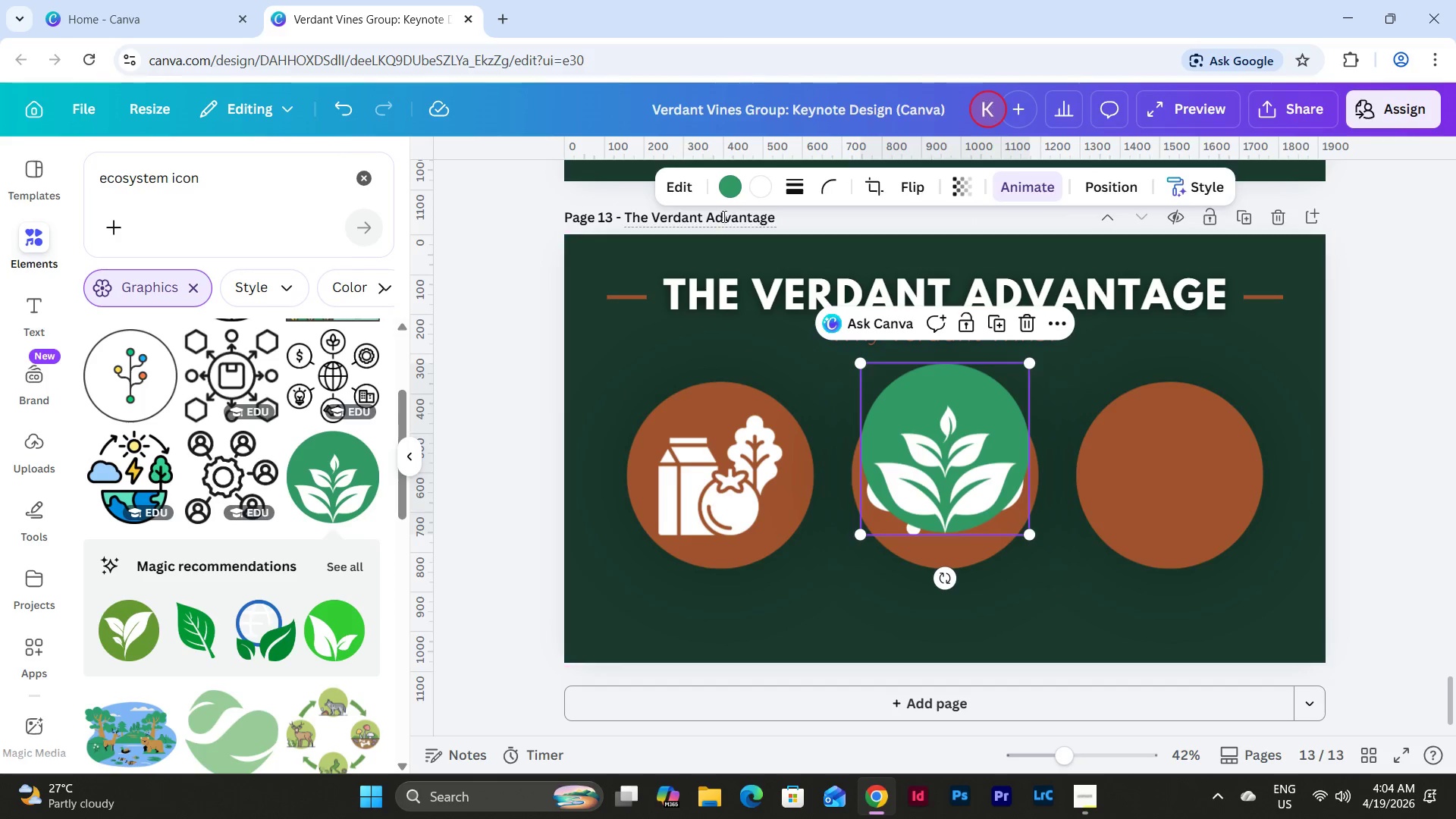 
left_click([733, 180])
 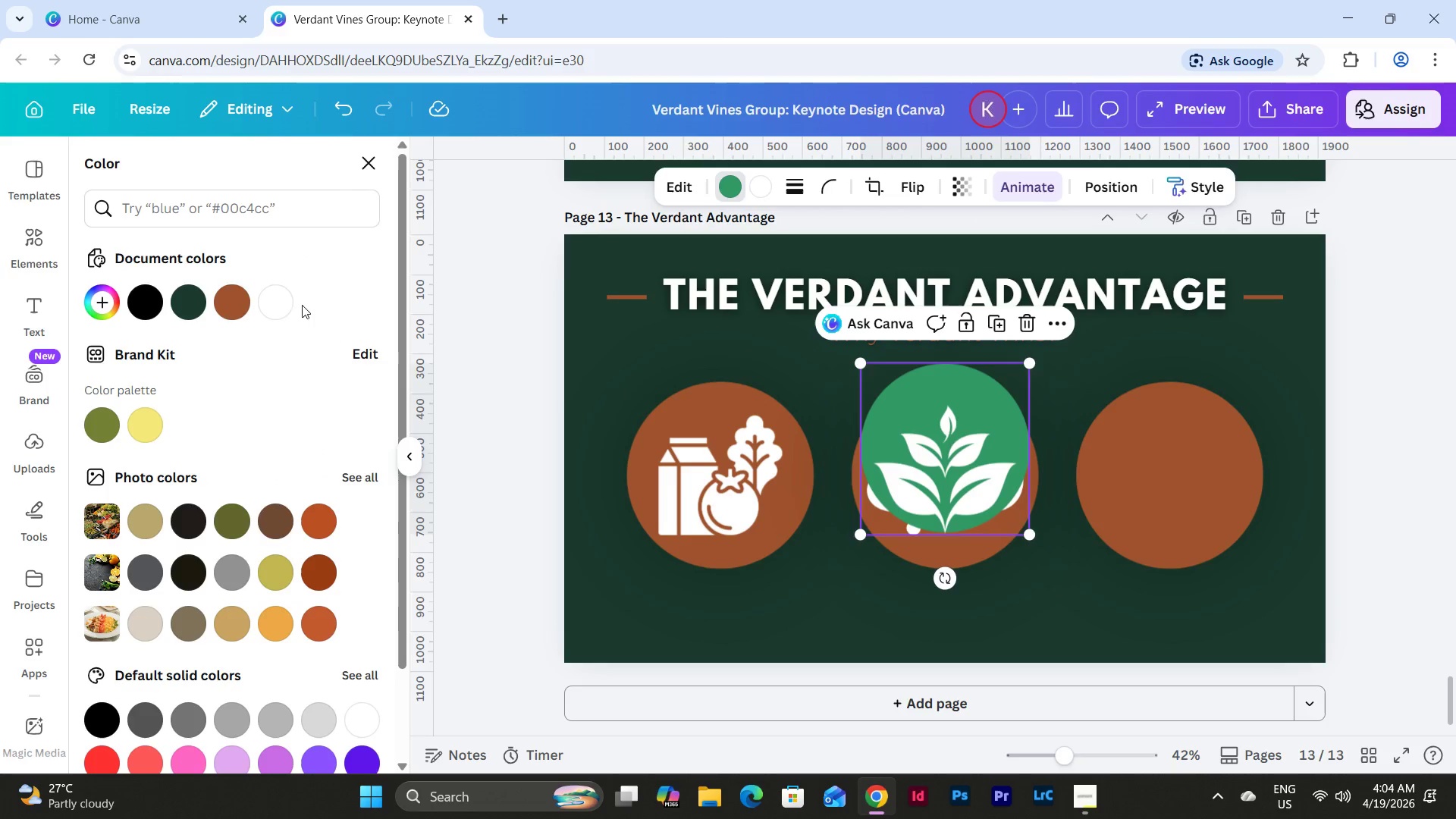 
mouse_move([221, 301])
 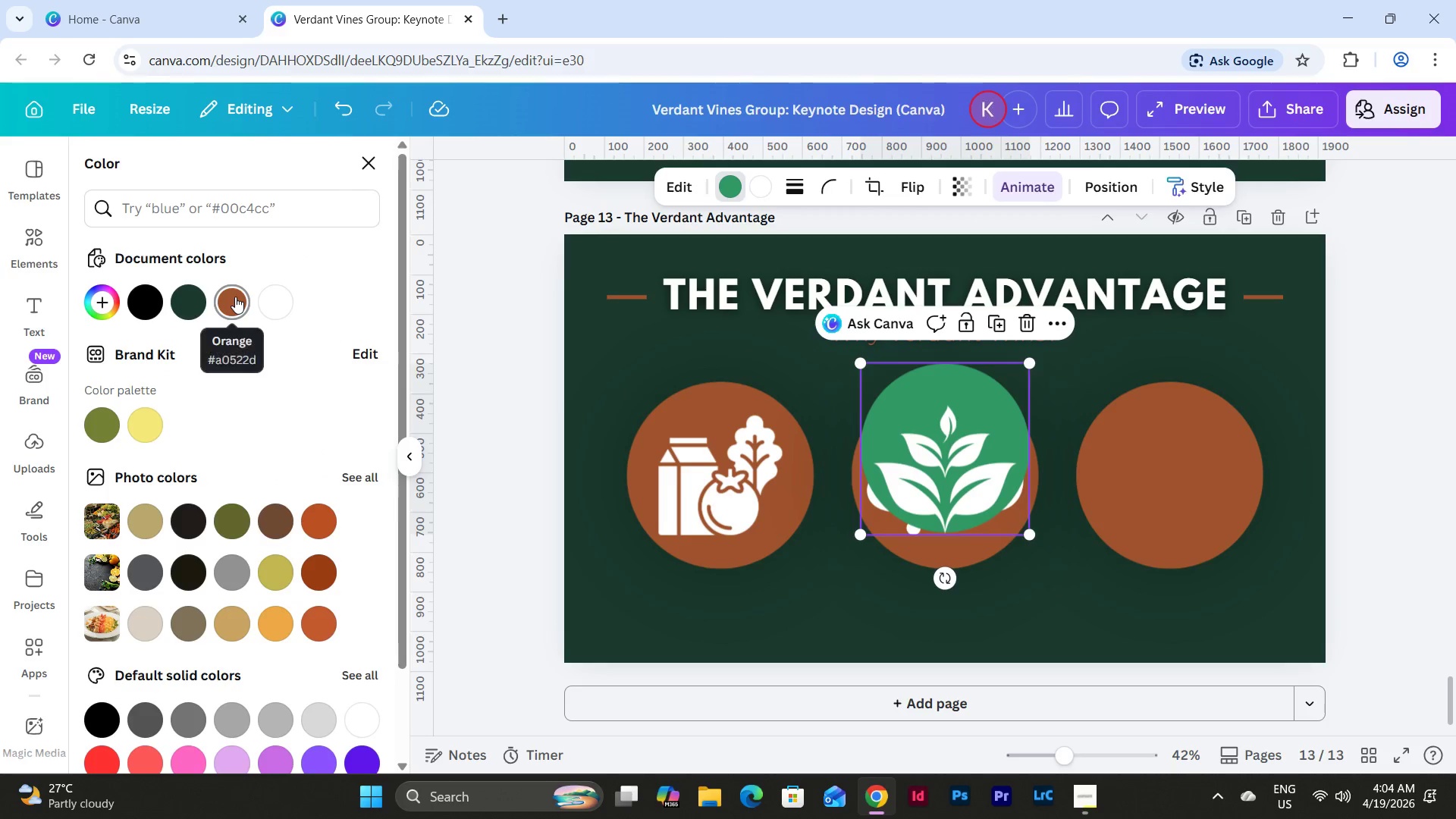 
left_click([235, 297])
 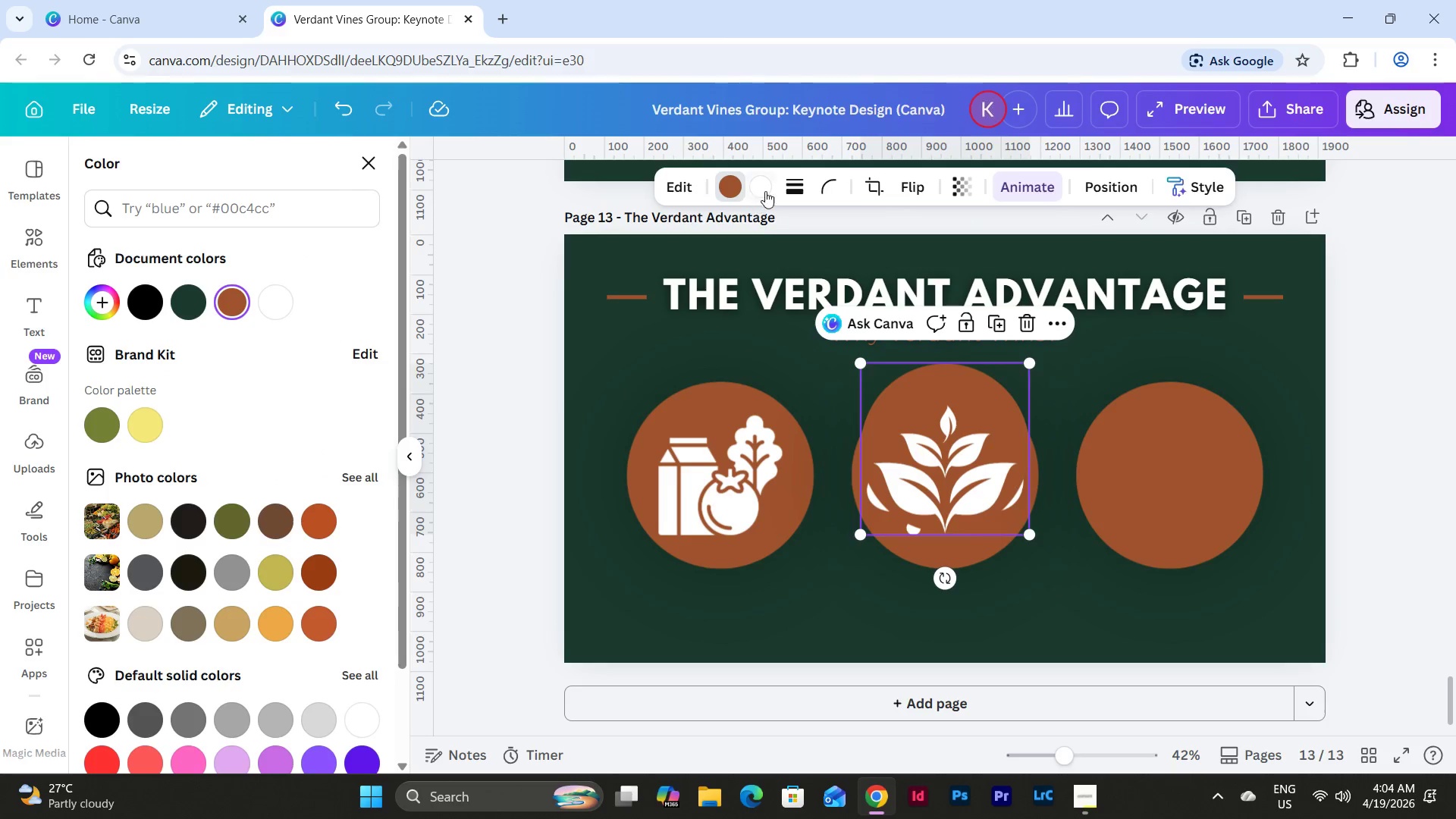 
left_click([770, 183])
 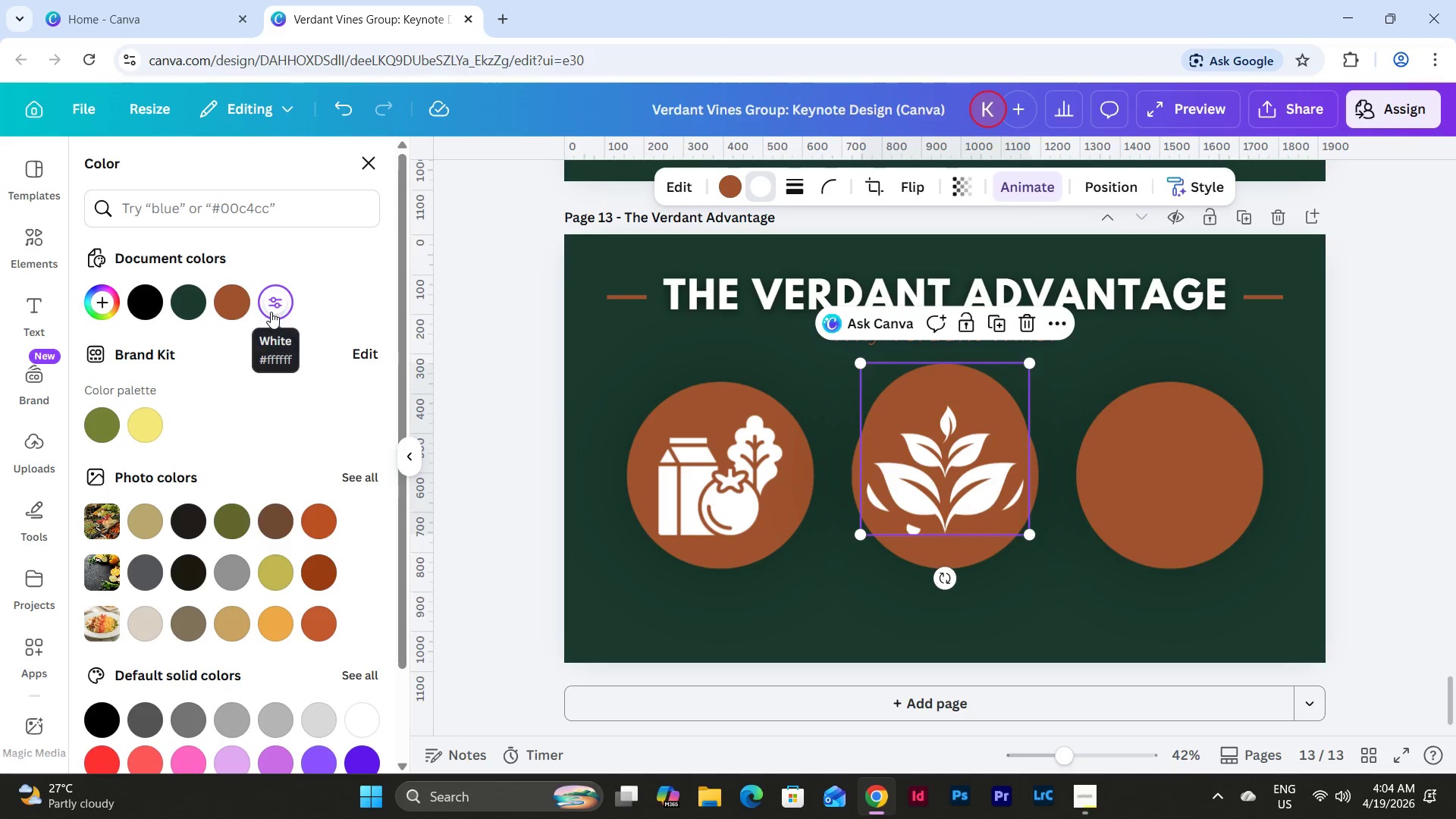 
left_click_drag(start_coordinate=[894, 439], to_coordinate=[1116, 466])
 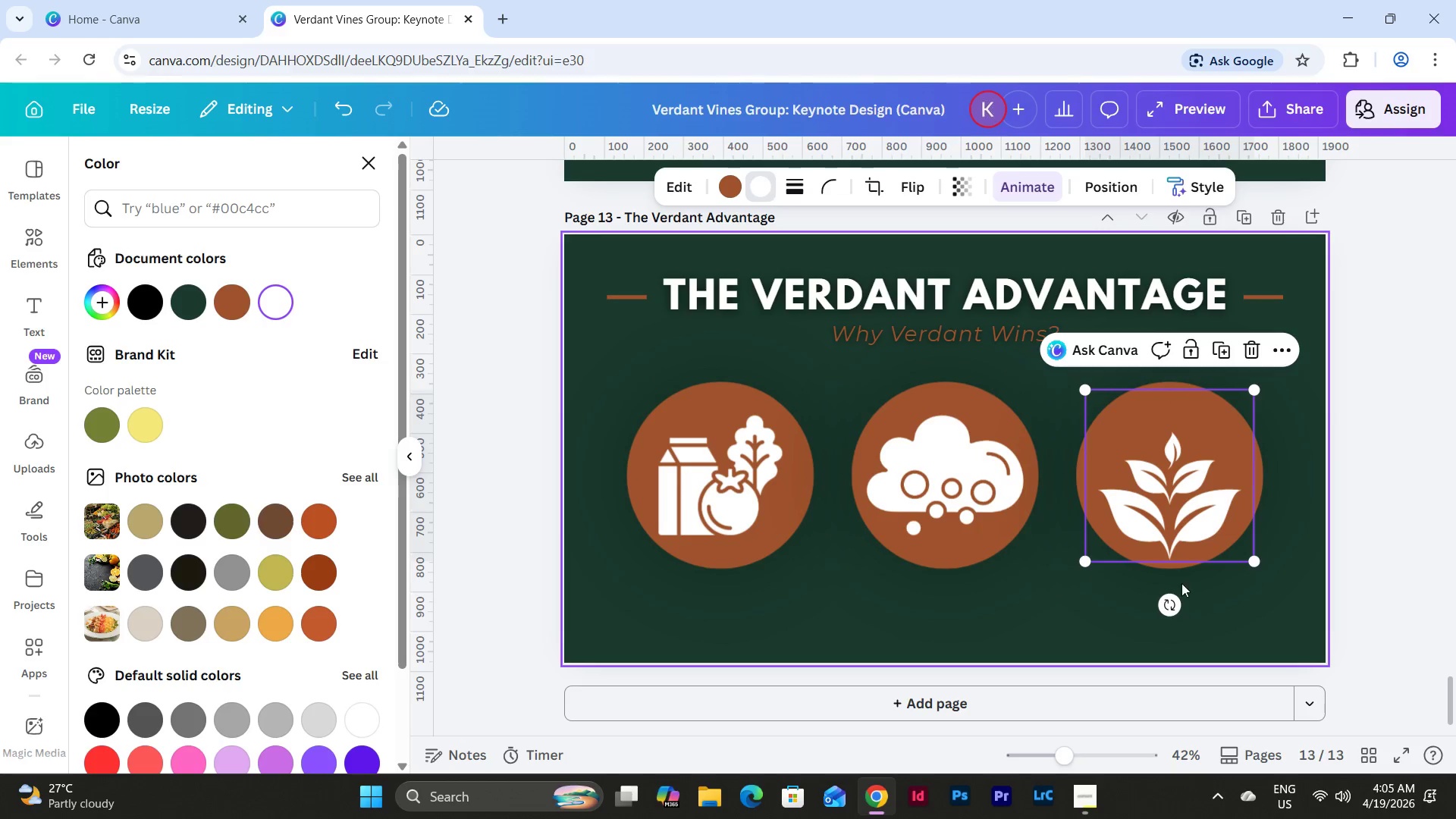 
left_click([1194, 589])
 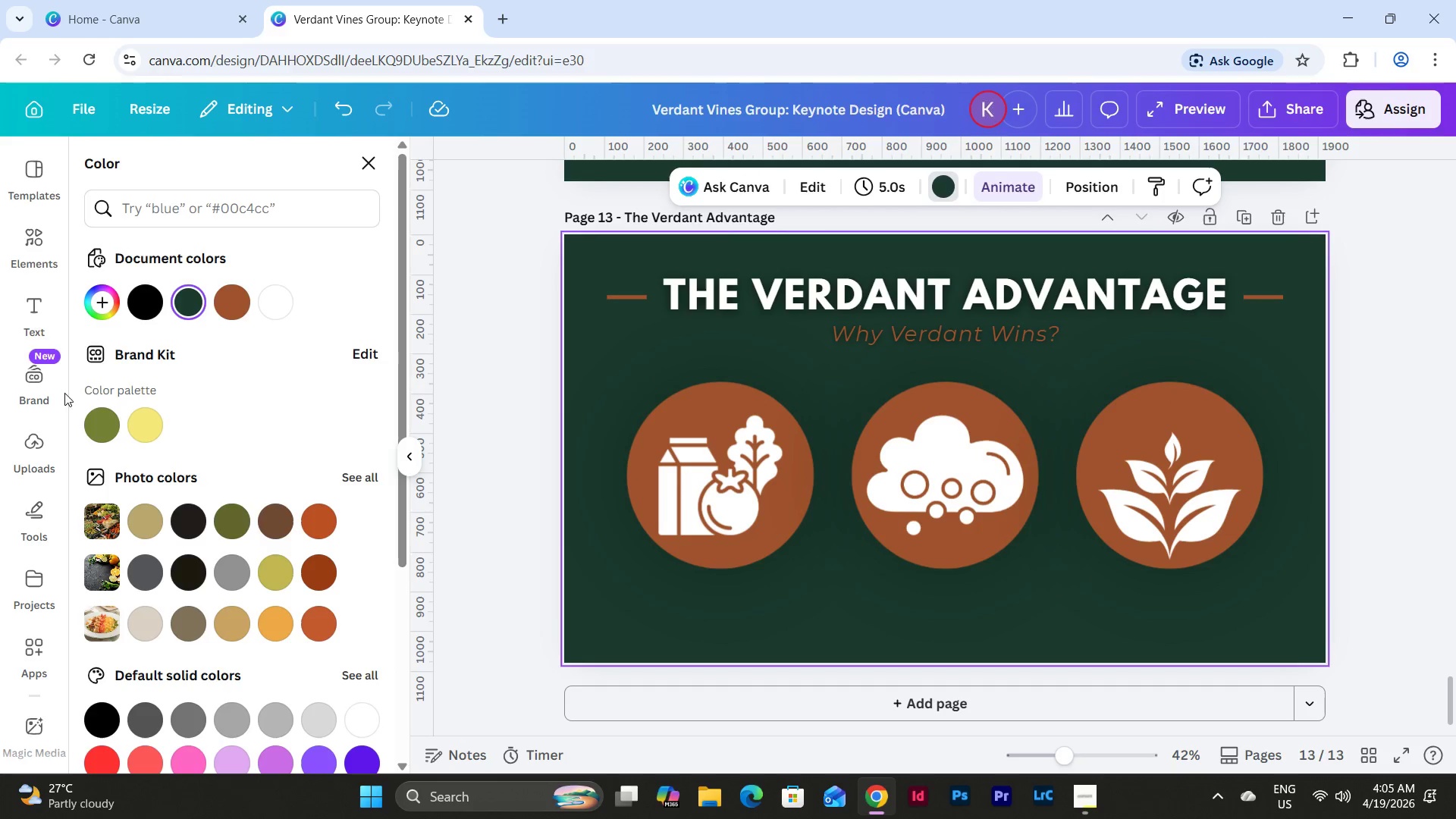 
left_click([32, 219])
 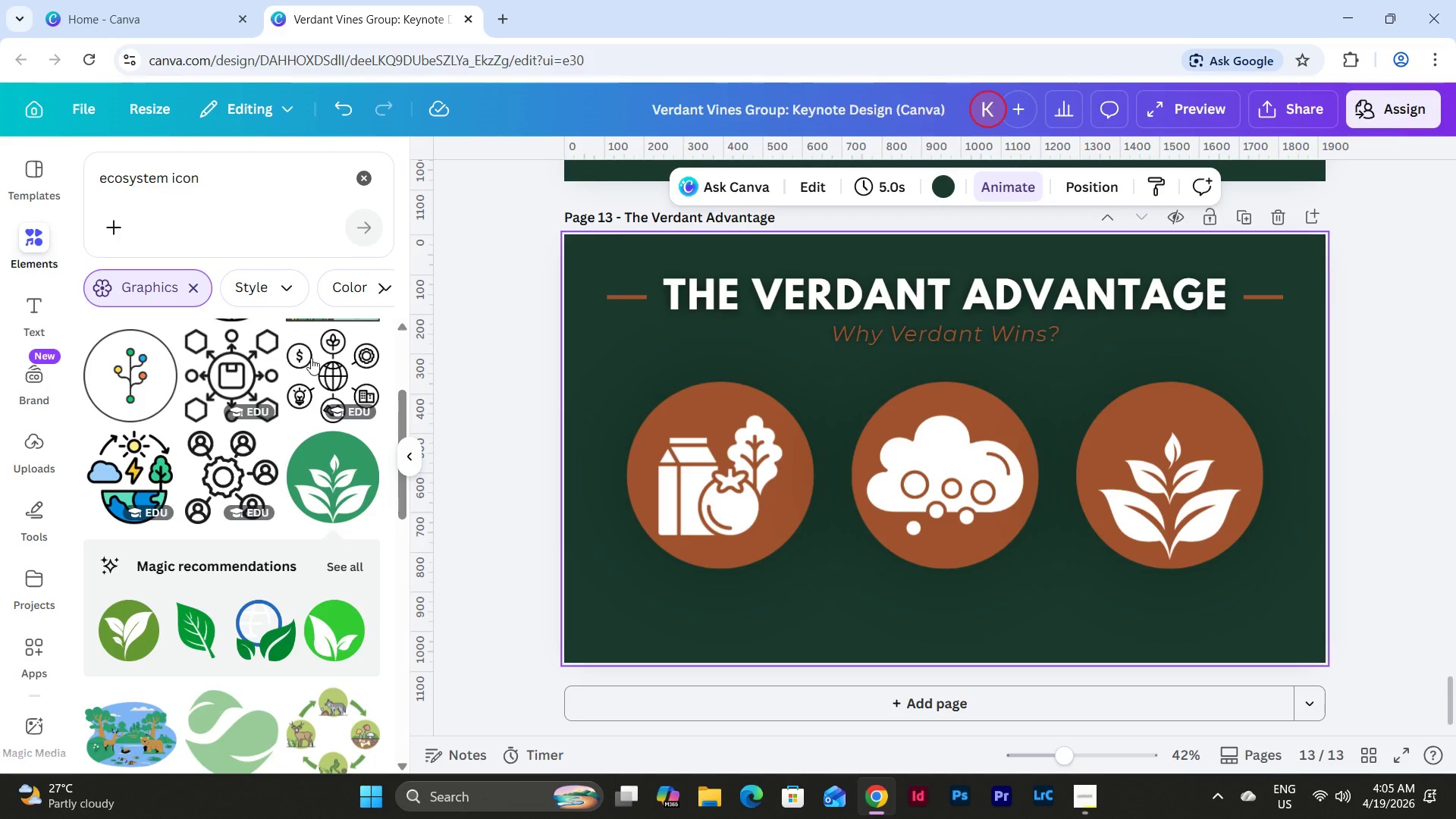 
scroll: coordinate [340, 393], scroll_direction: down, amount: 3.0
 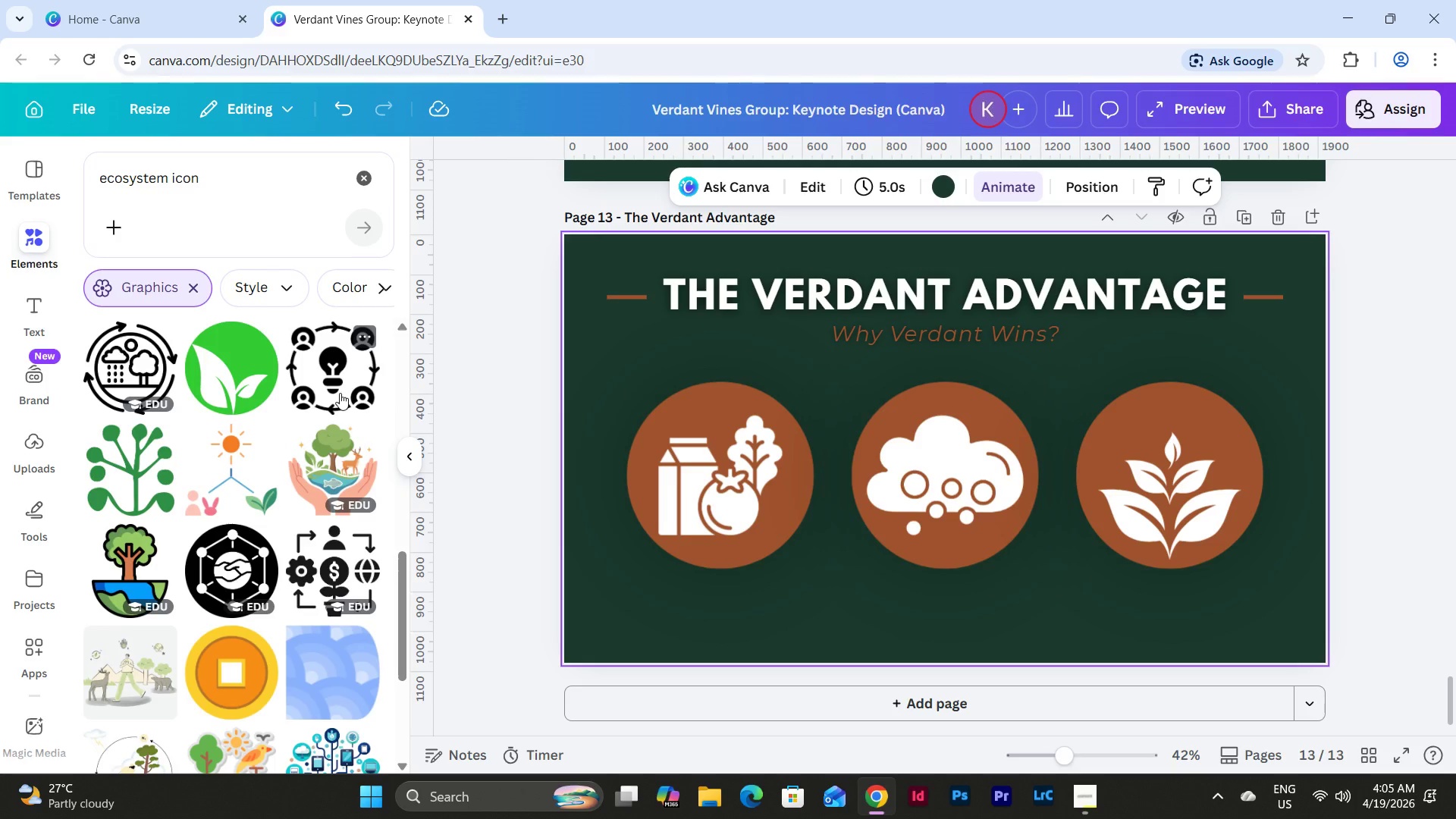 
wait(7.5)
 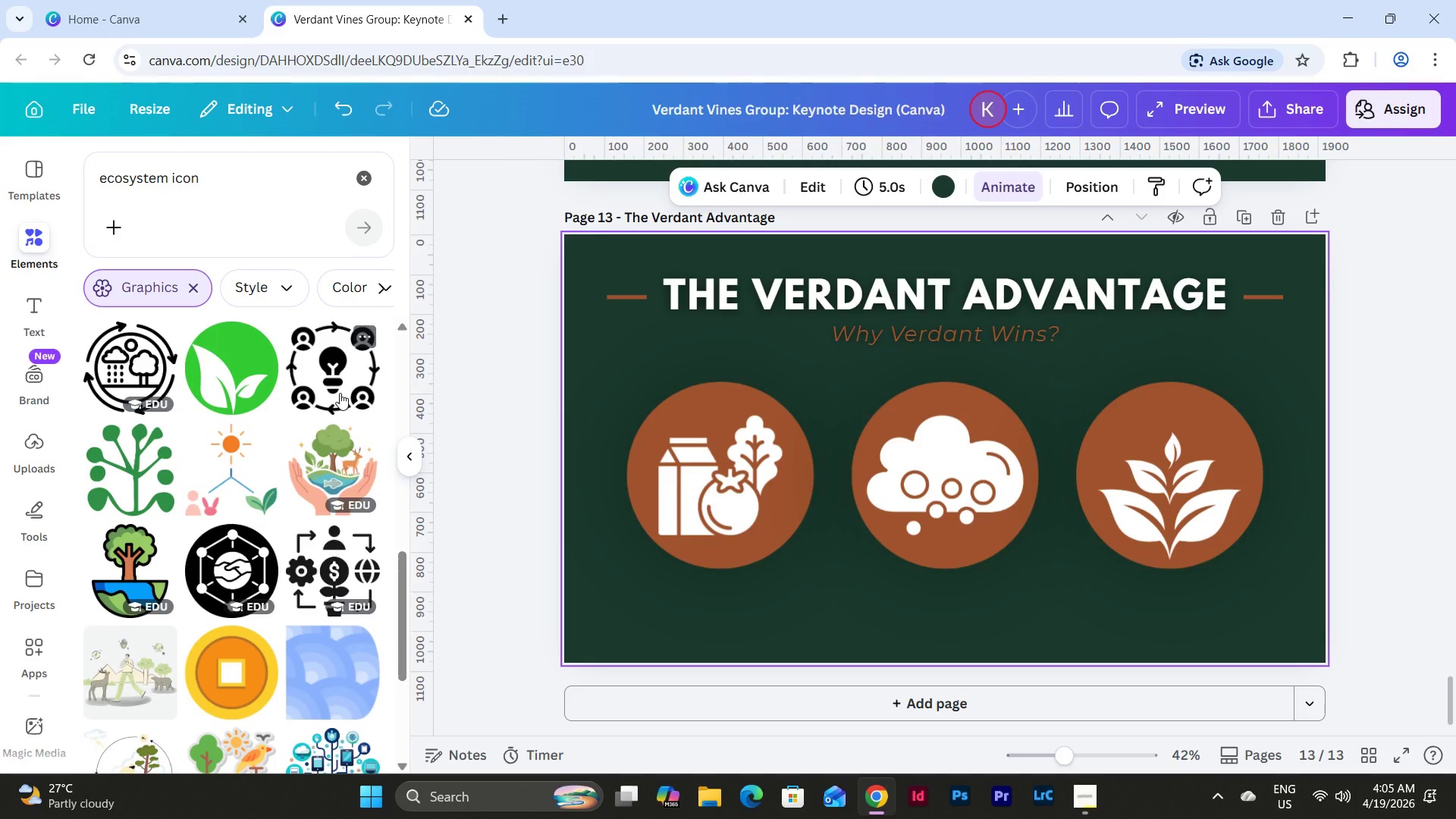 
left_click([1206, 507])
 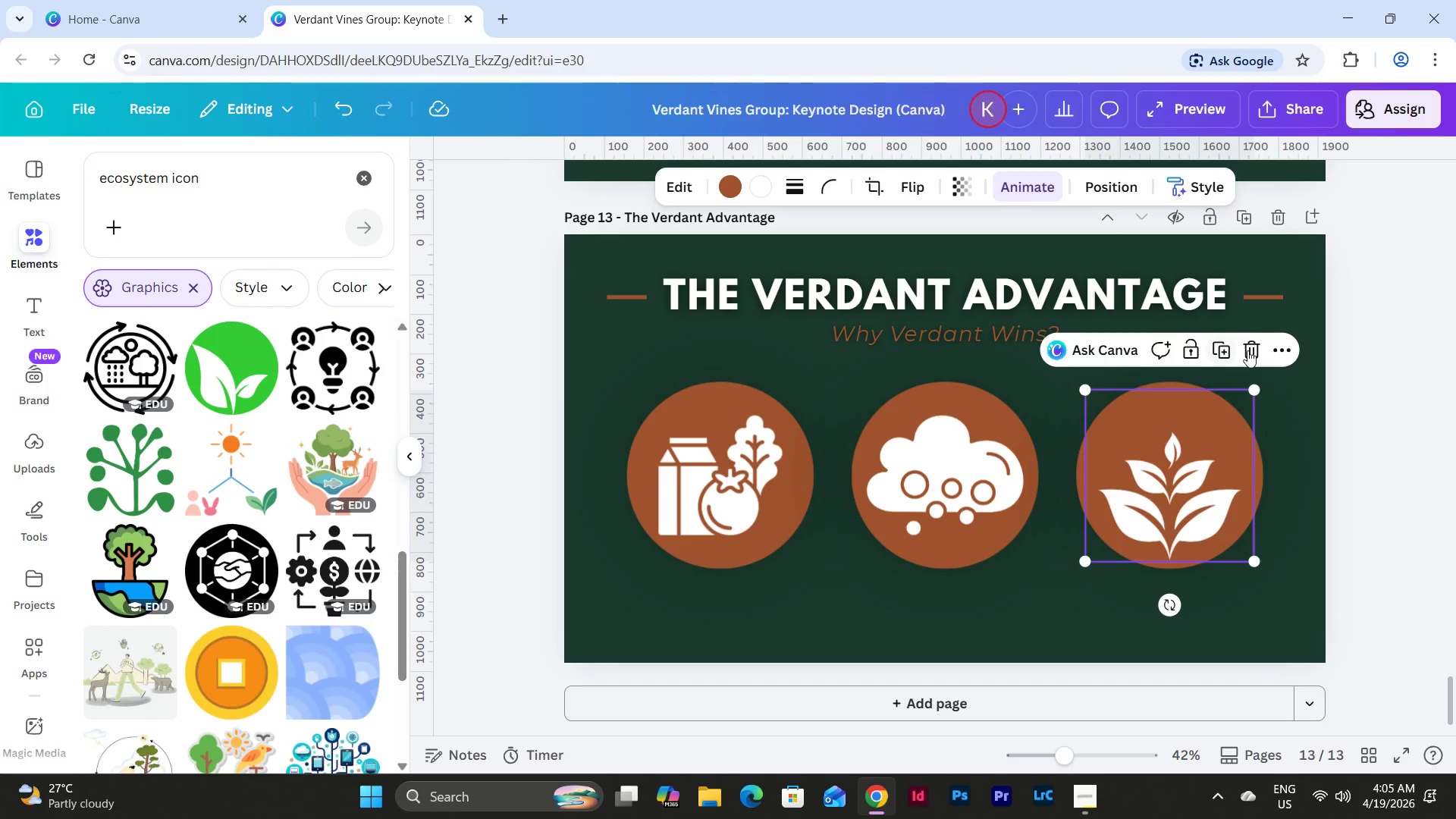 
left_click([1251, 350])
 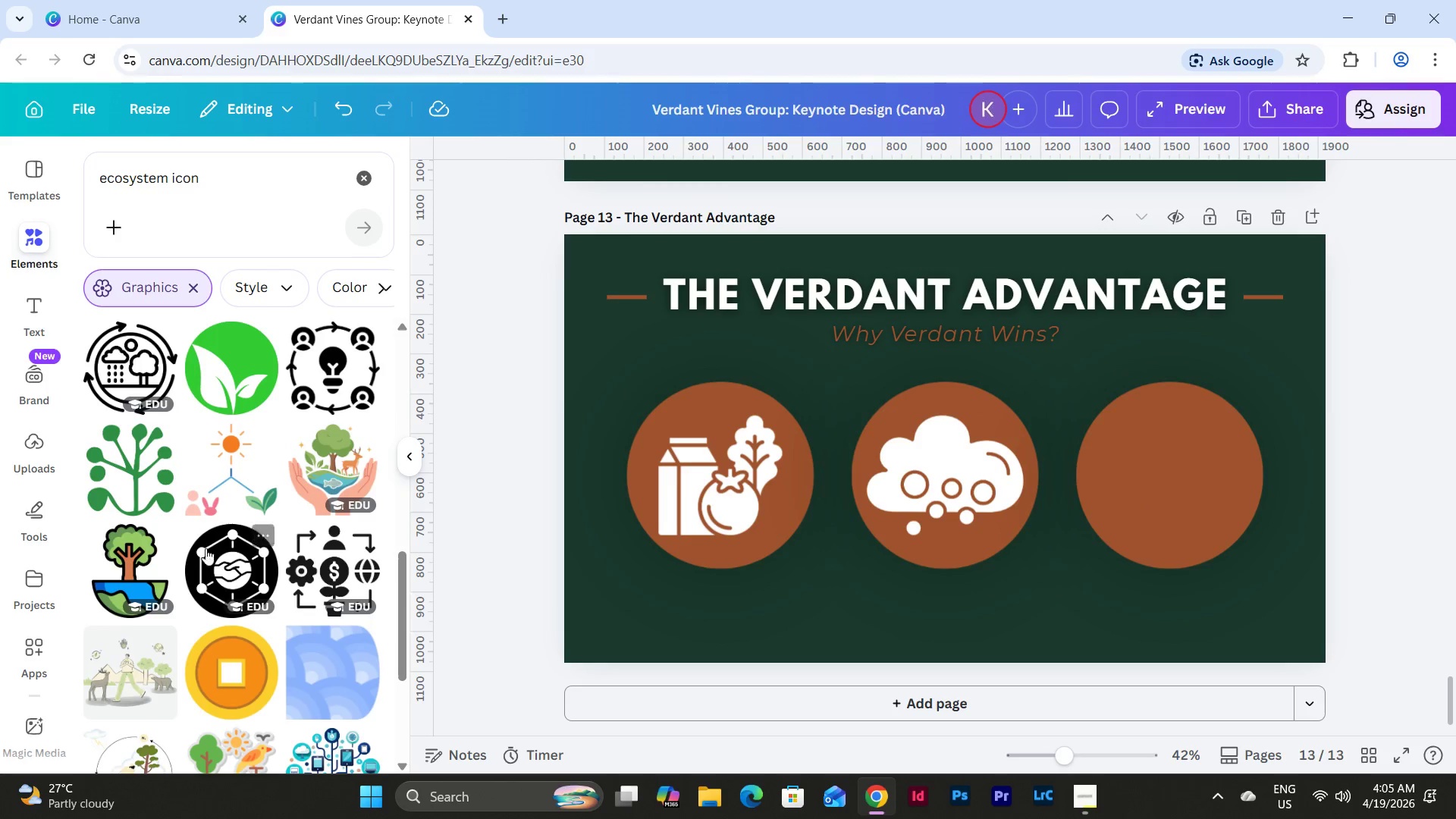 
left_click([206, 562])
 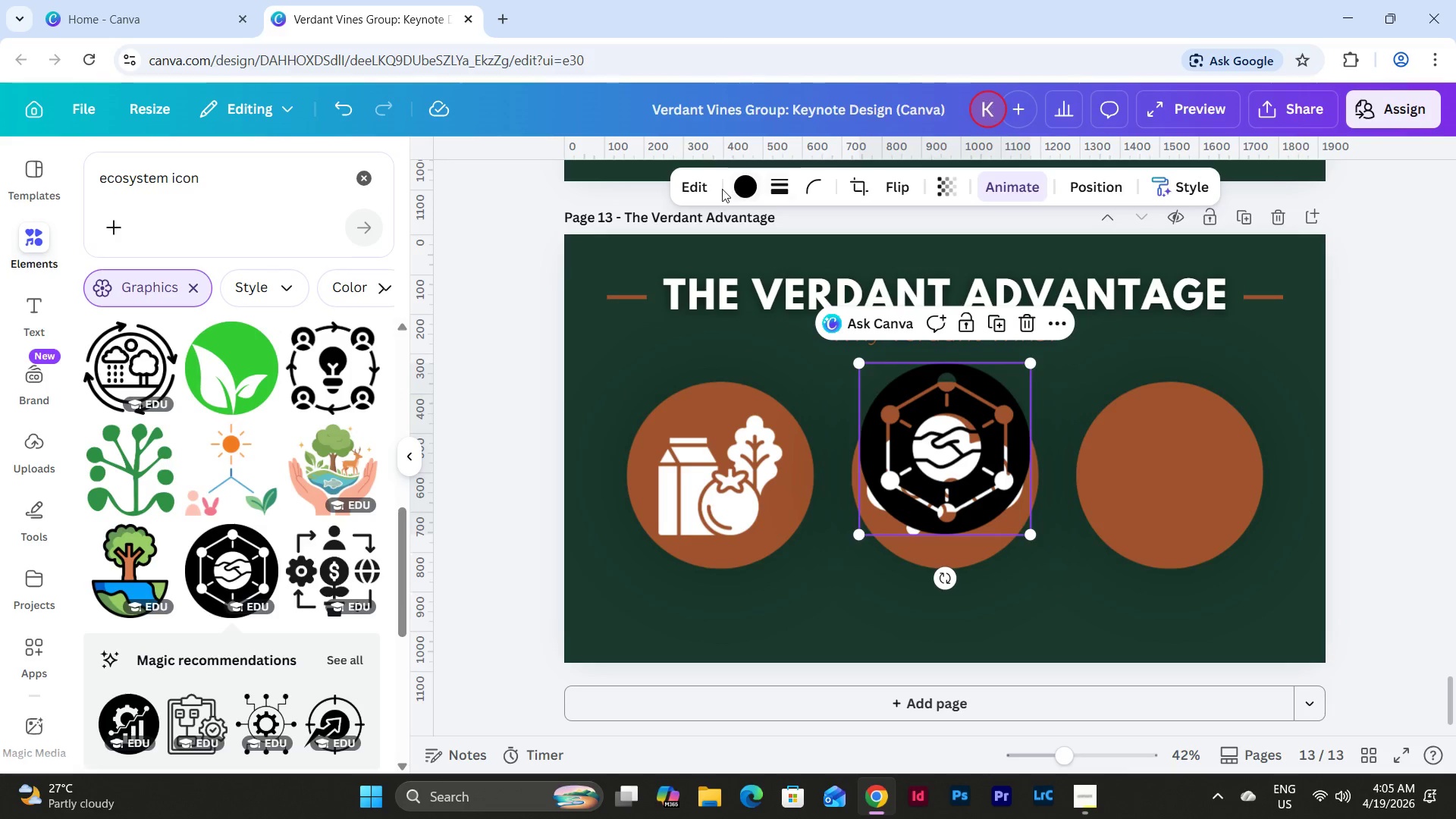 
left_click([745, 188])
 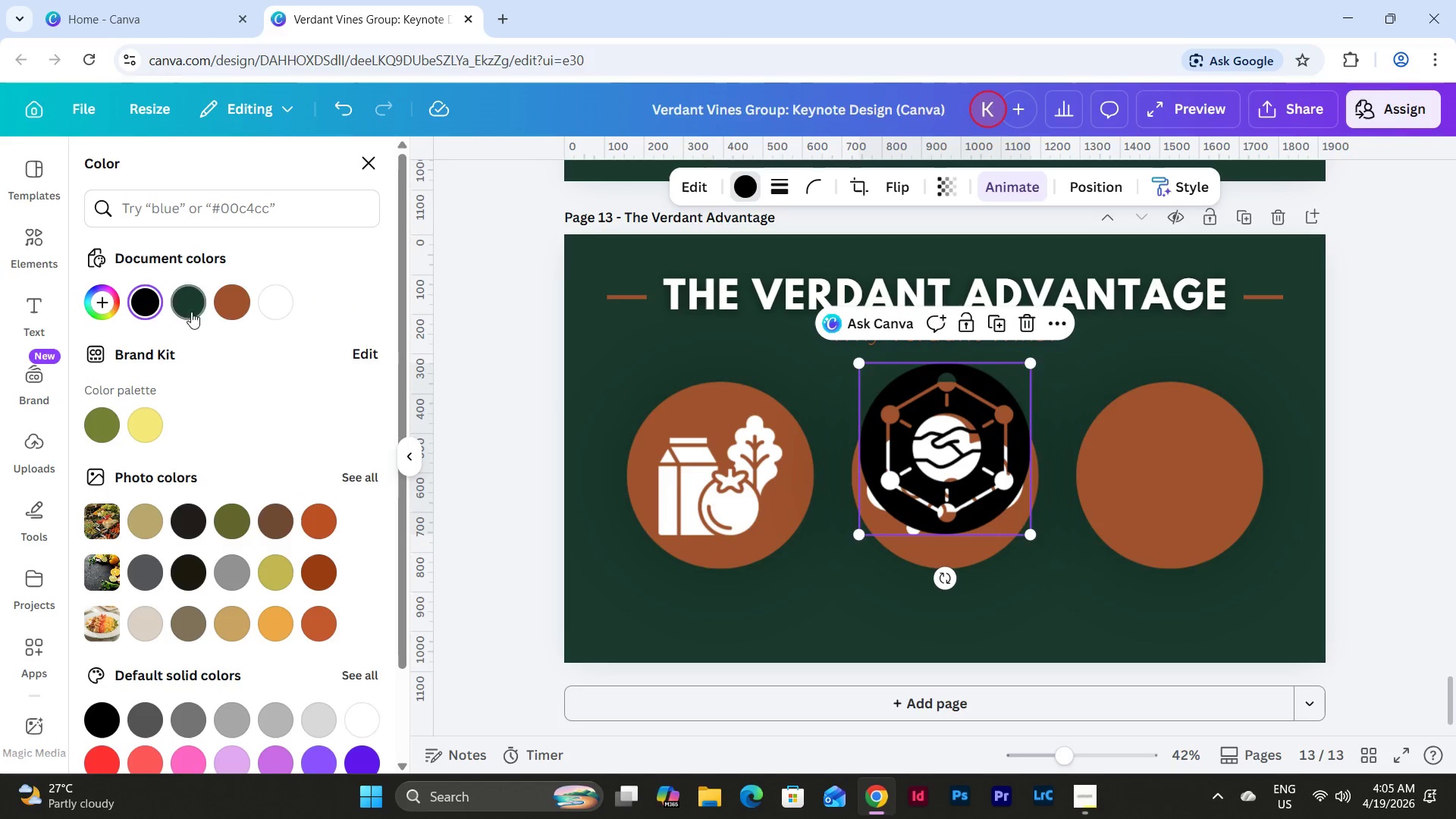 
left_click([278, 298])
 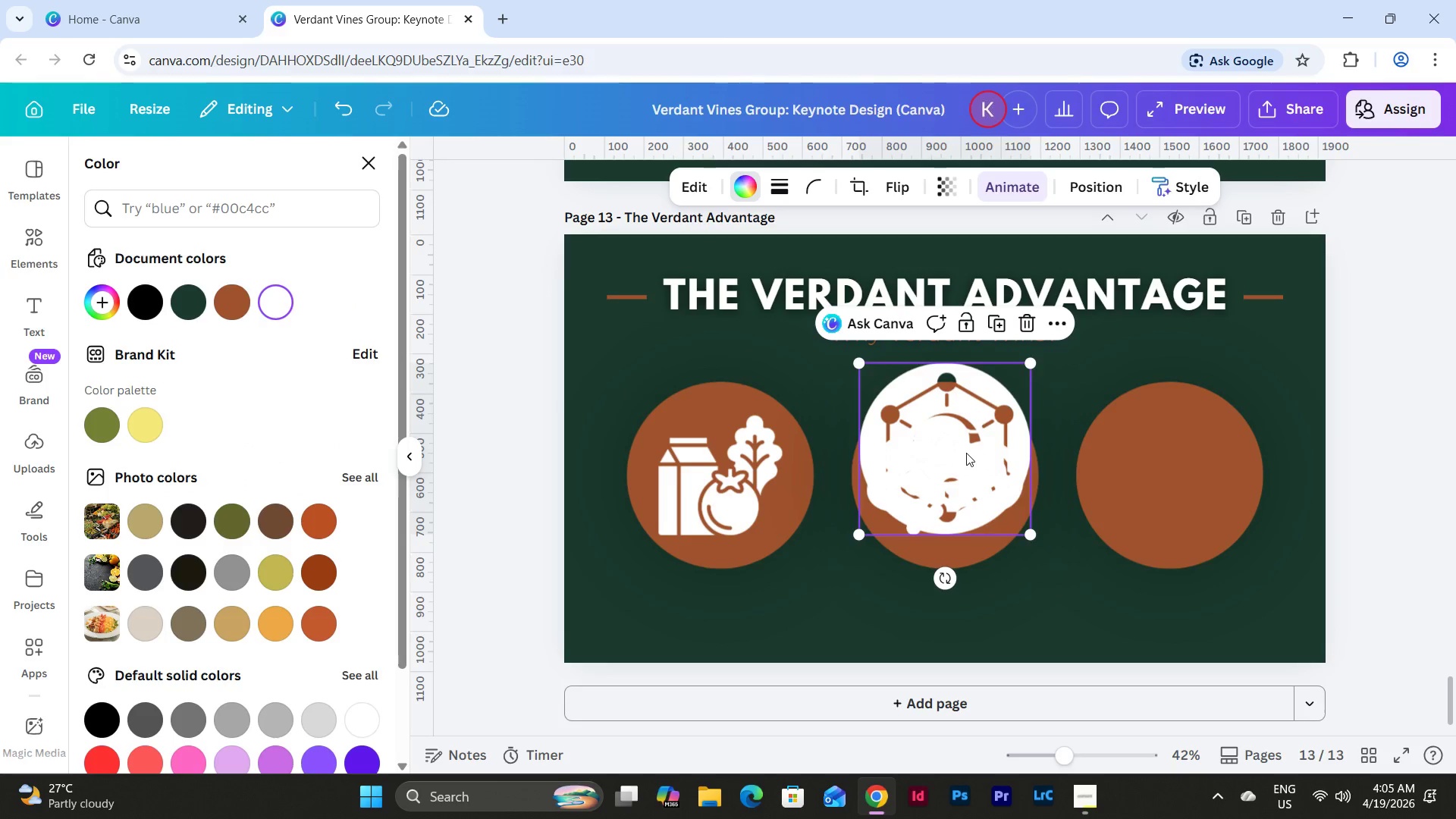 
left_click_drag(start_coordinate=[979, 452], to_coordinate=[1204, 482])
 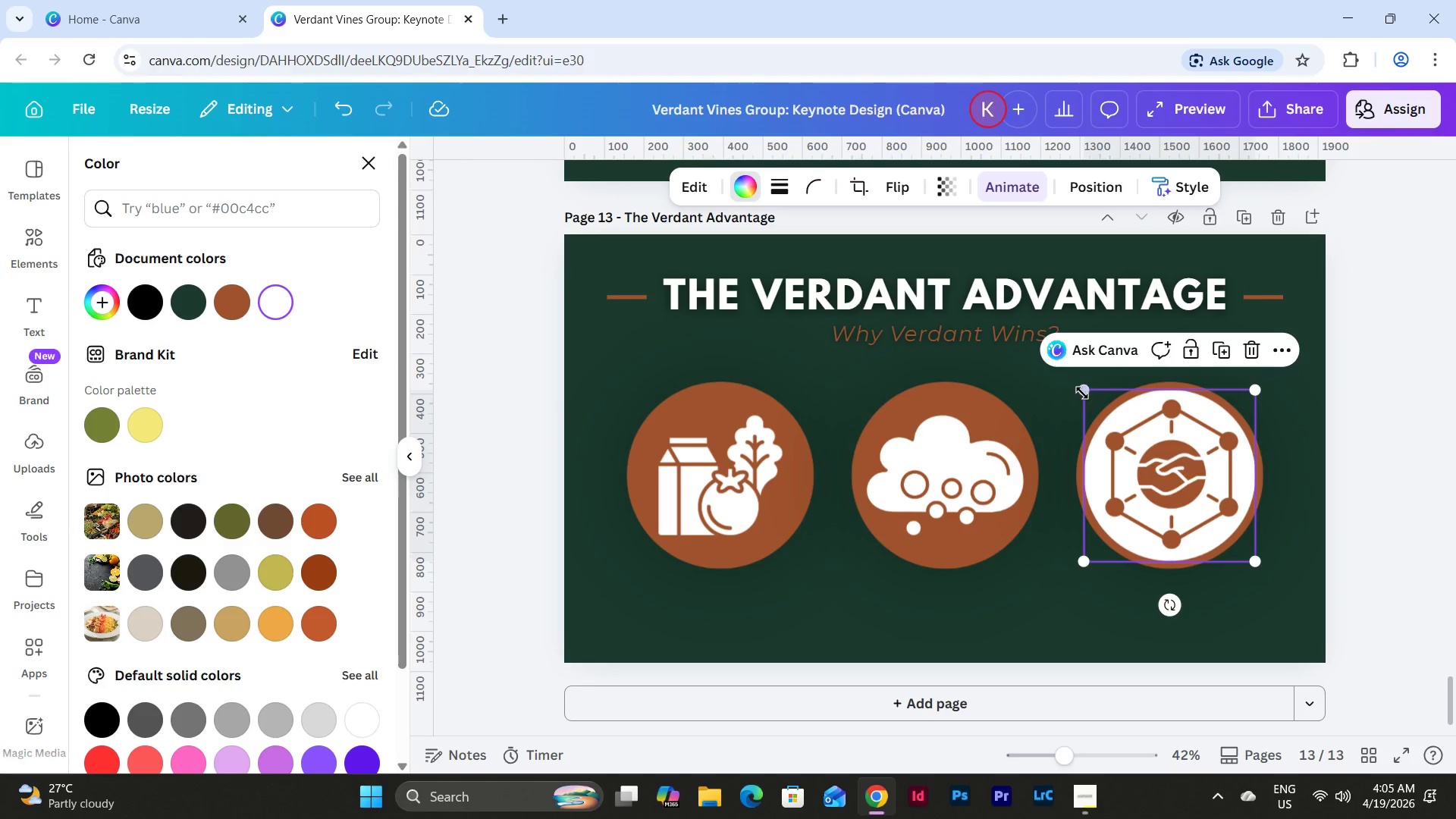 
left_click_drag(start_coordinate=[1082, 393], to_coordinate=[1109, 406])
 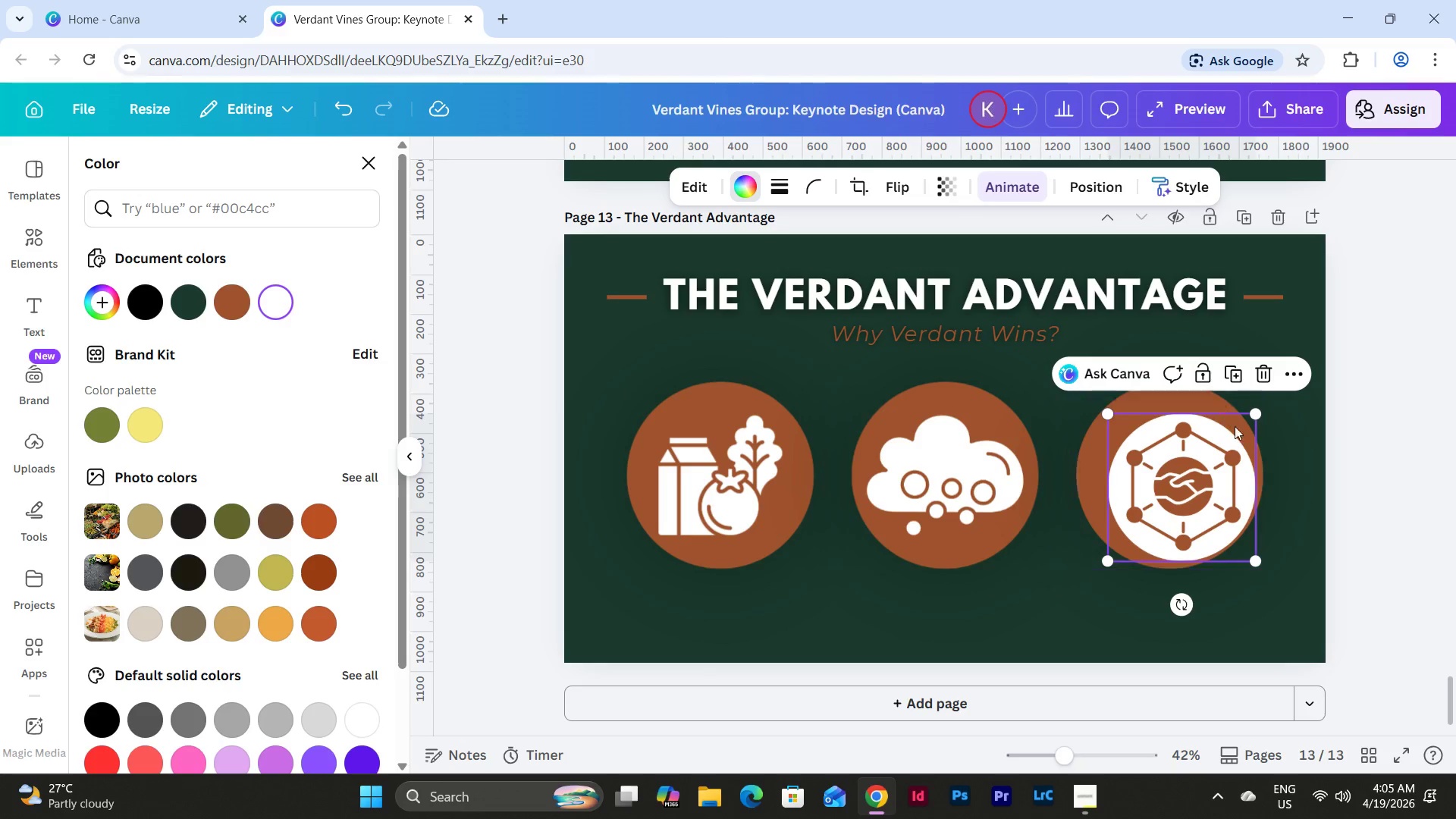 
left_click_drag(start_coordinate=[1229, 488], to_coordinate=[1217, 479])
 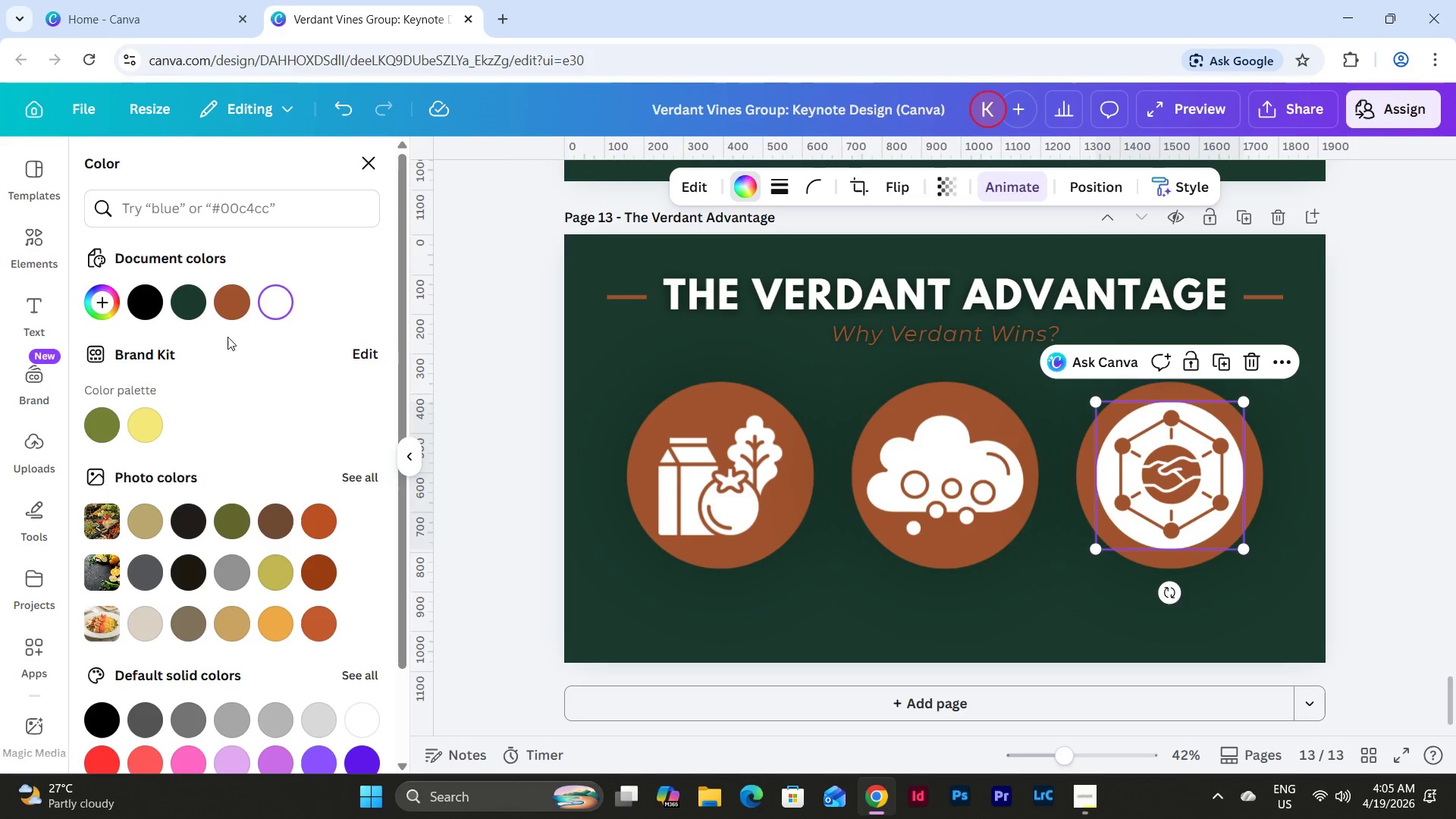 
left_click([38, 243])
 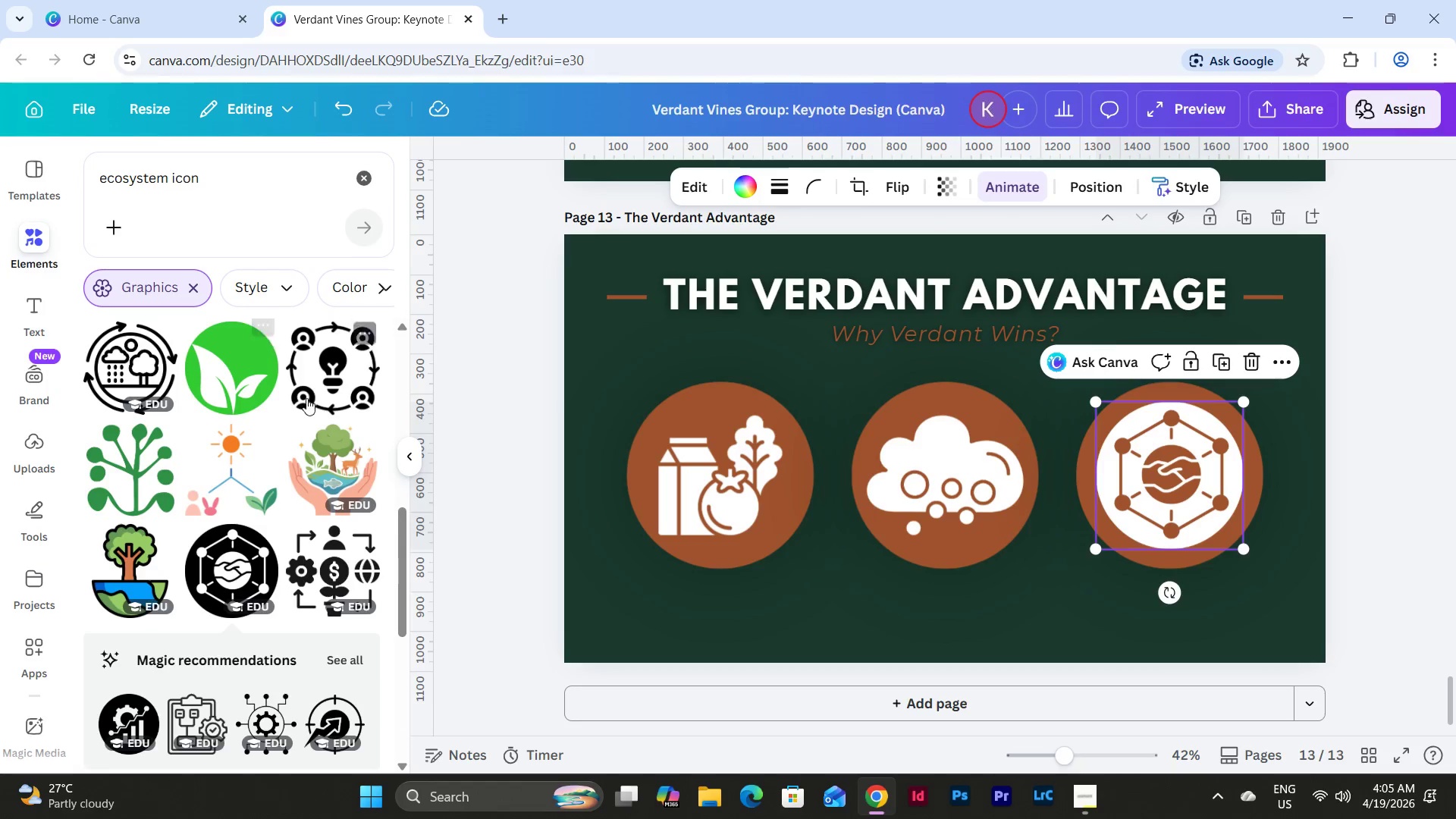 
scroll: coordinate [313, 377], scroll_direction: down, amount: 11.0
 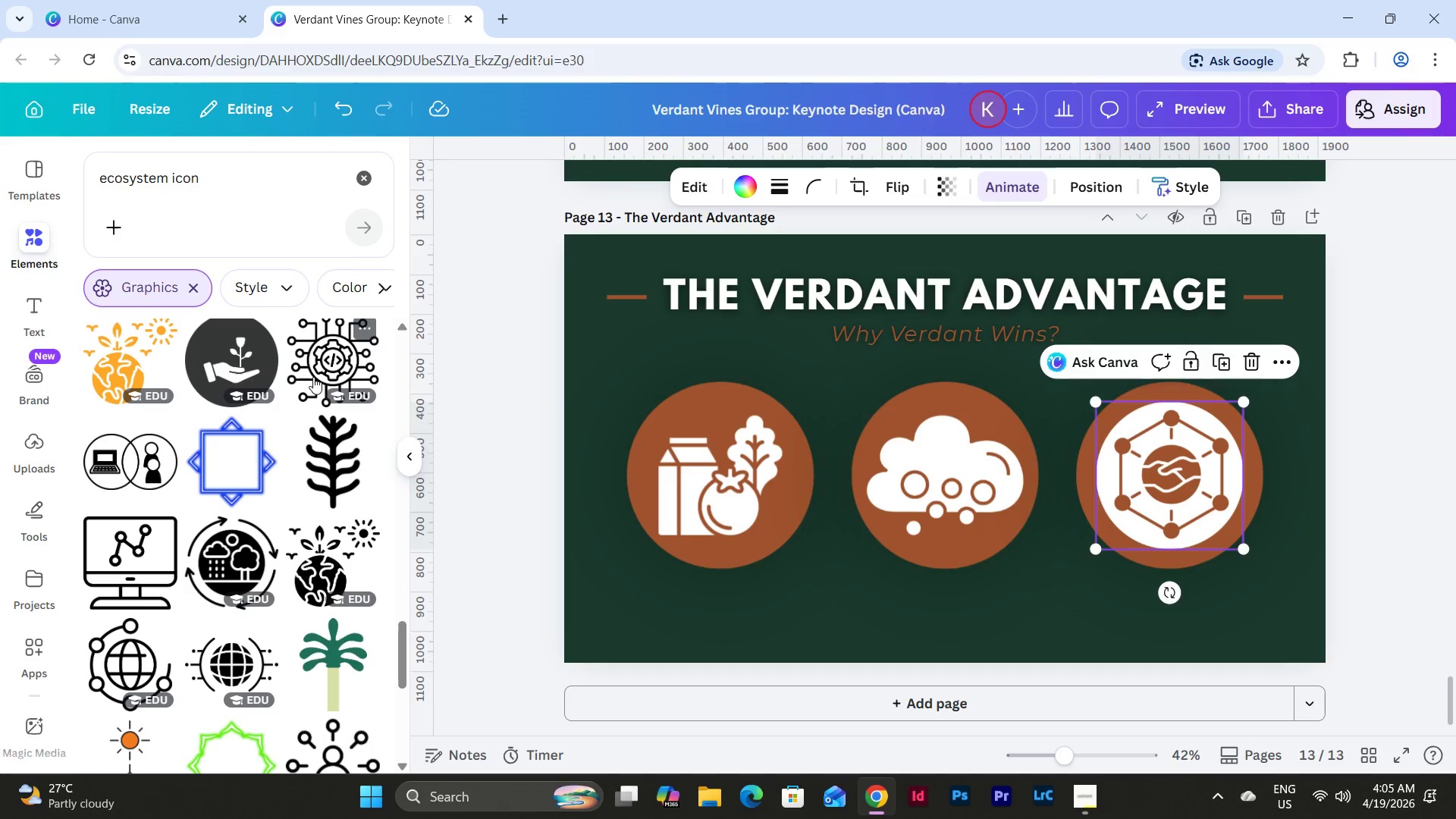 
left_click([259, 356])
 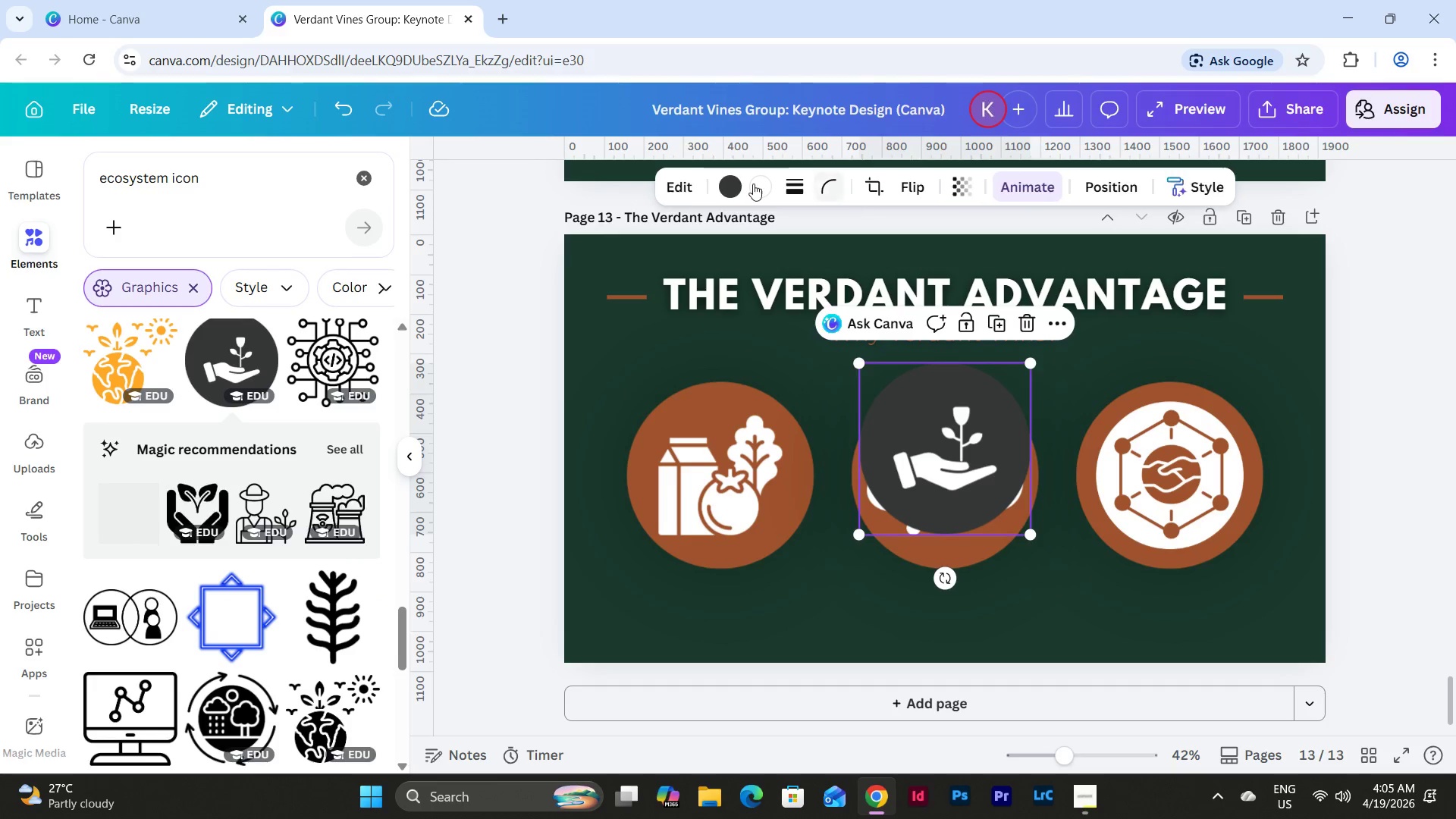 
left_click([724, 193])
 